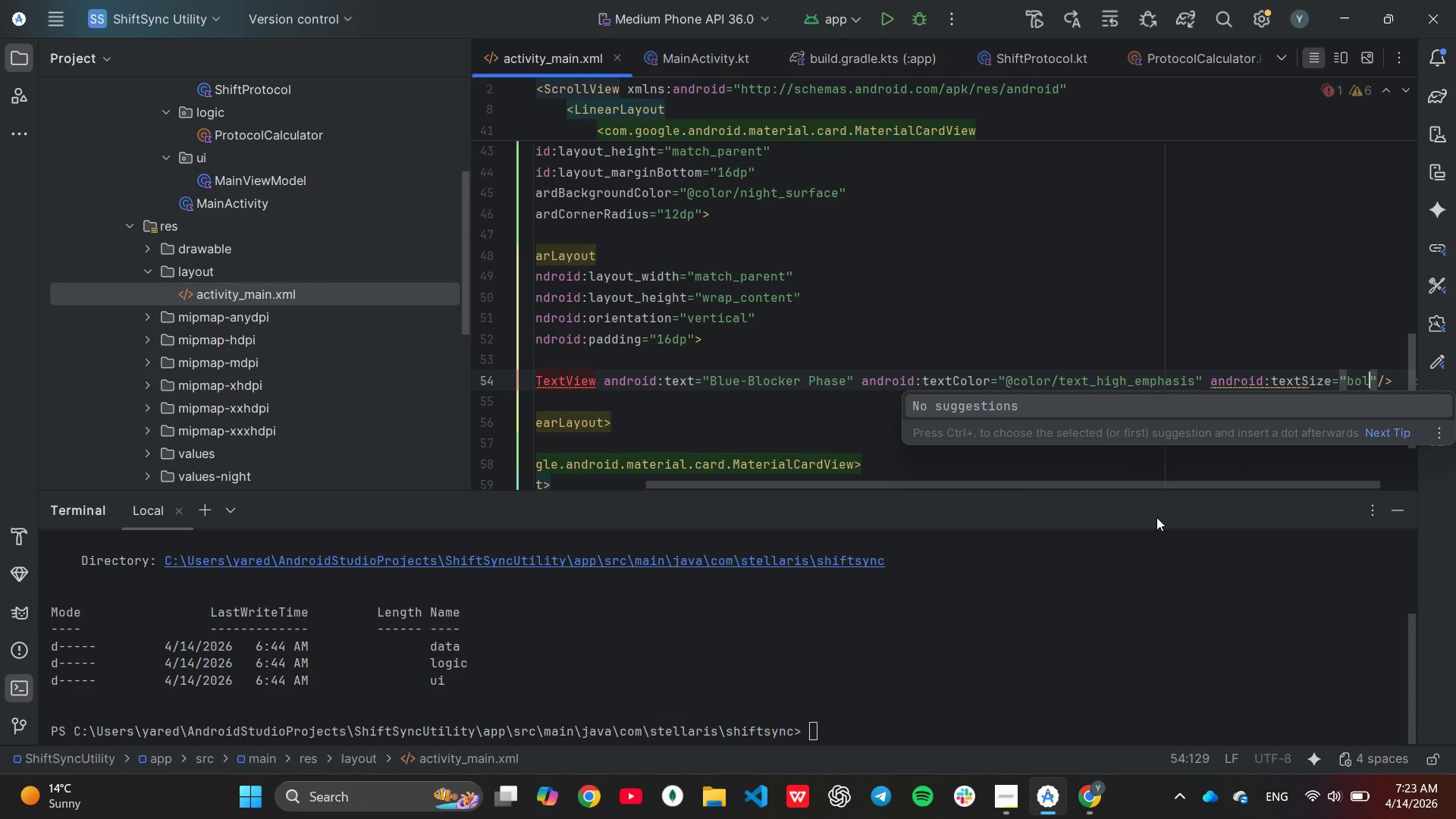 
key(Backspace)
key(Backspace)
key(Backspace)
key(Backspace)
type(12sp)
 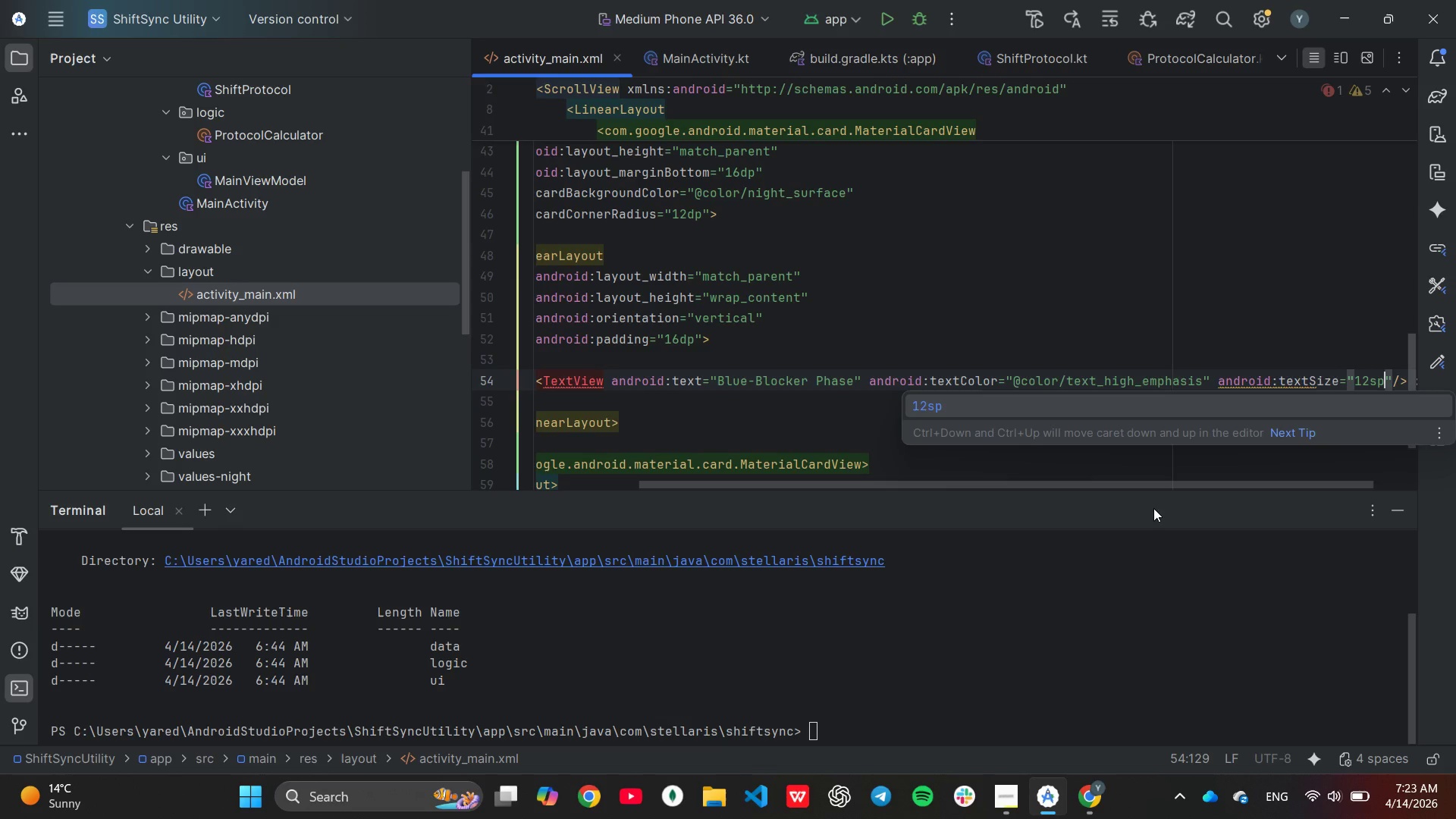 
key(Enter)
 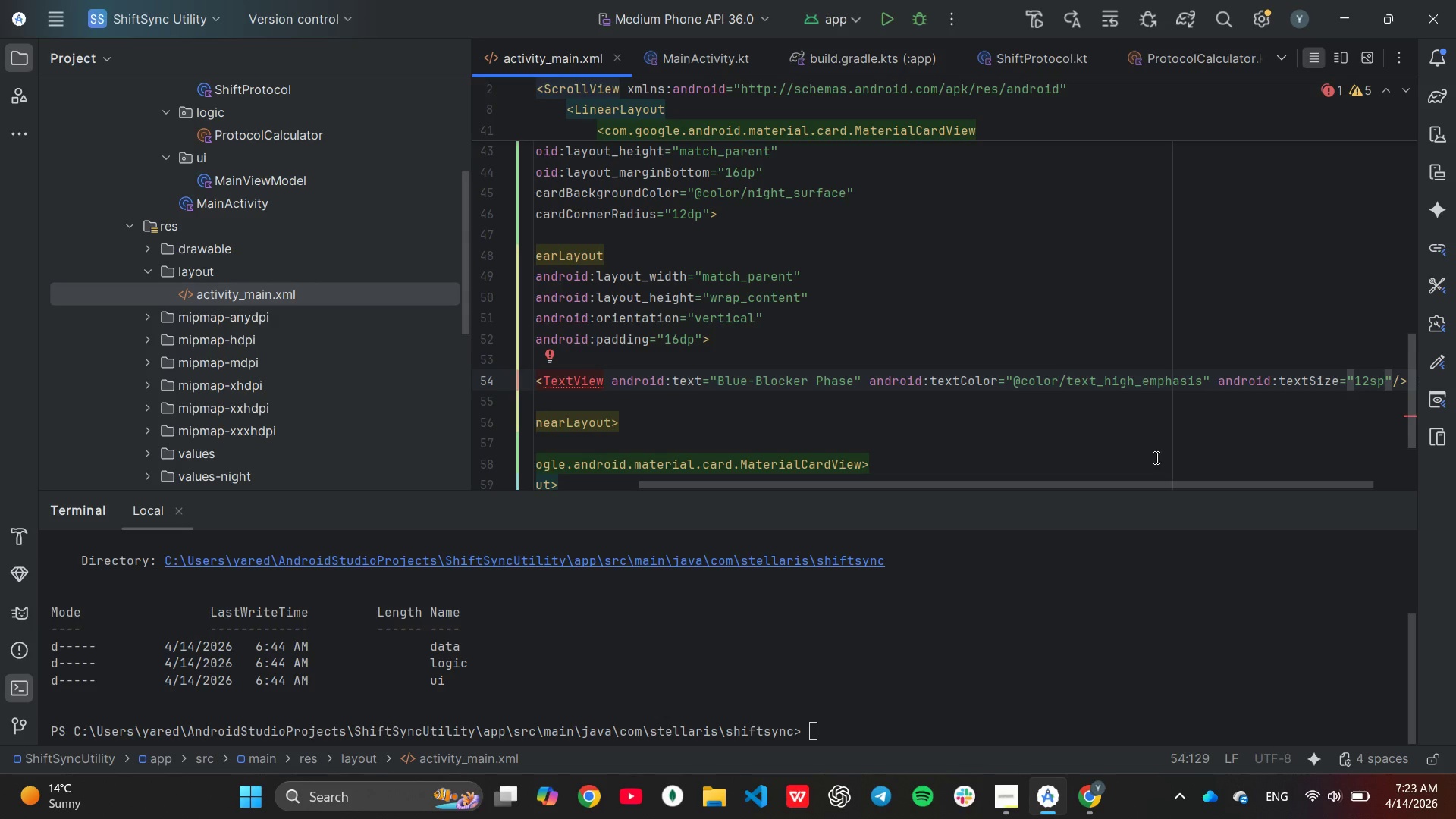 
key(ArrowRight)
 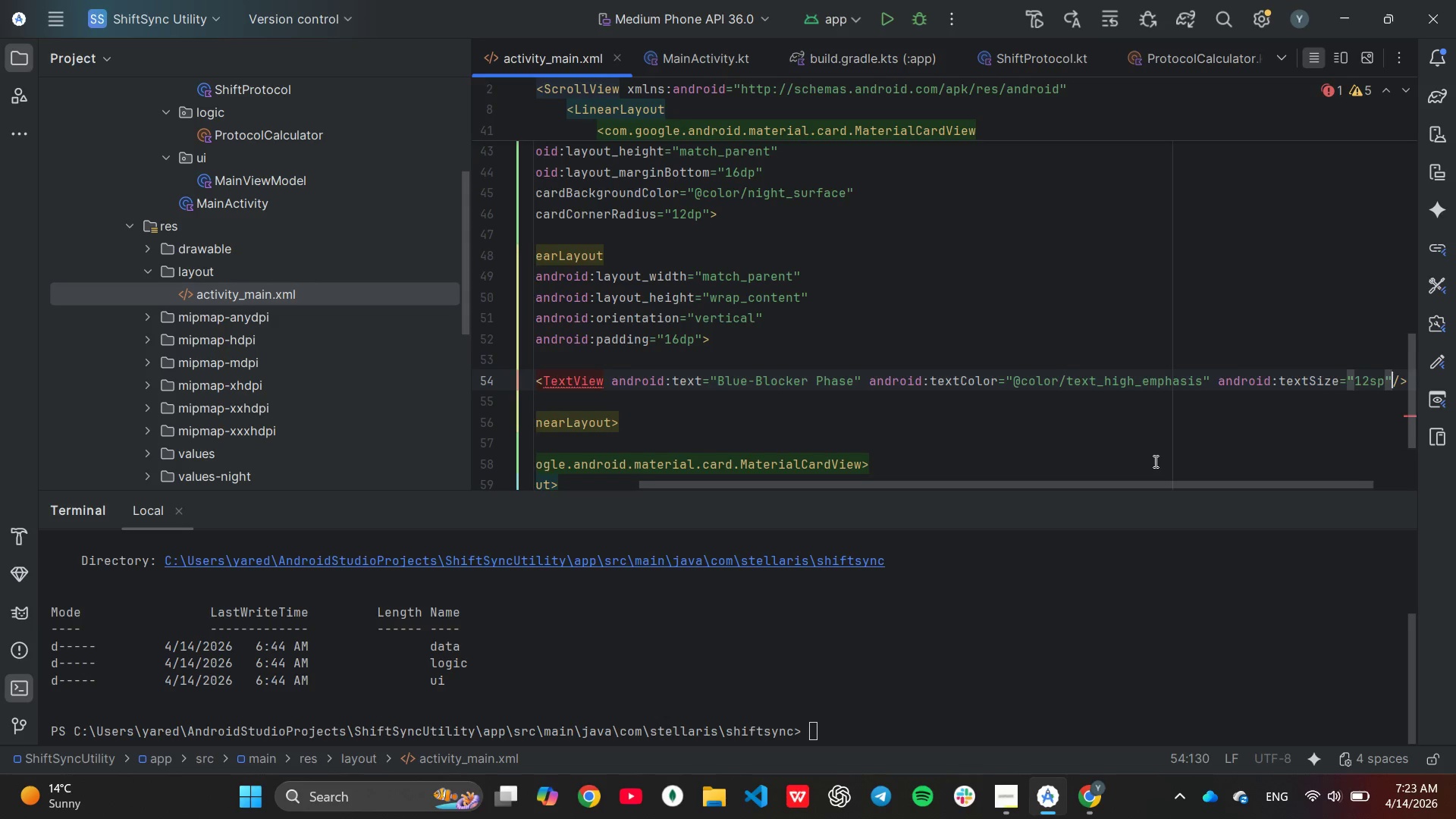 
key(ArrowRight)
 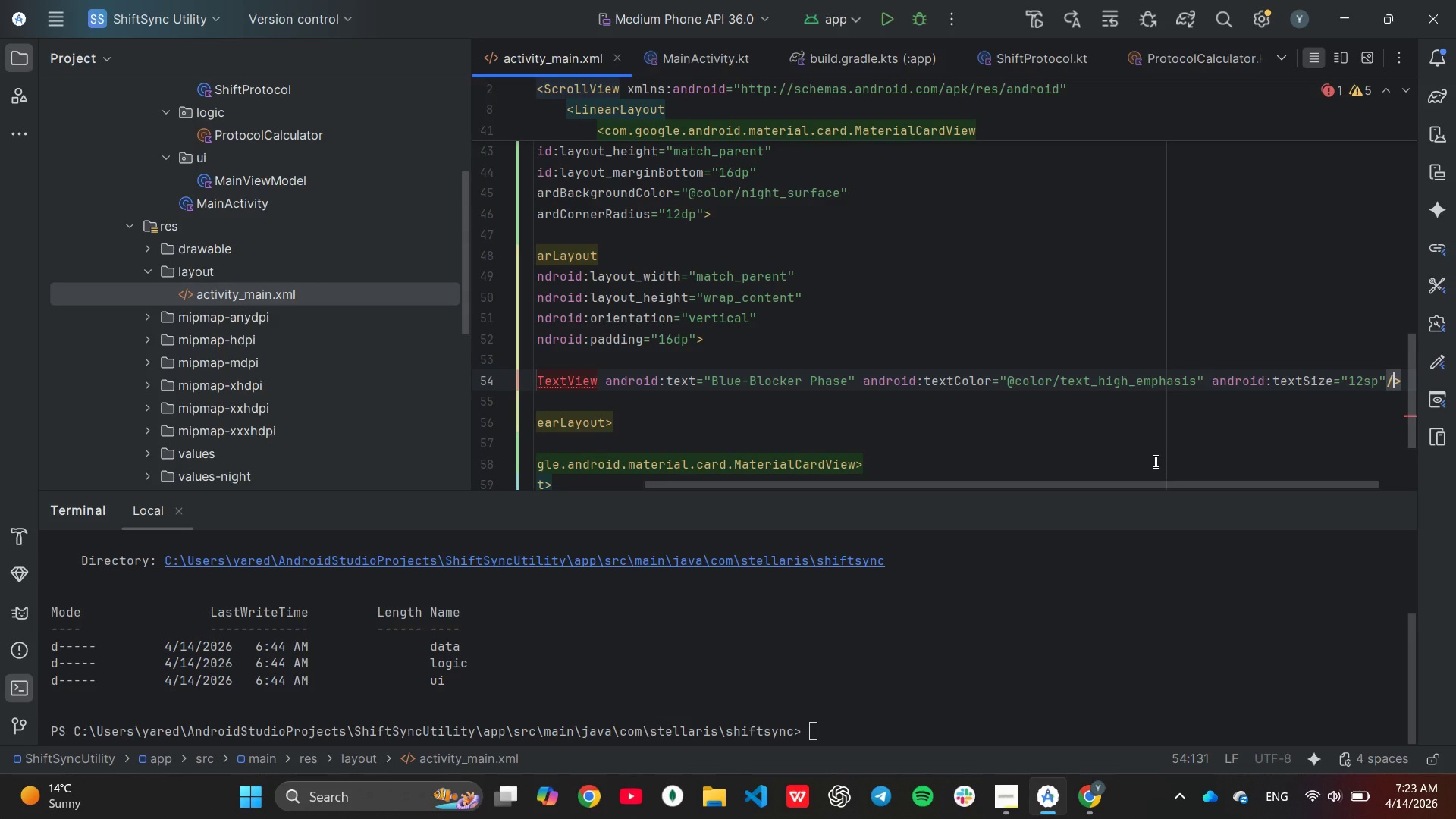 
key(ArrowRight)
 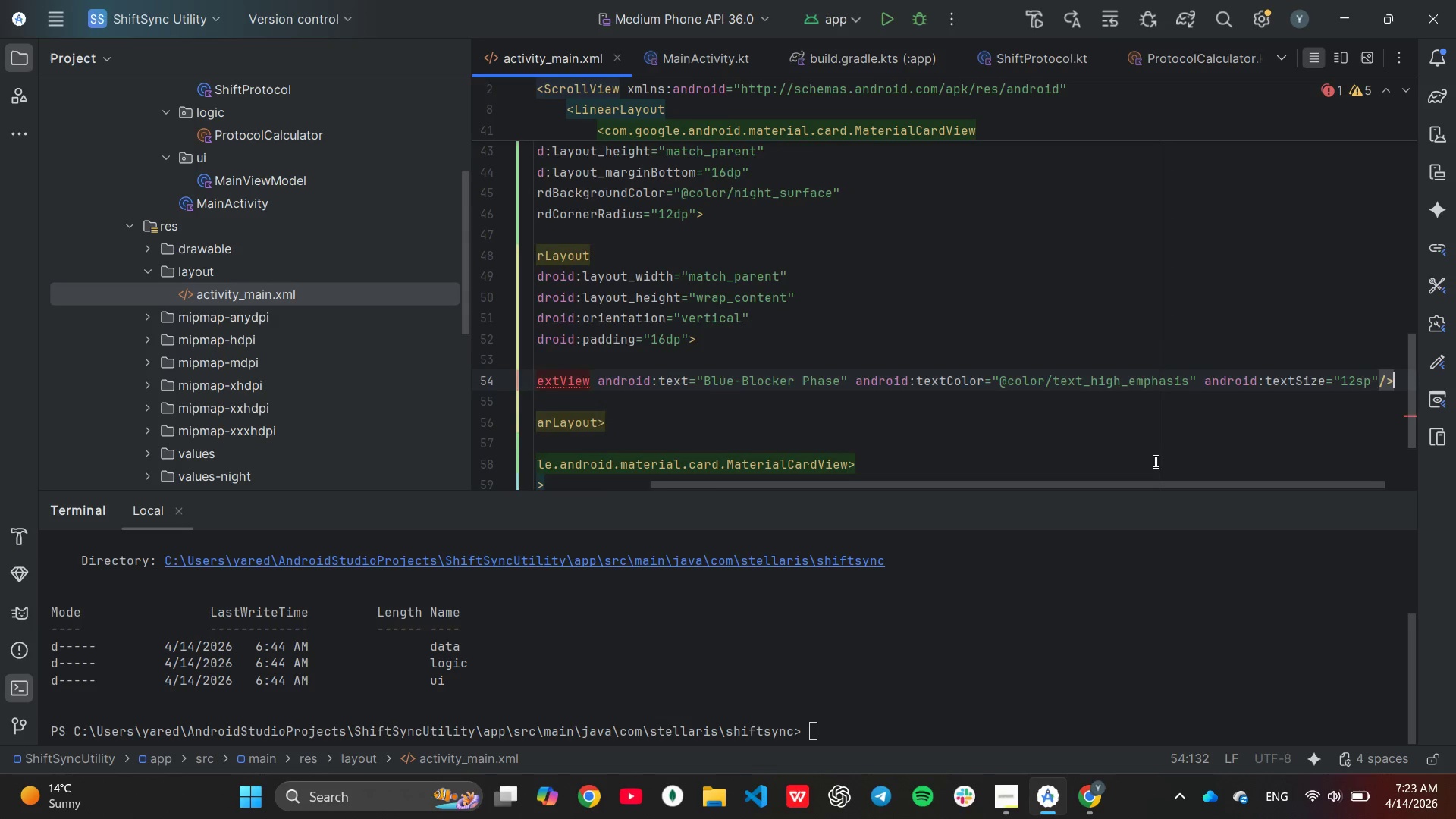 
key(Enter)
 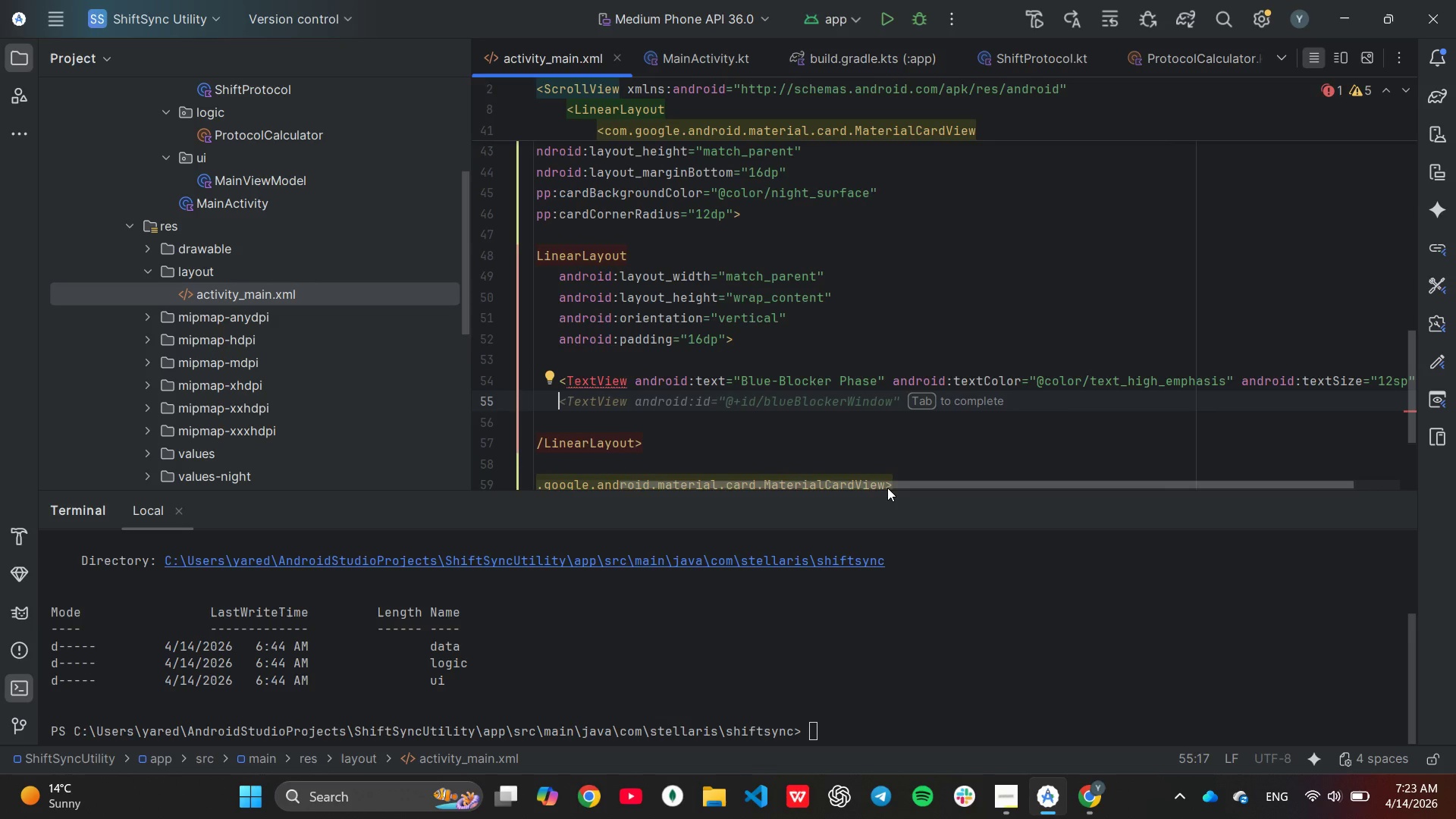 
key(Tab)
 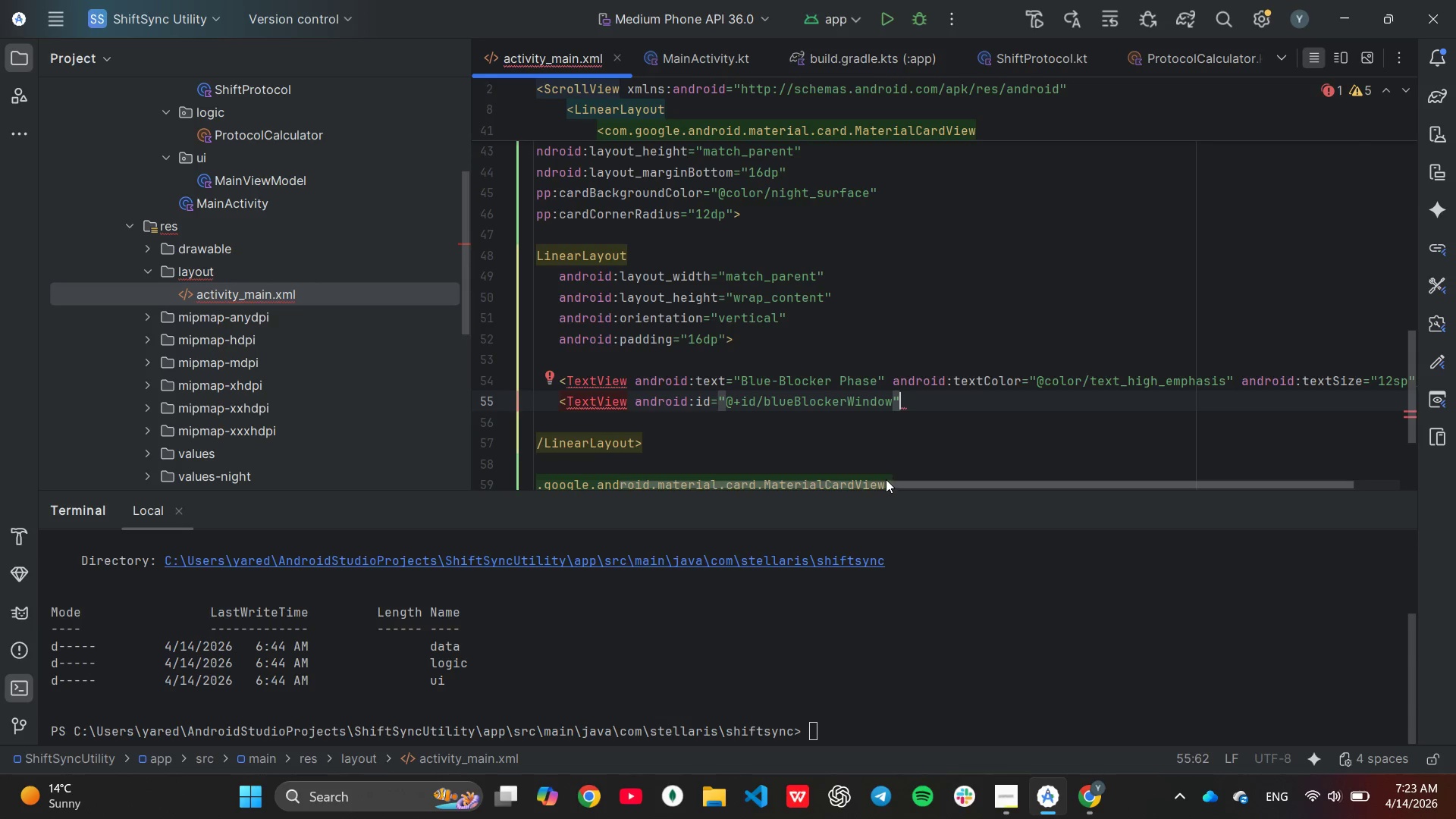 
wait(16.11)
 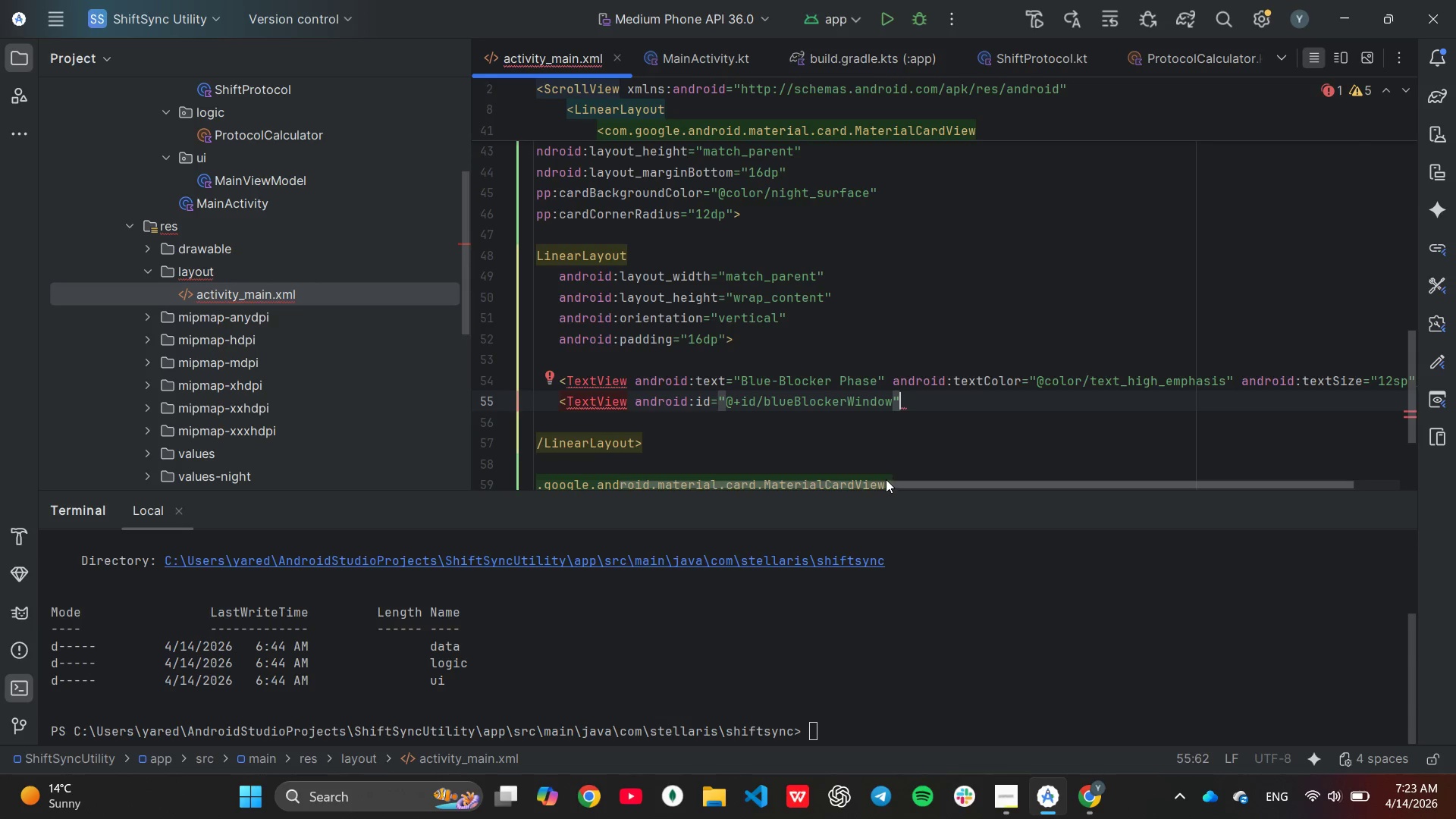 
key(ArrowLeft)
 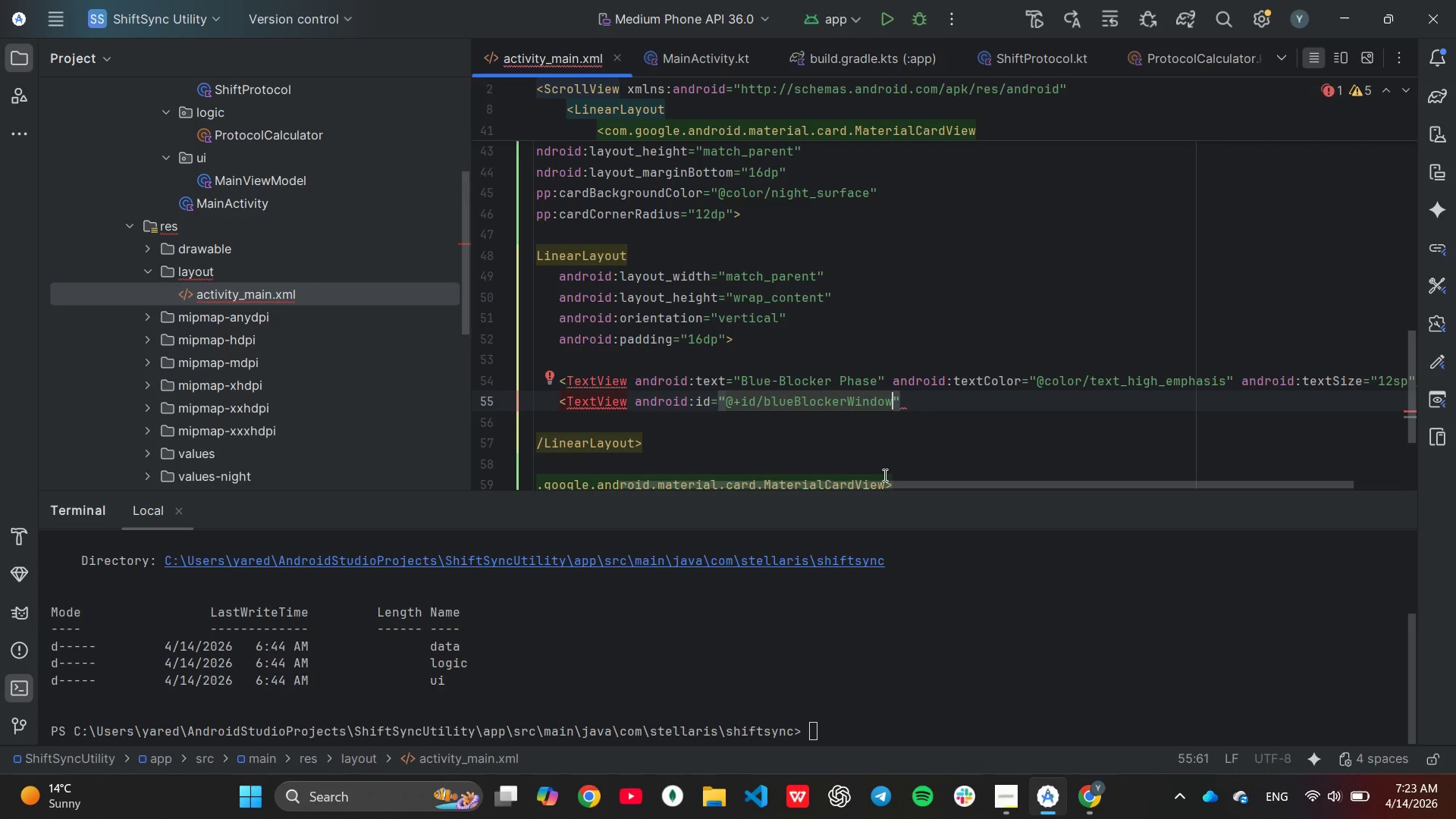 
key(Backspace)
 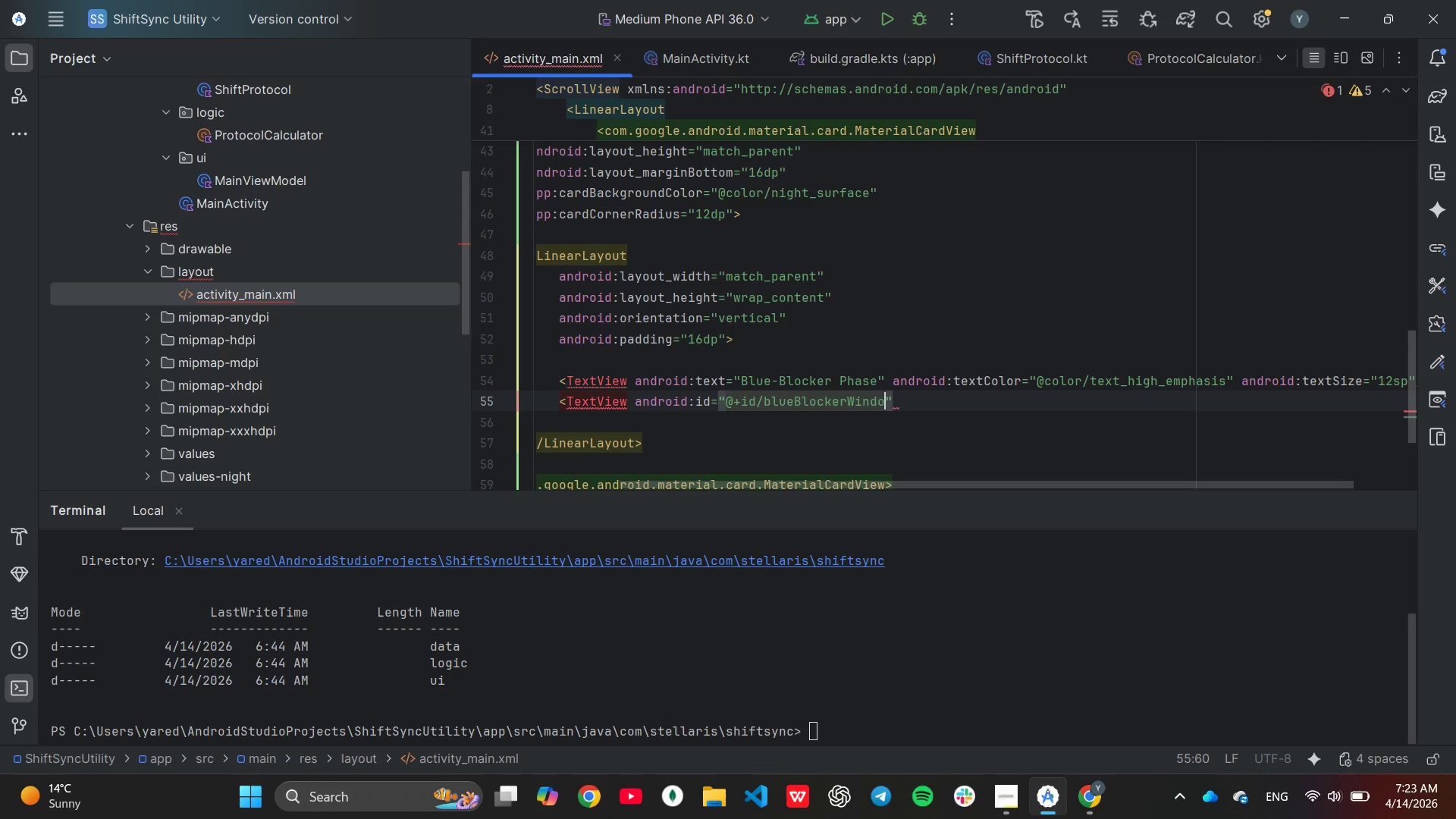 
key(Backspace)
 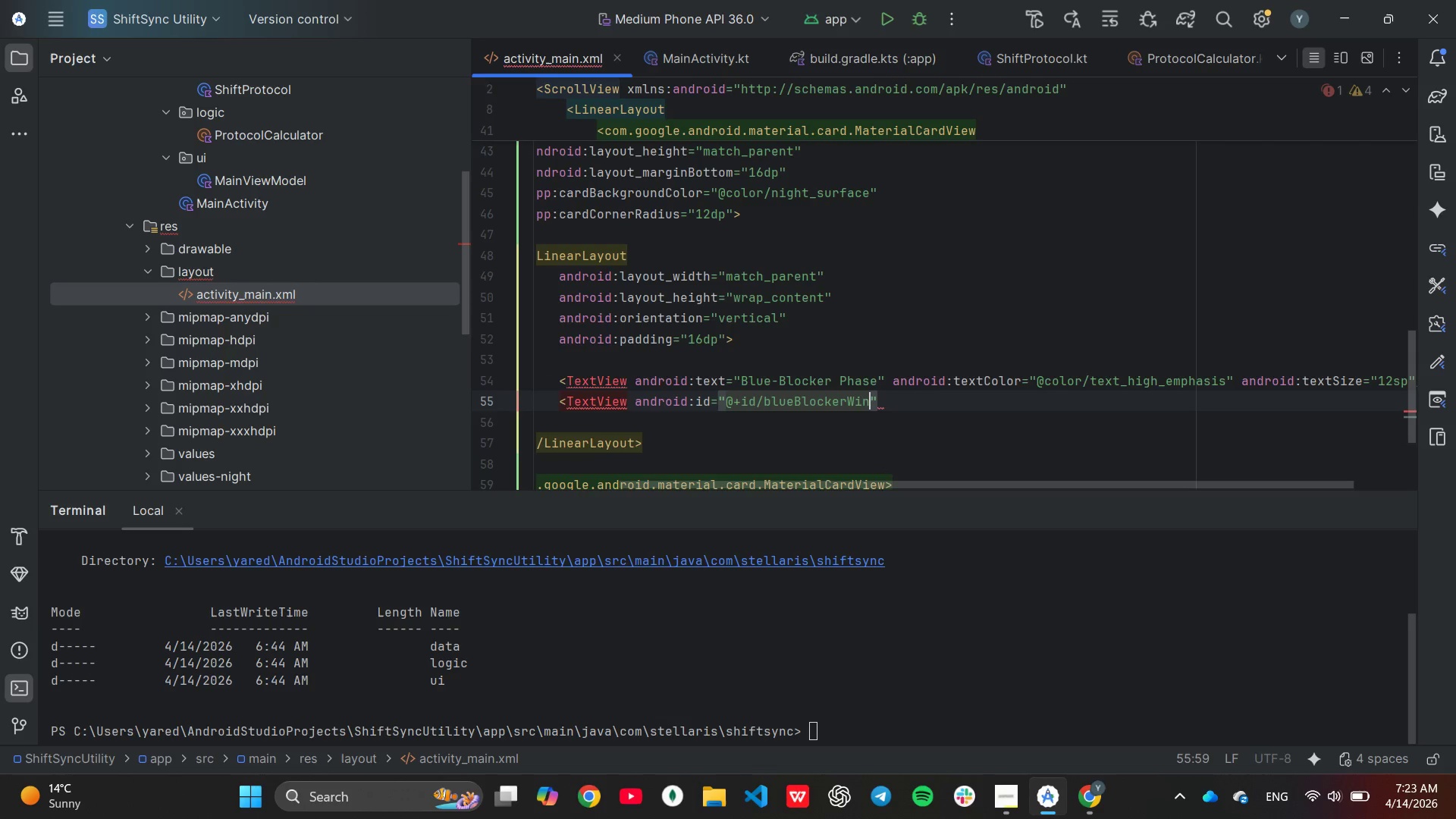 
key(Backspace)
 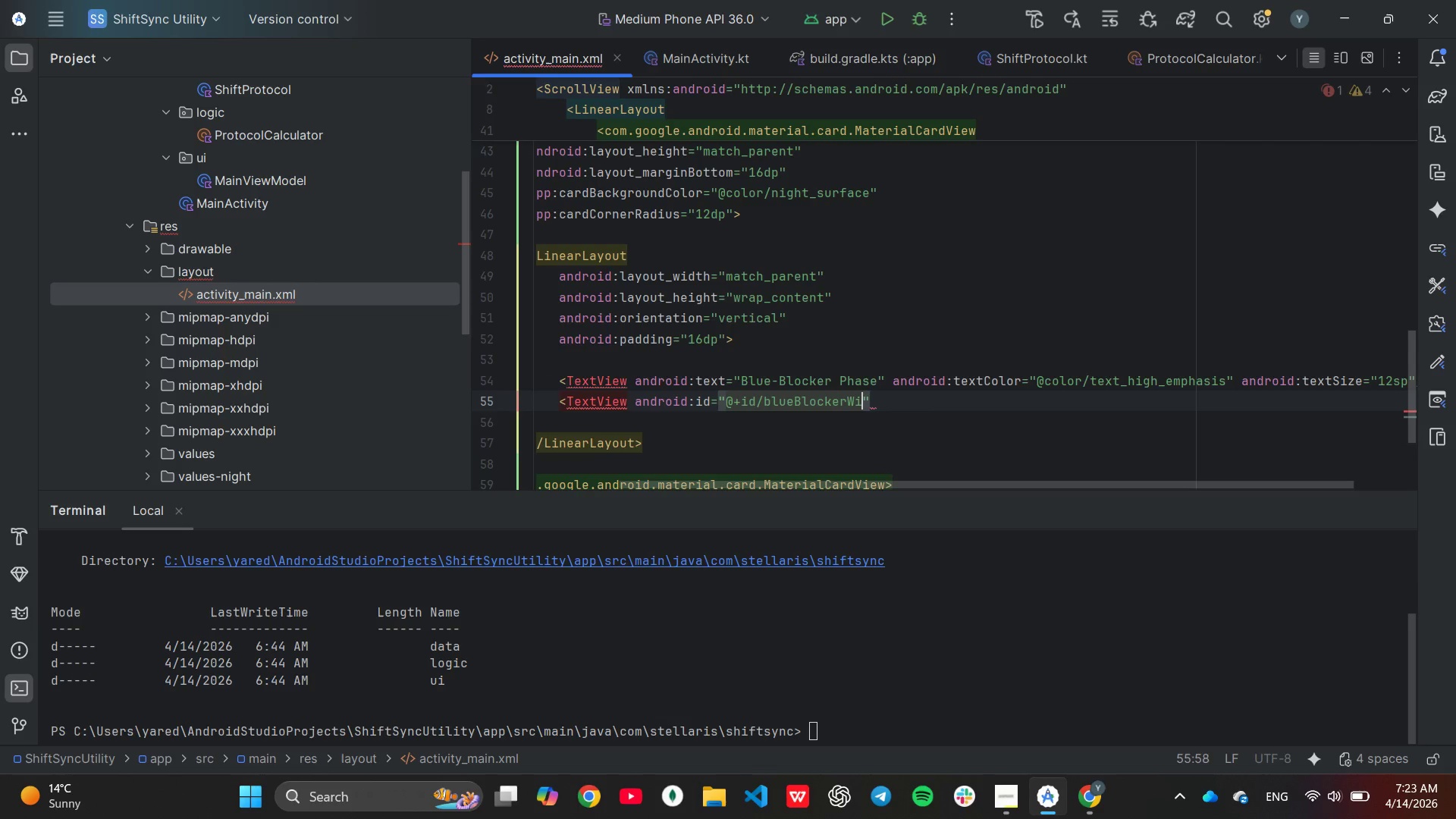 
key(Backspace)
 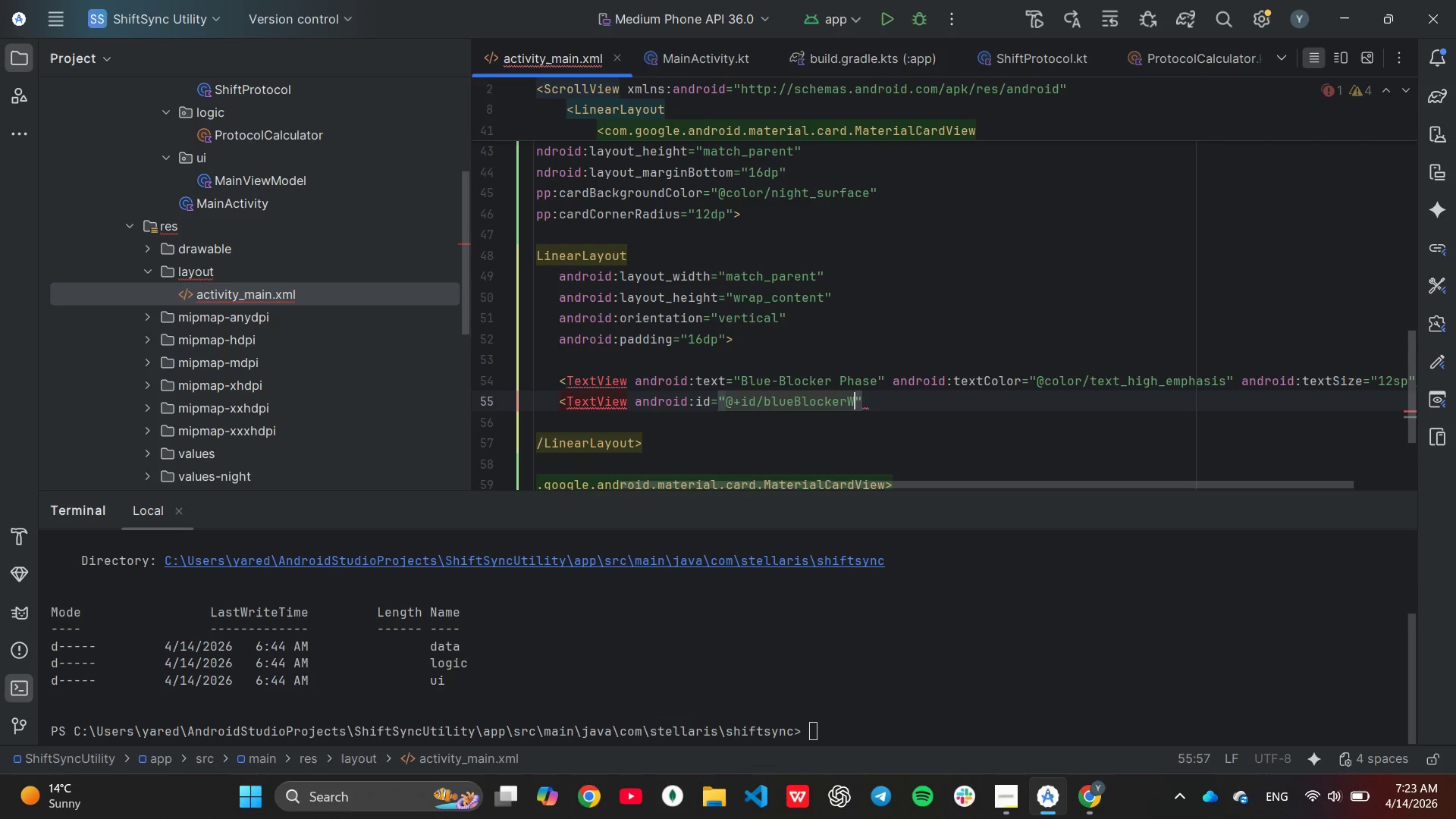 
key(Backspace)
 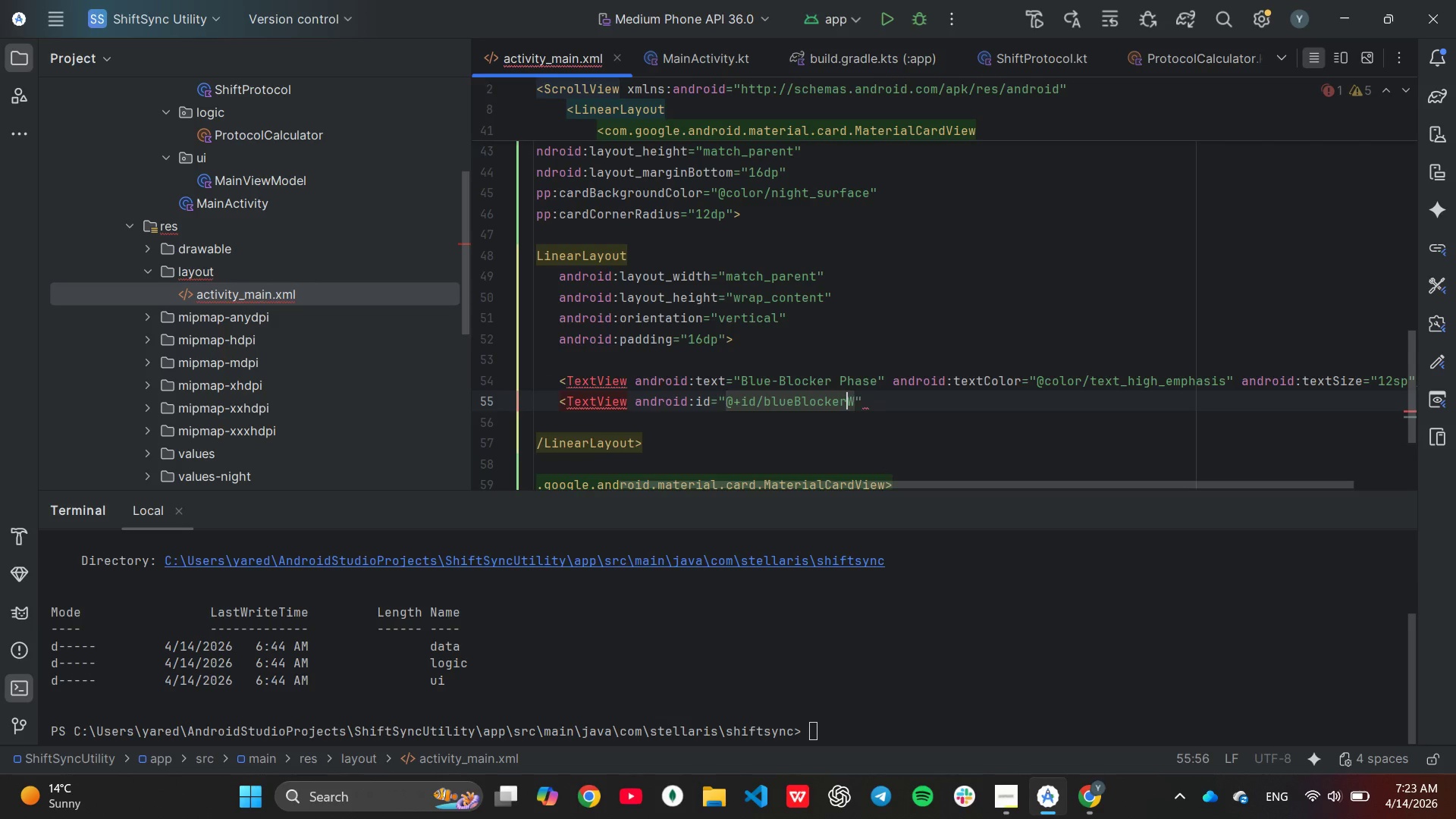 
key(ArrowLeft)
 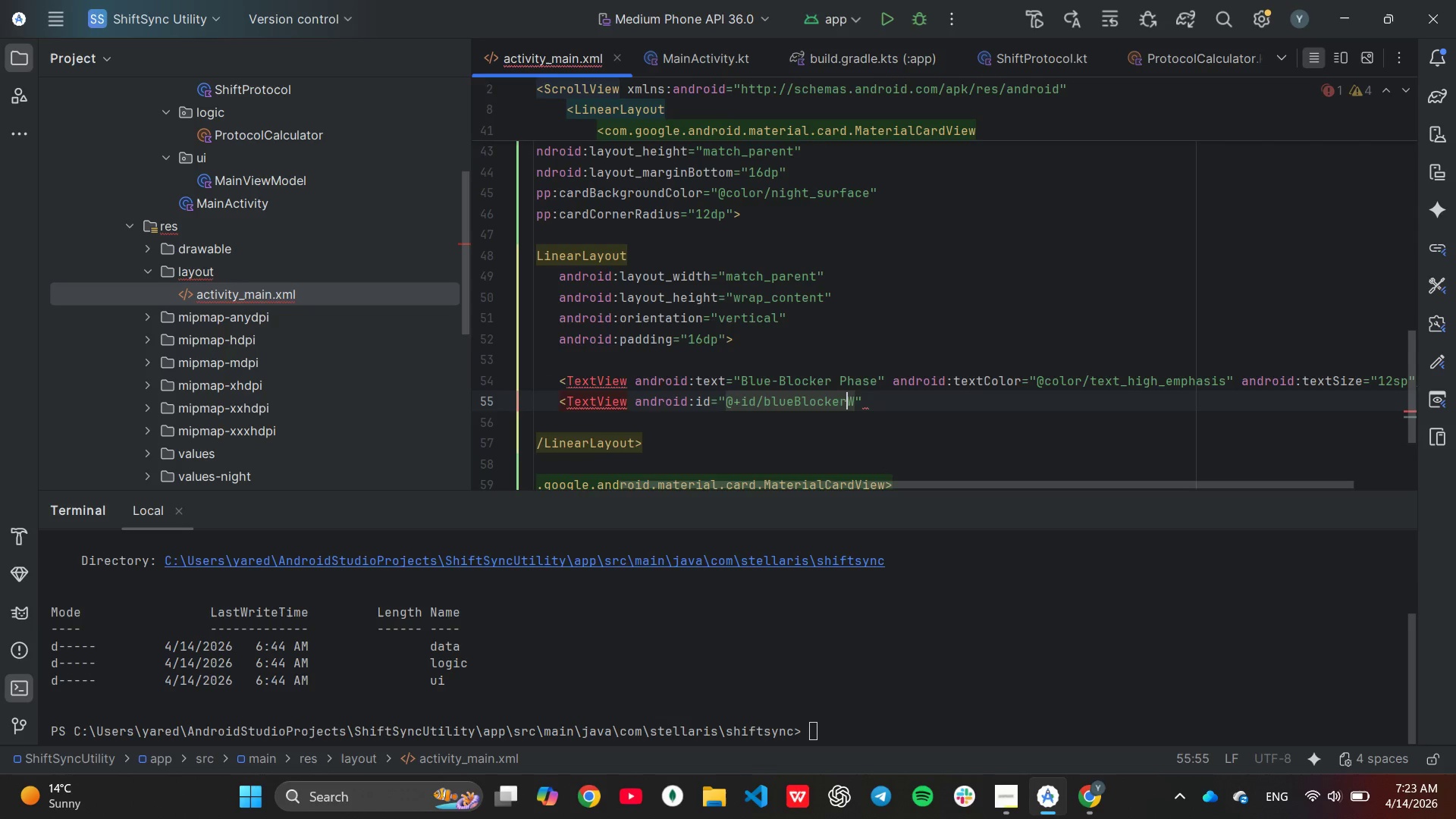 
key(ArrowRight)
 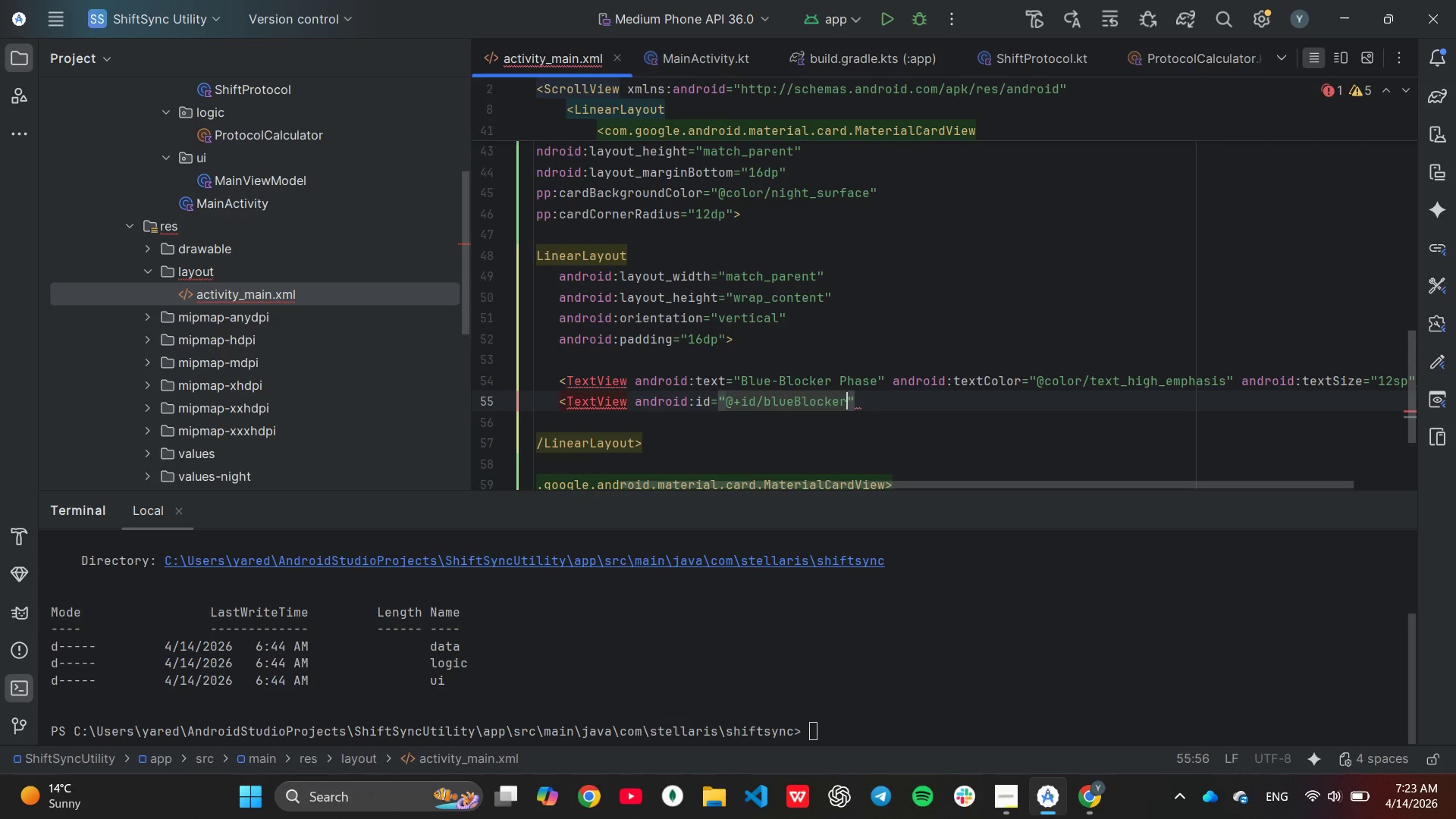 
key(Backspace)
 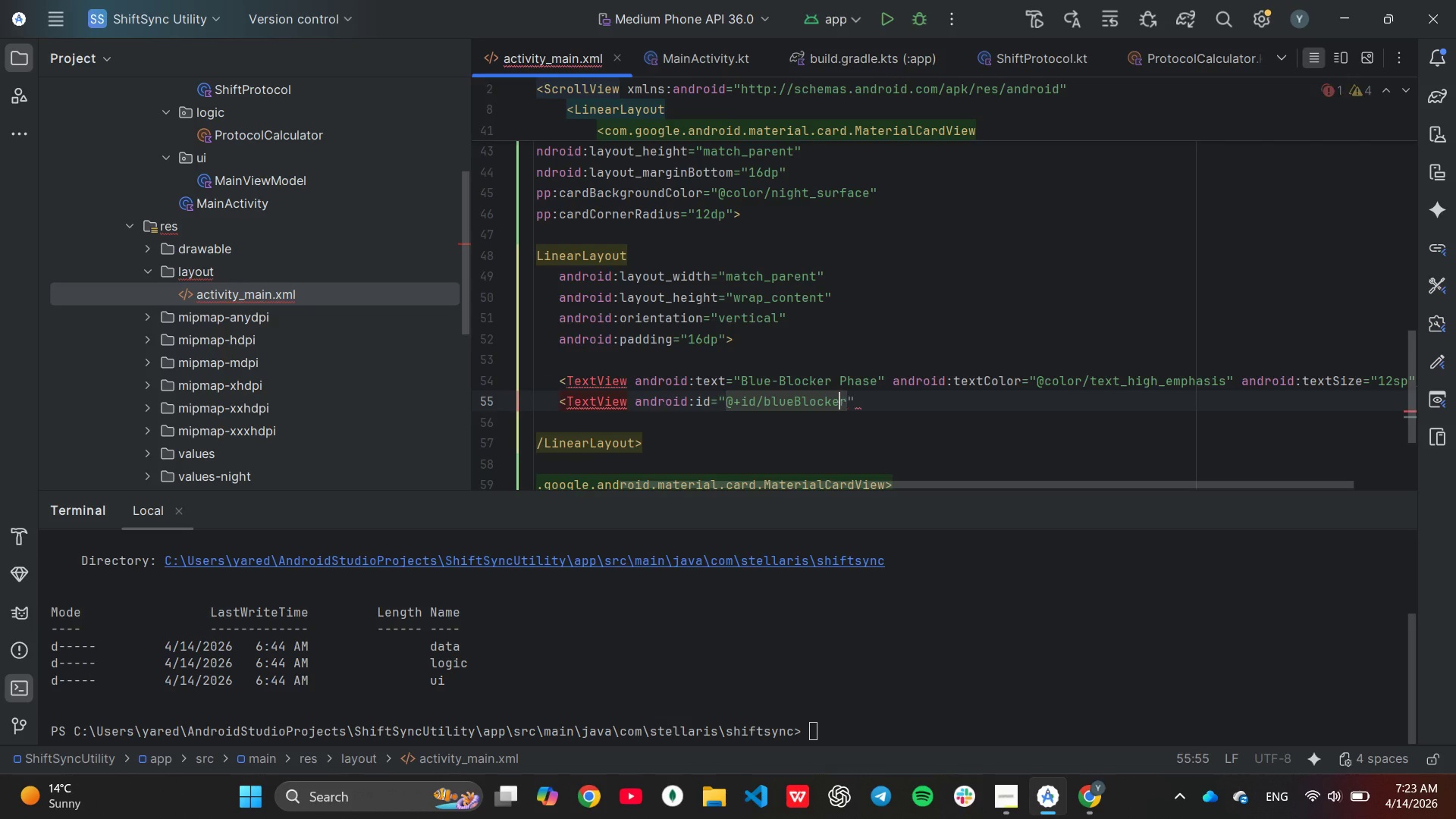 
hold_key(key=ArrowLeft, duration=0.72)
 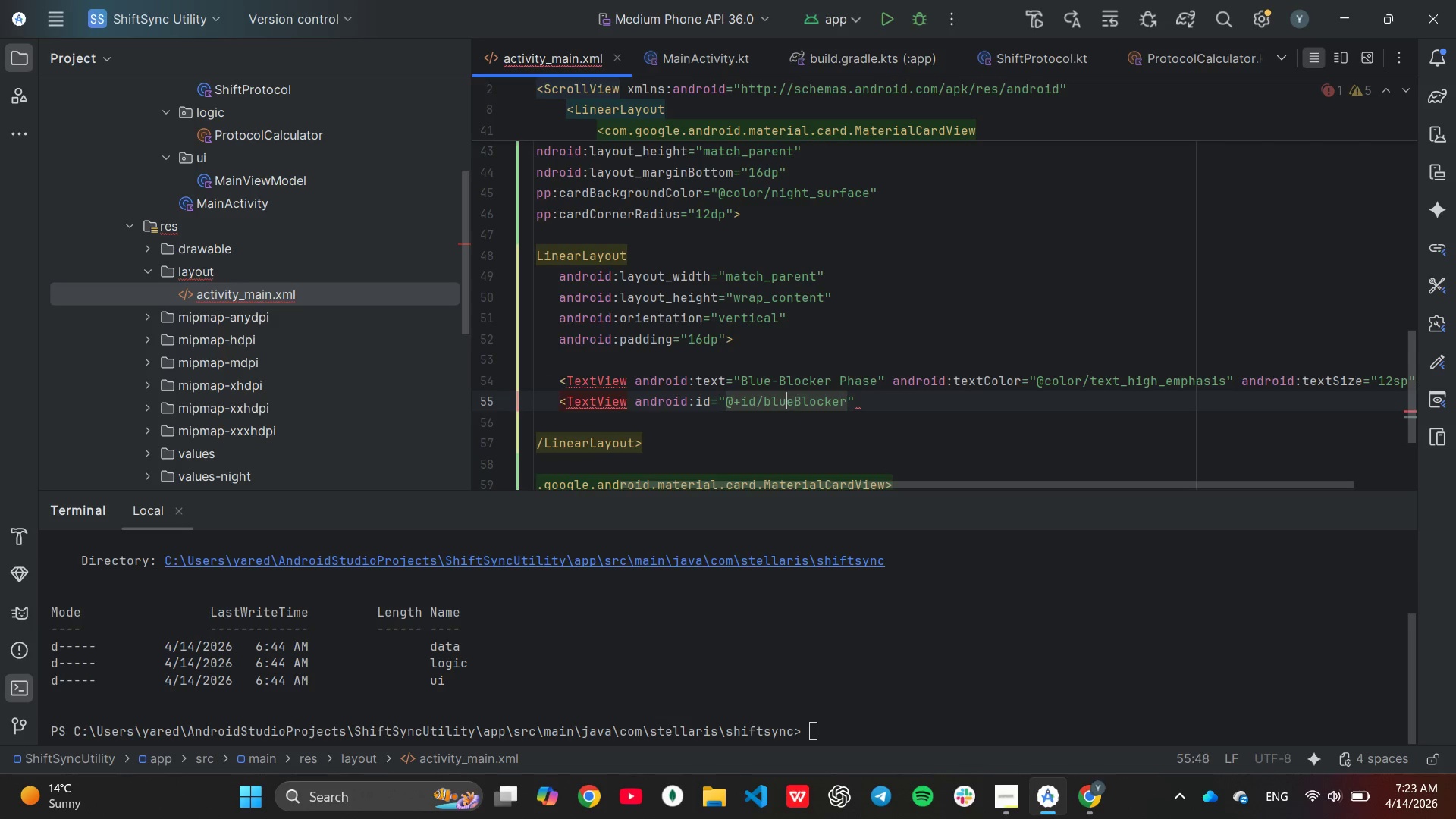 
key(ArrowLeft)
 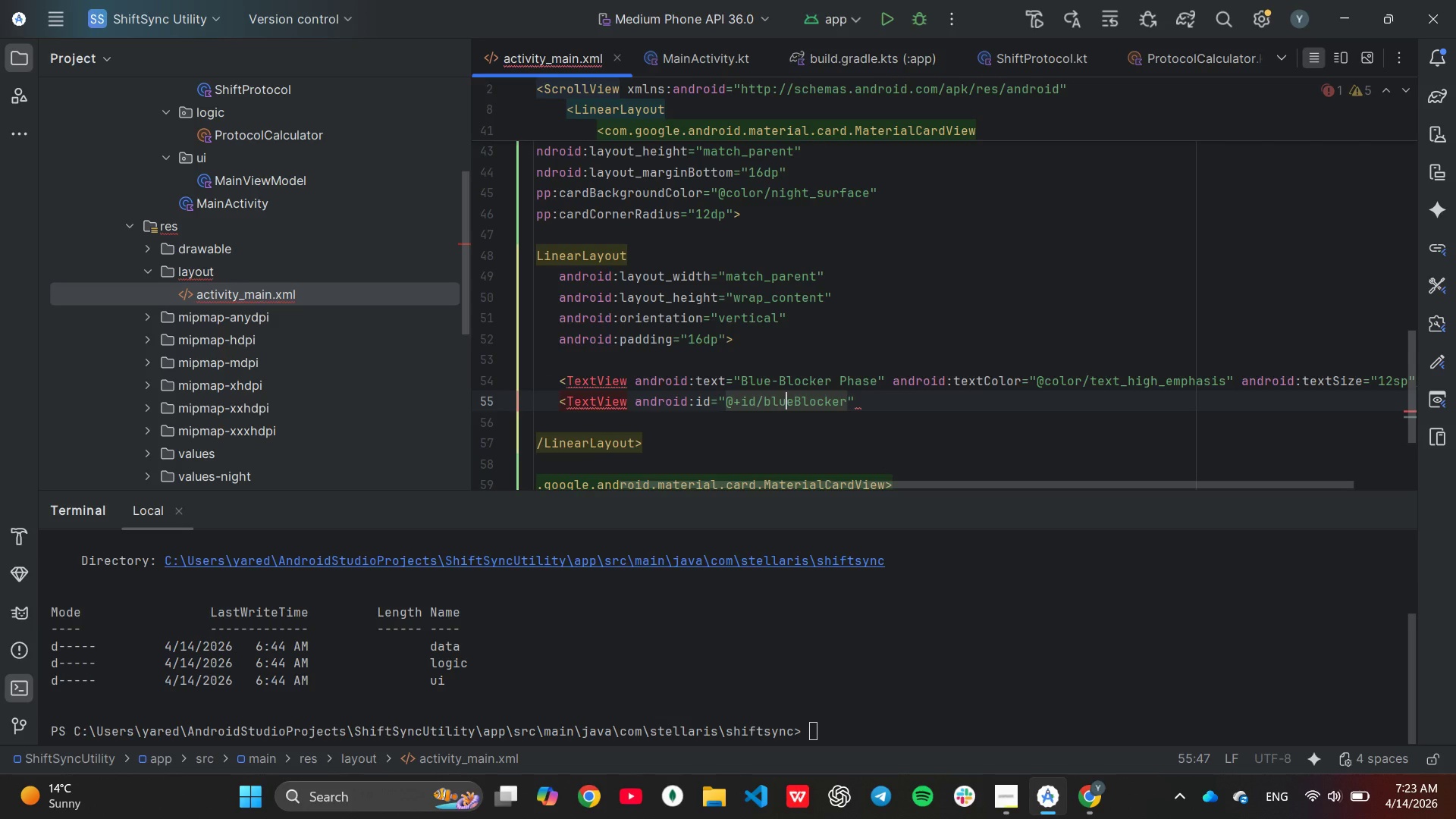 
key(ArrowLeft)
 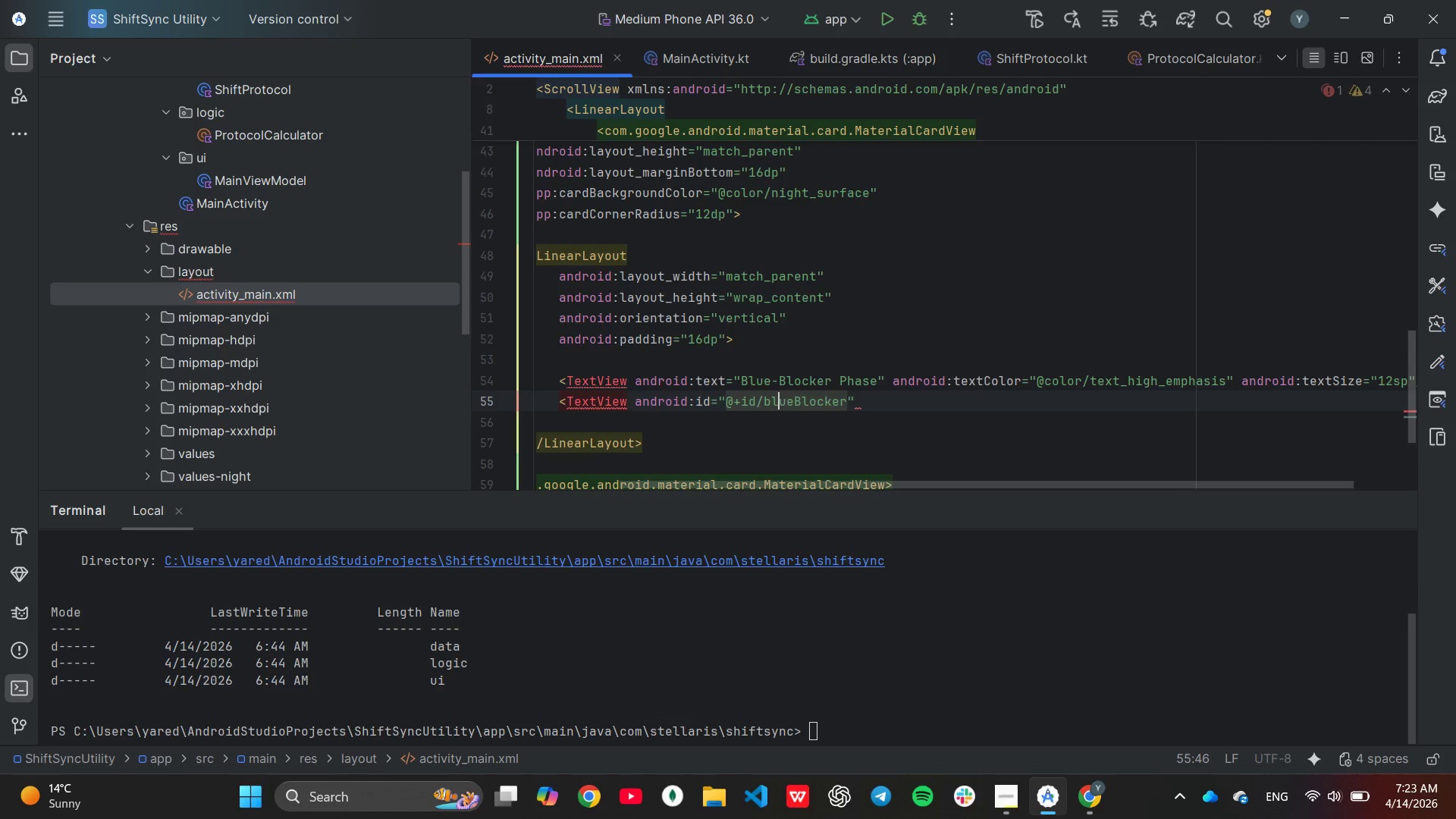 
key(ArrowLeft)
 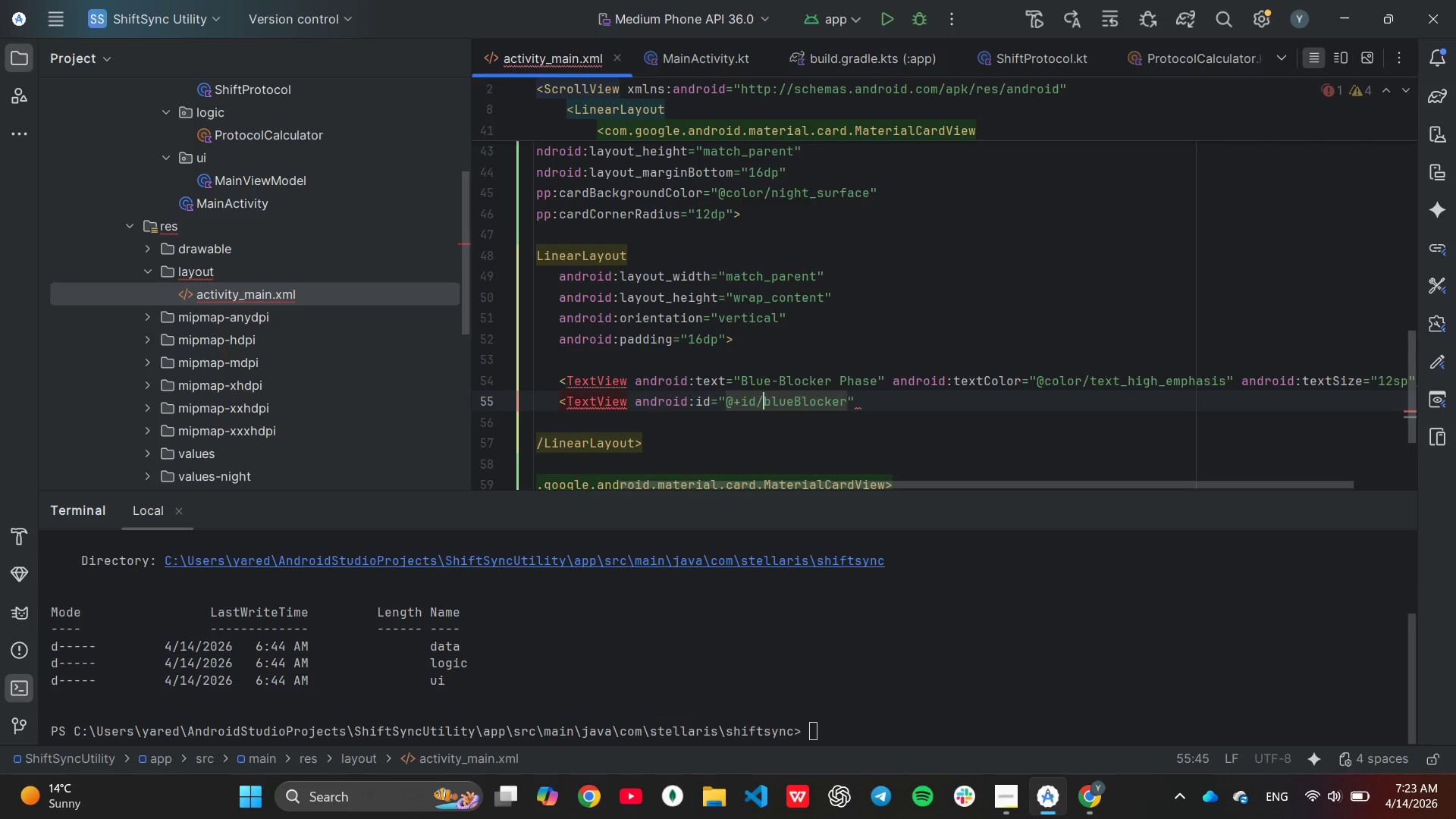 
key(ArrowLeft)
 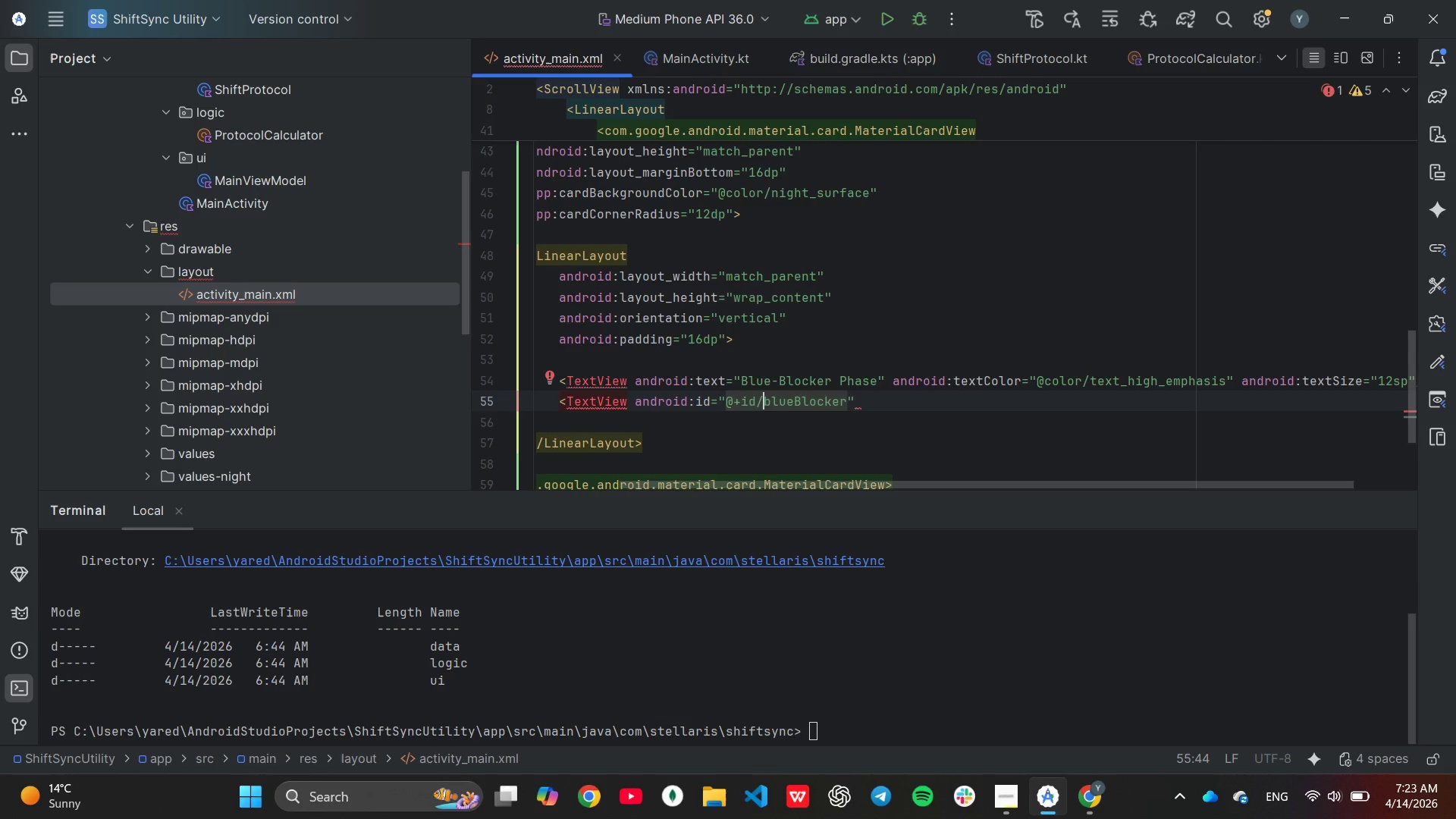 
type(tv)
 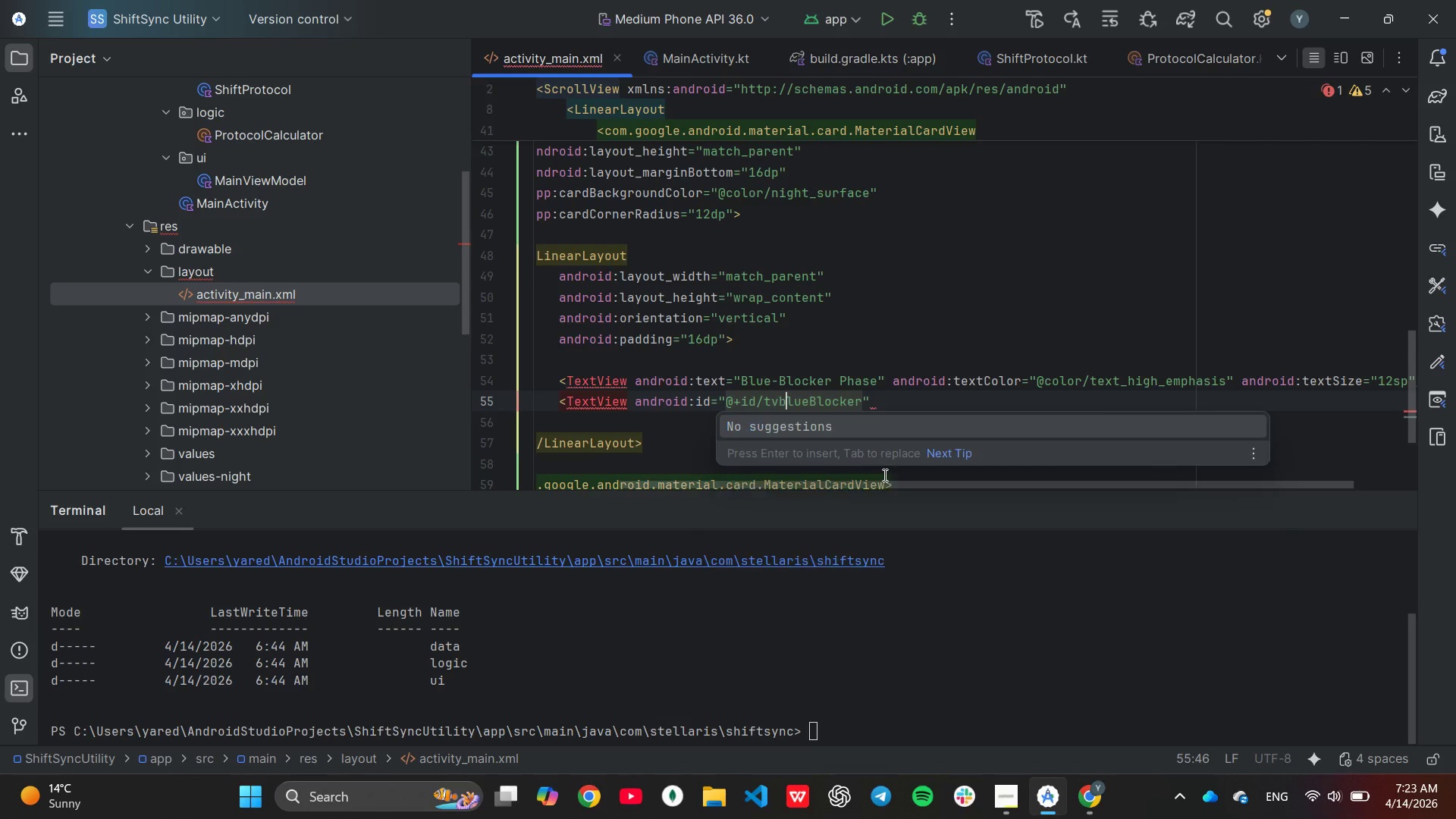 
key(ArrowRight)
 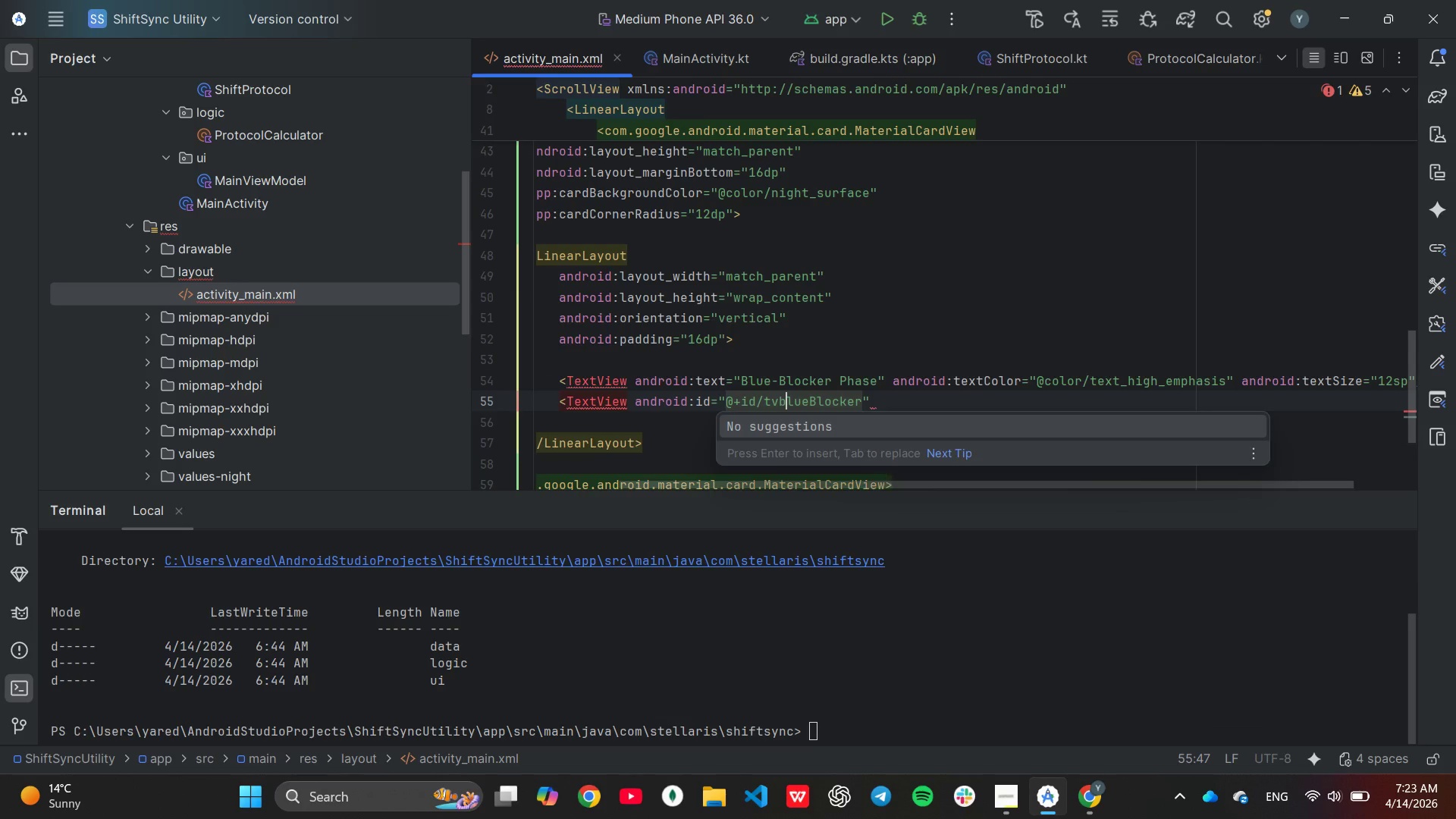 
key(Backspace)
 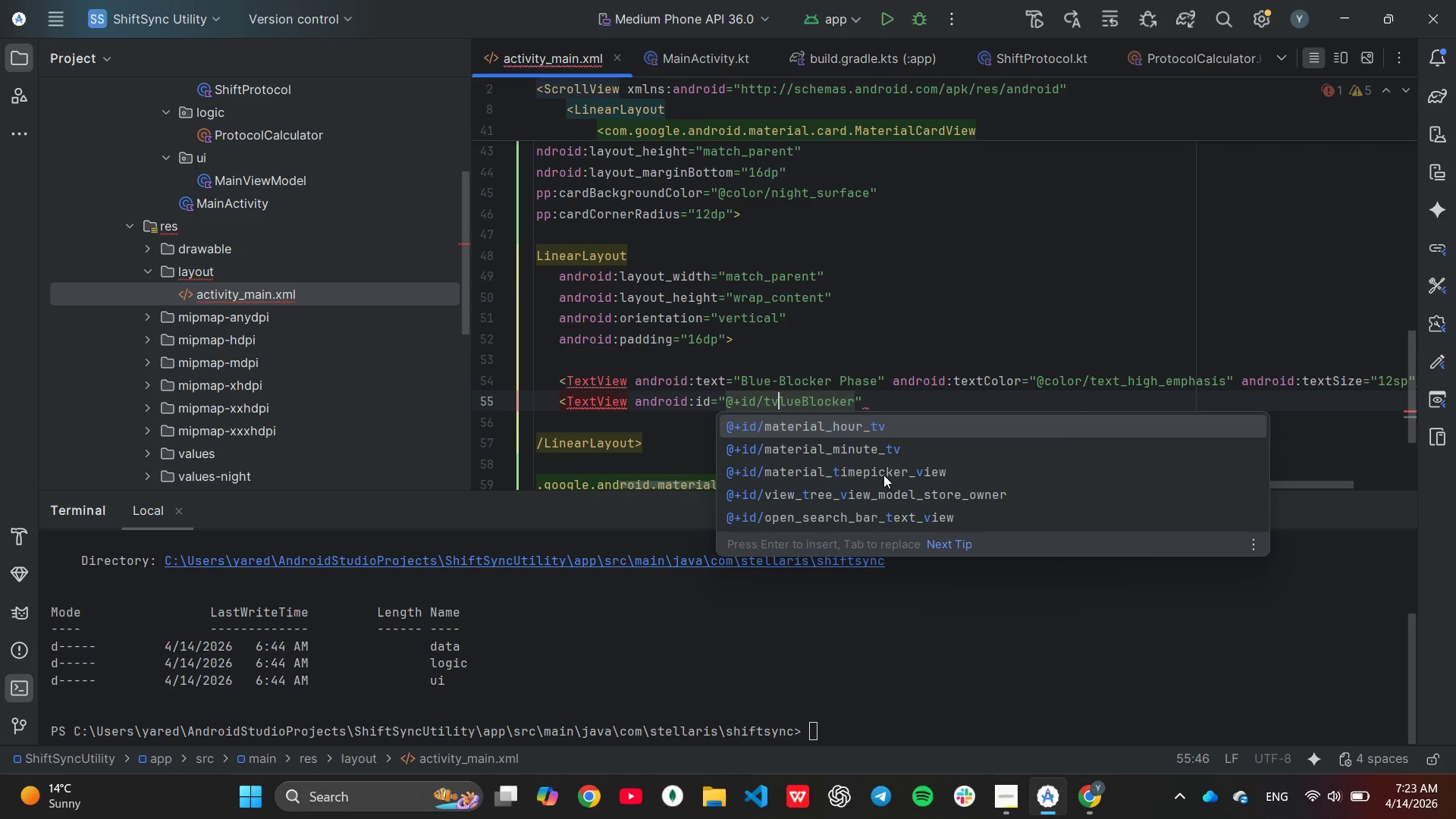 
key(Shift+B)
 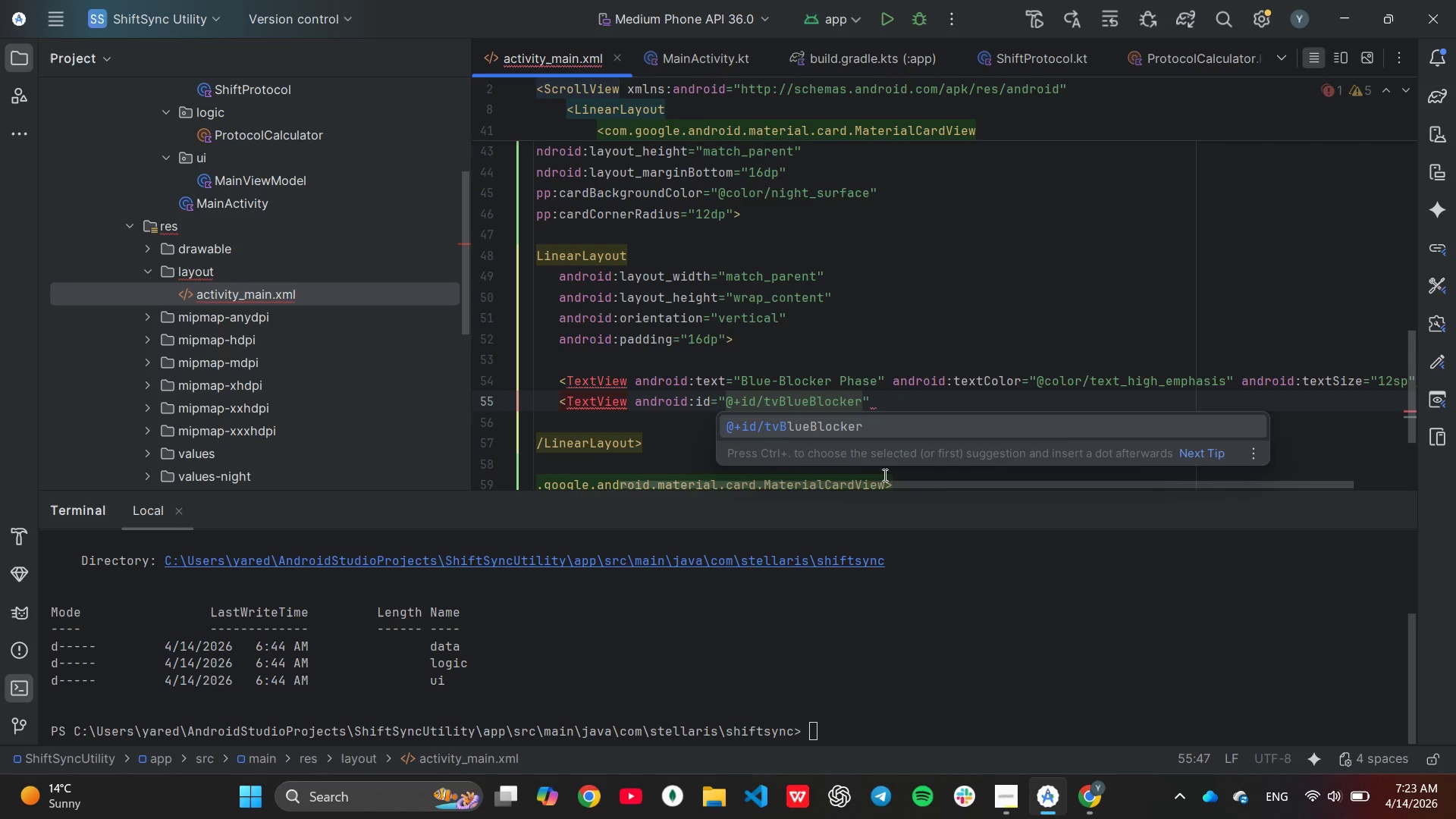 
key(End)
 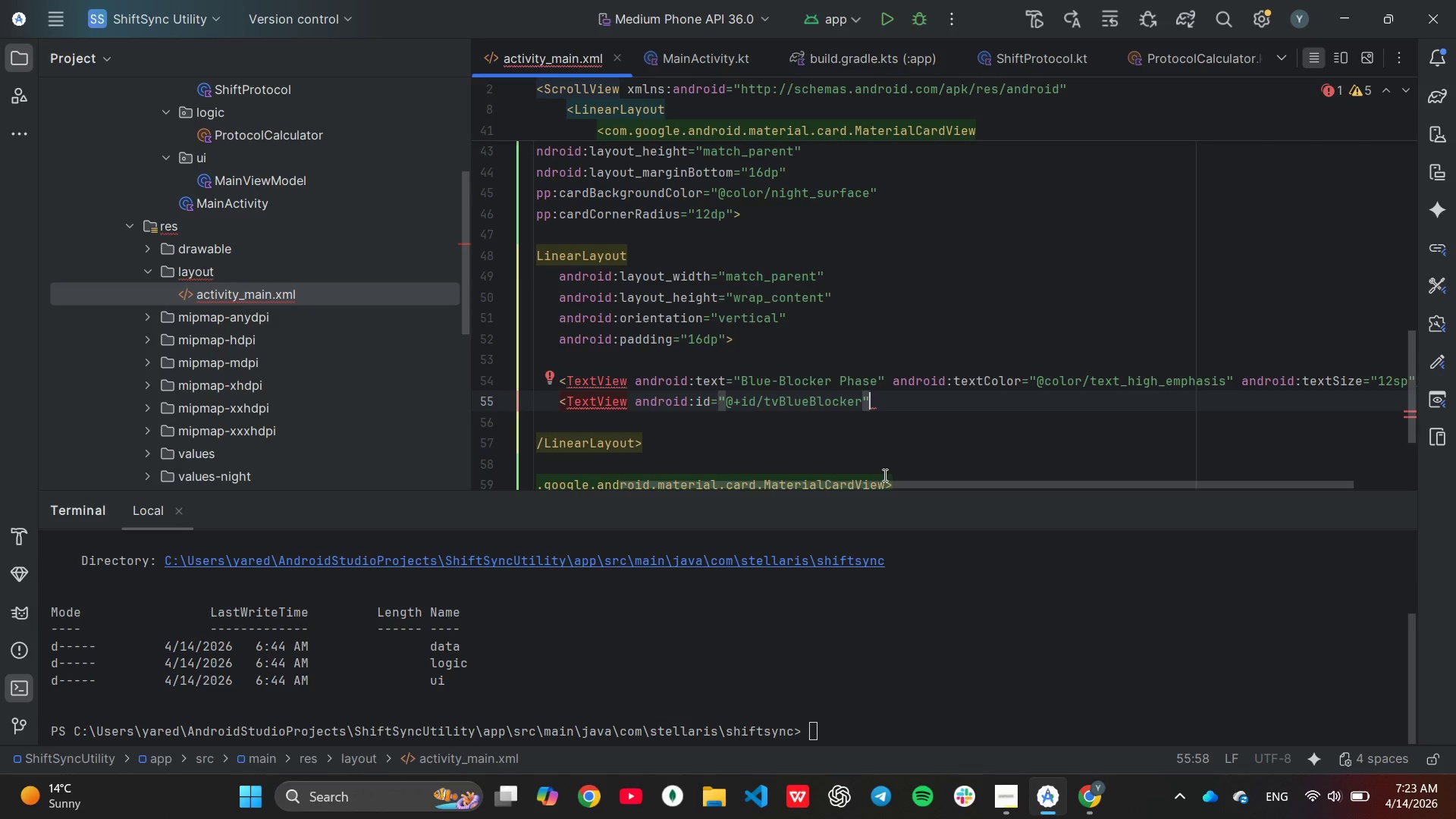 
wait(6.06)
 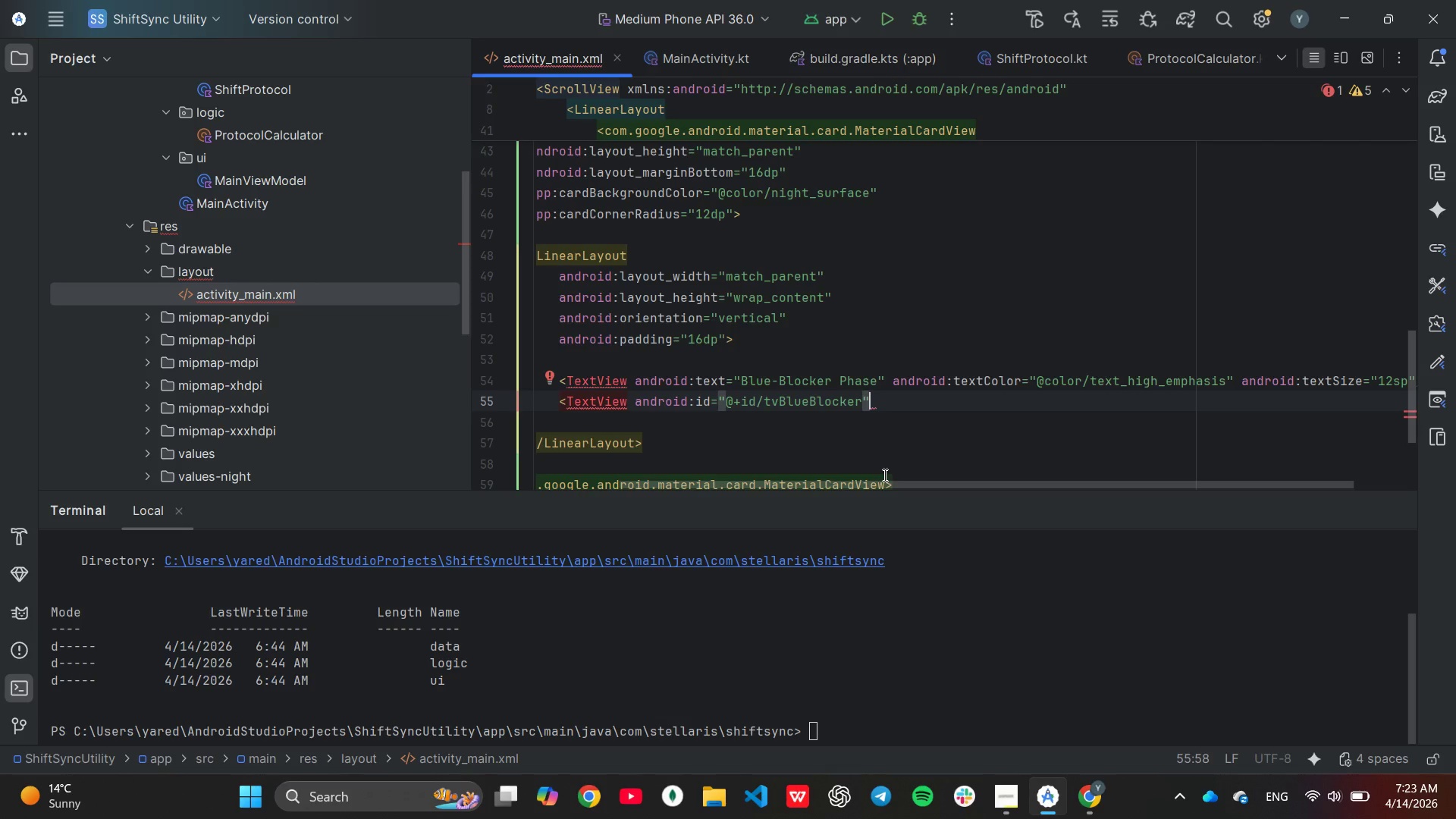 
type( and)
 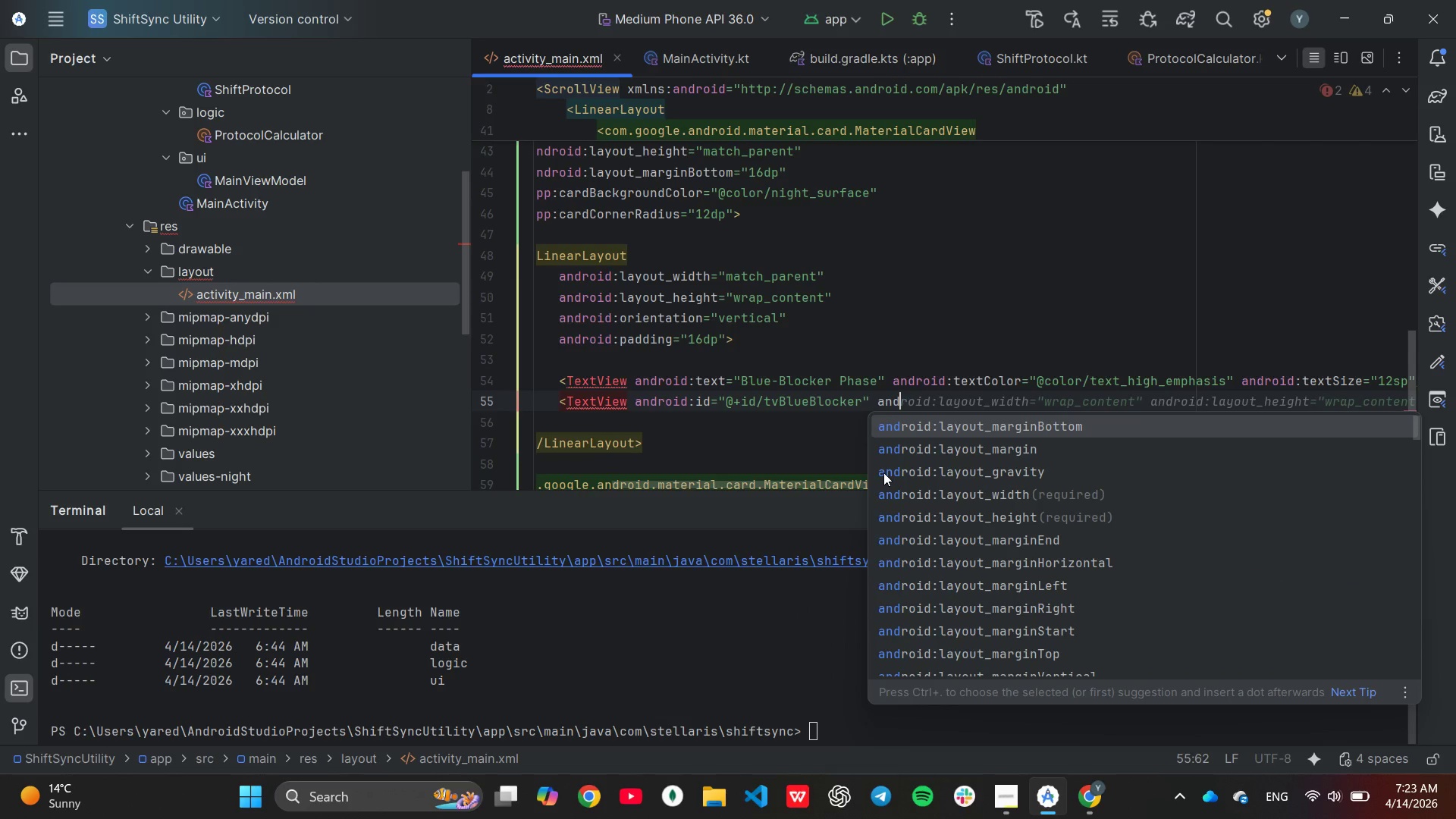 
key(ArrowDown)
 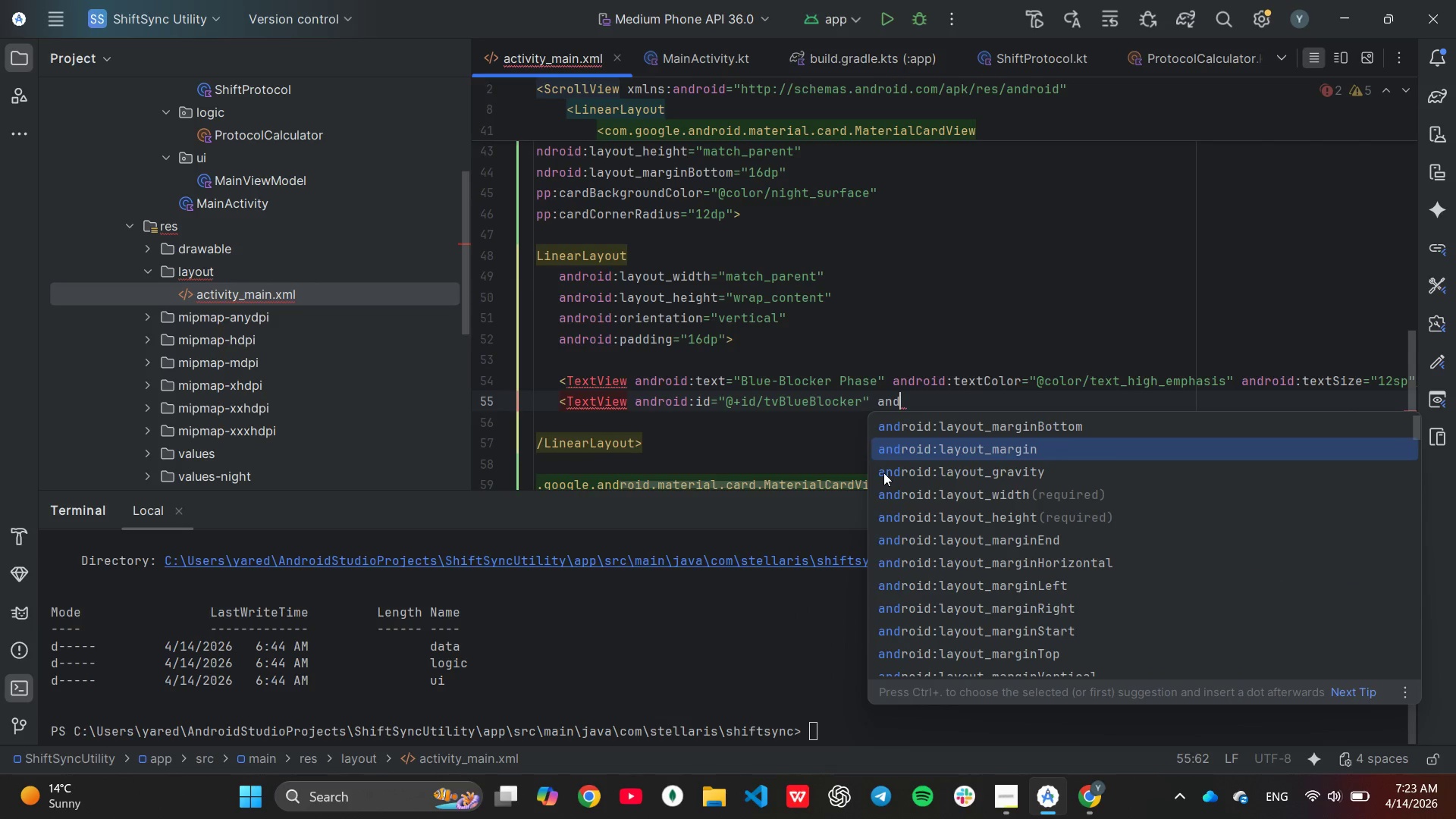 
key(ArrowDown)
 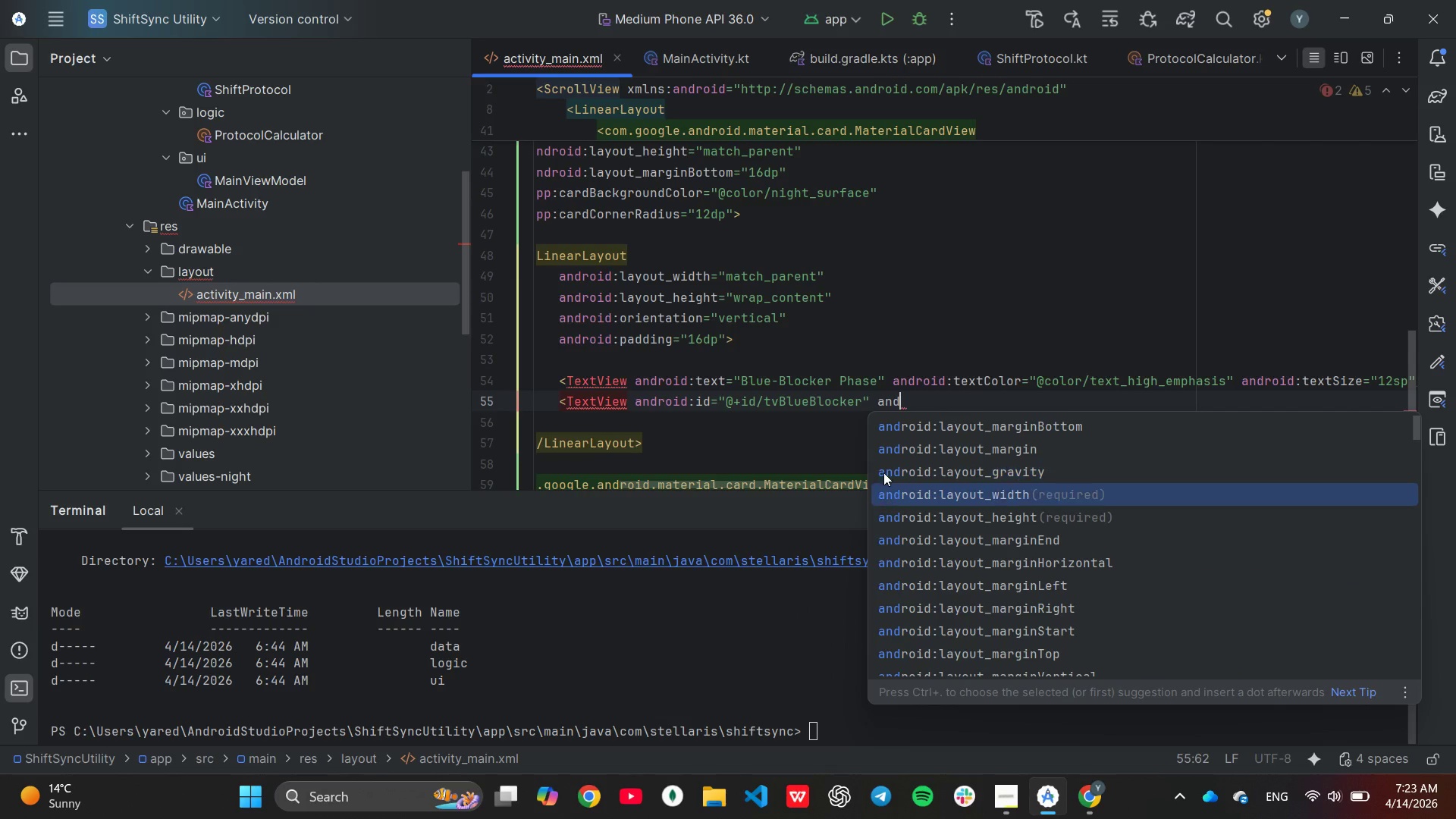 
key(ArrowDown)
 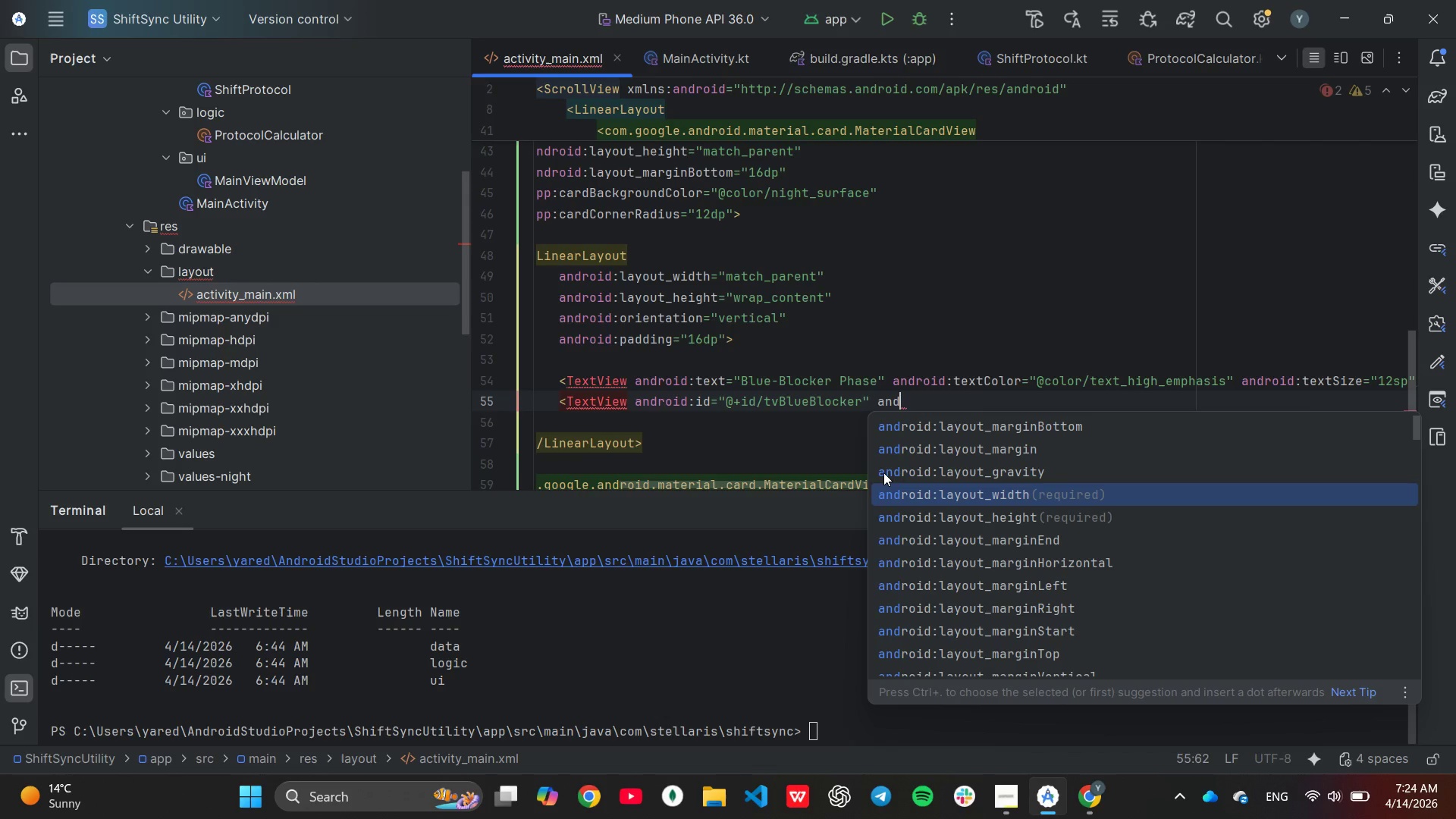 
key(Enter)
 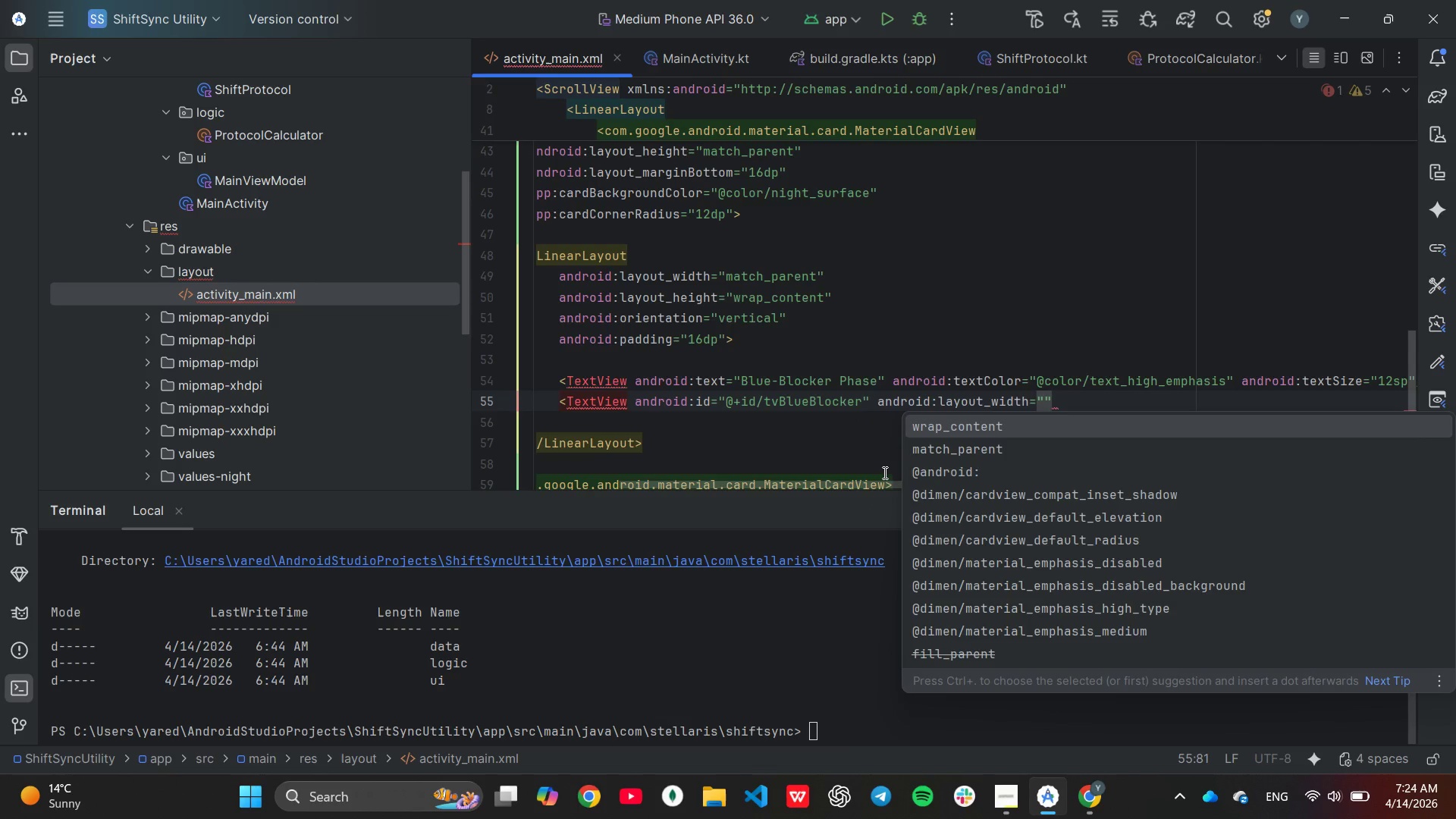 
key(ArrowDown)
 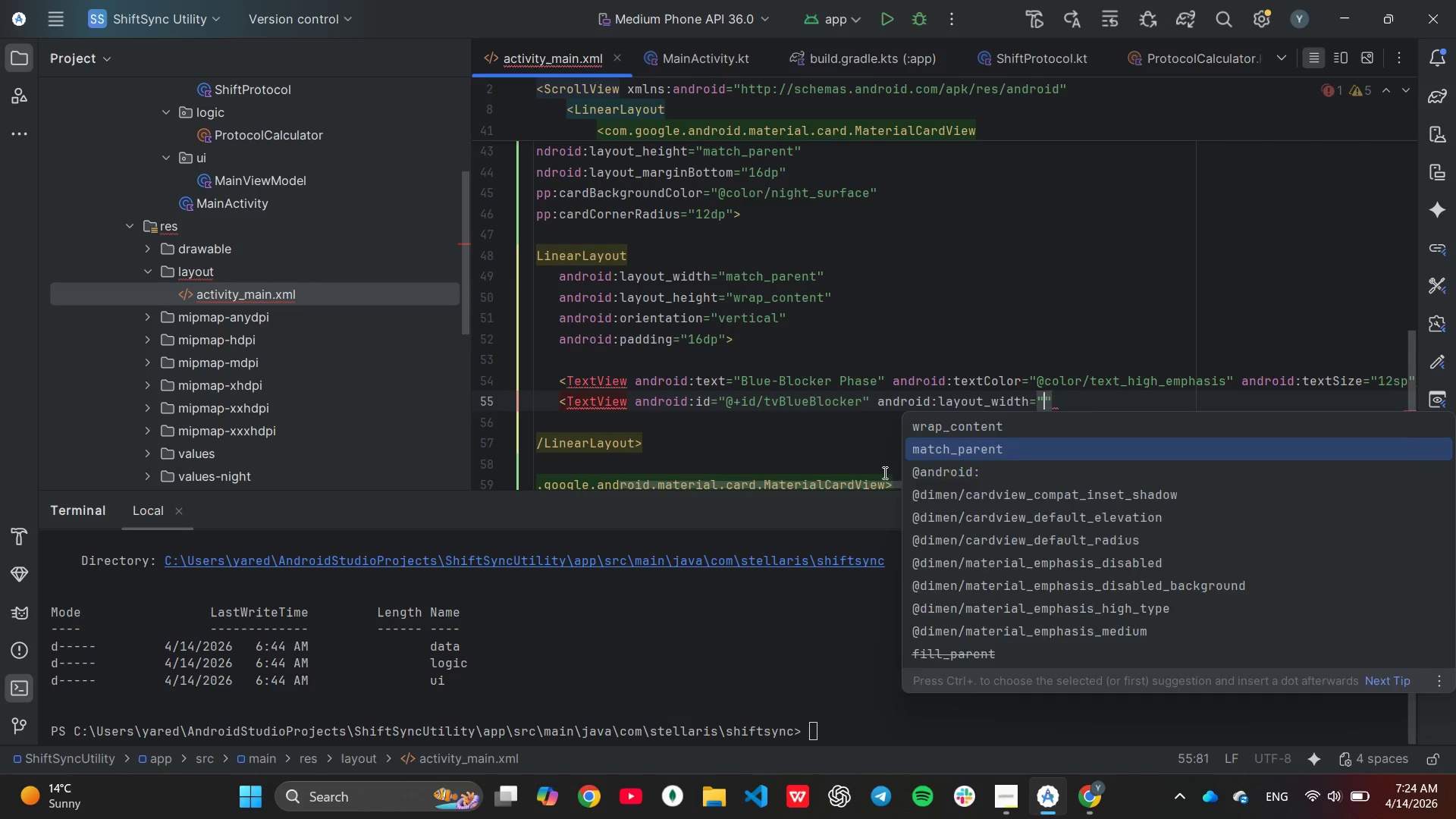 
key(Enter)
 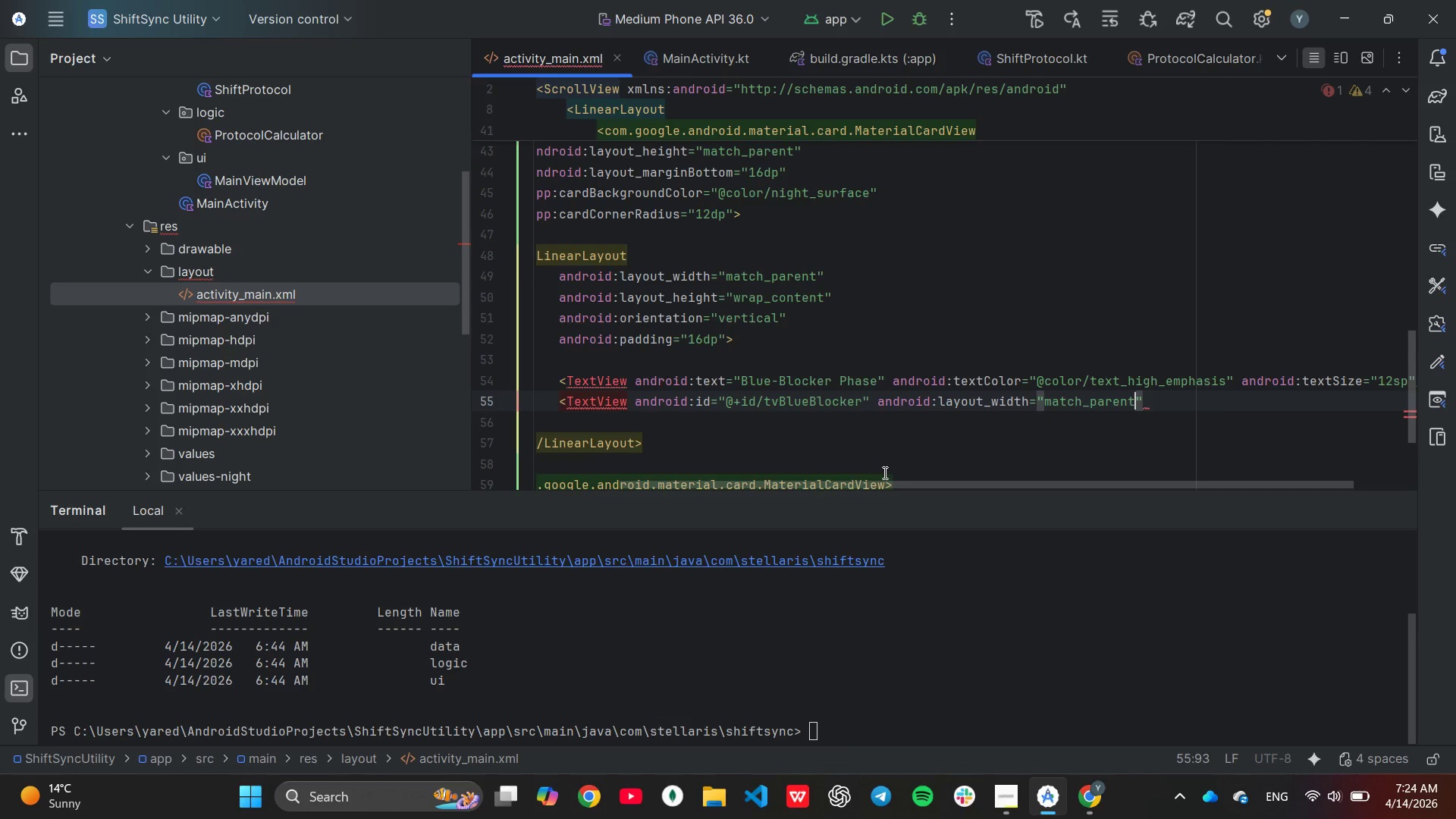 
key(ArrowRight)
 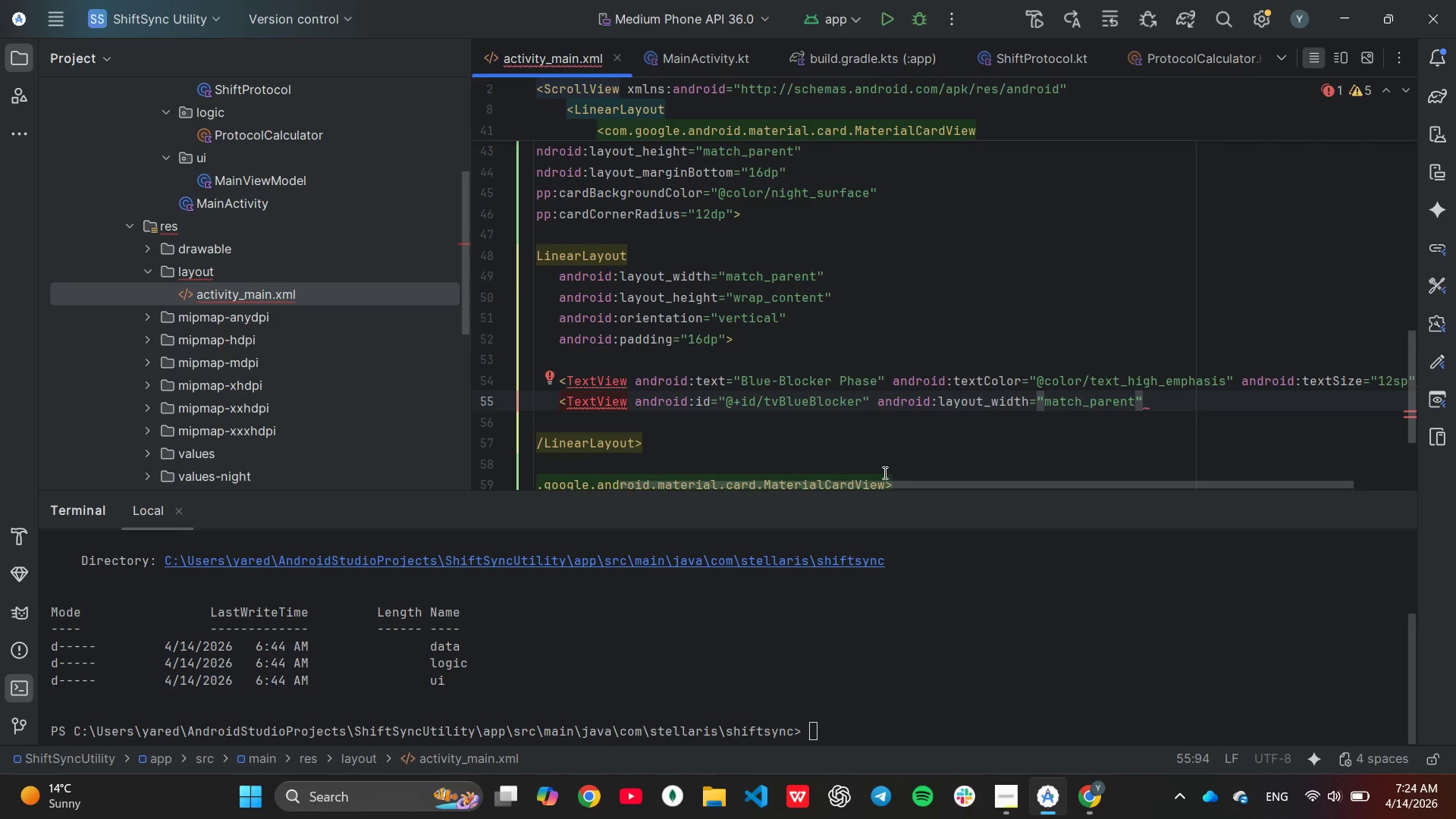 
key(Space)
 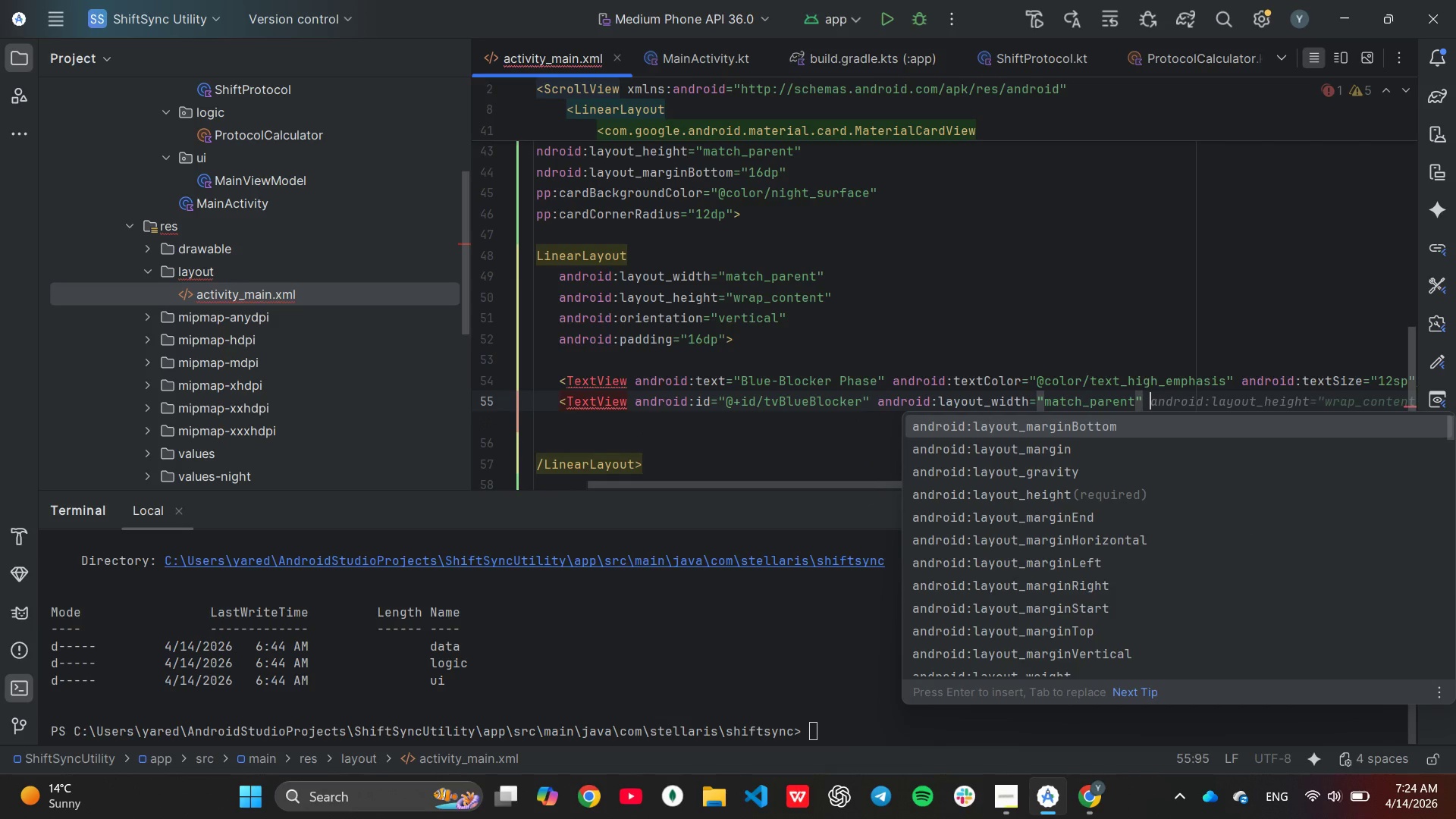 
key(ArrowDown)
 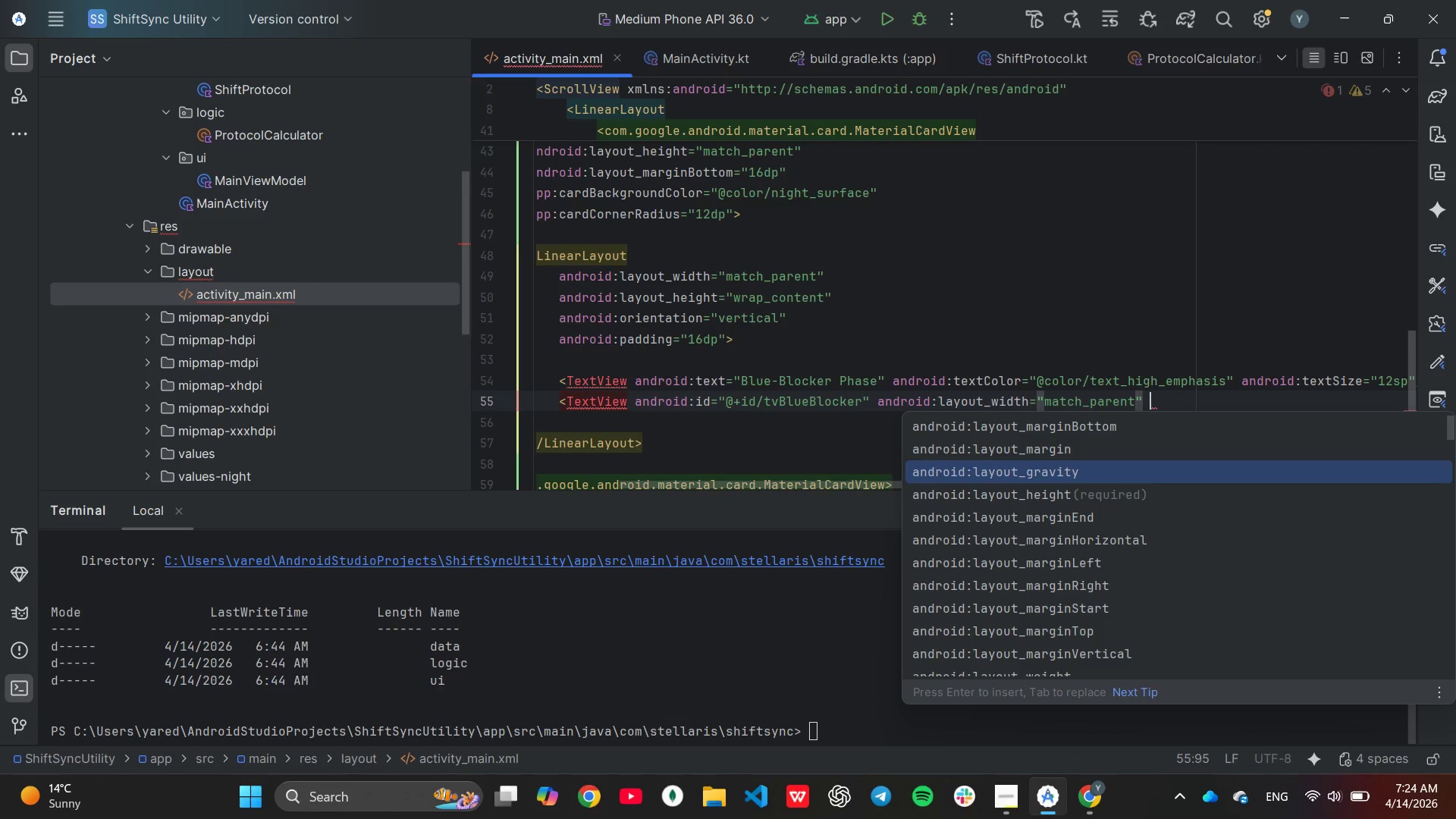 
key(ArrowDown)
 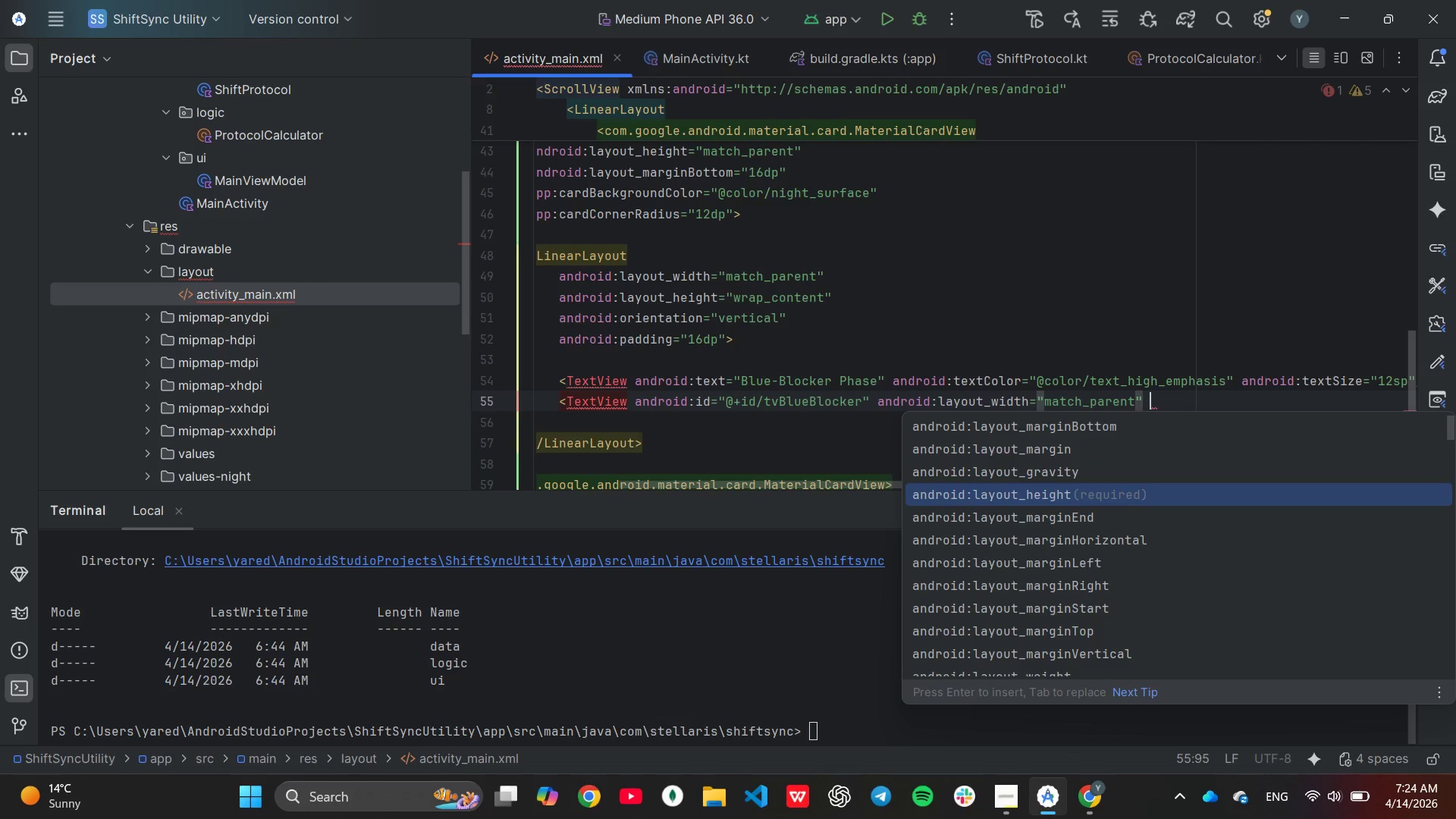 
key(ArrowDown)
 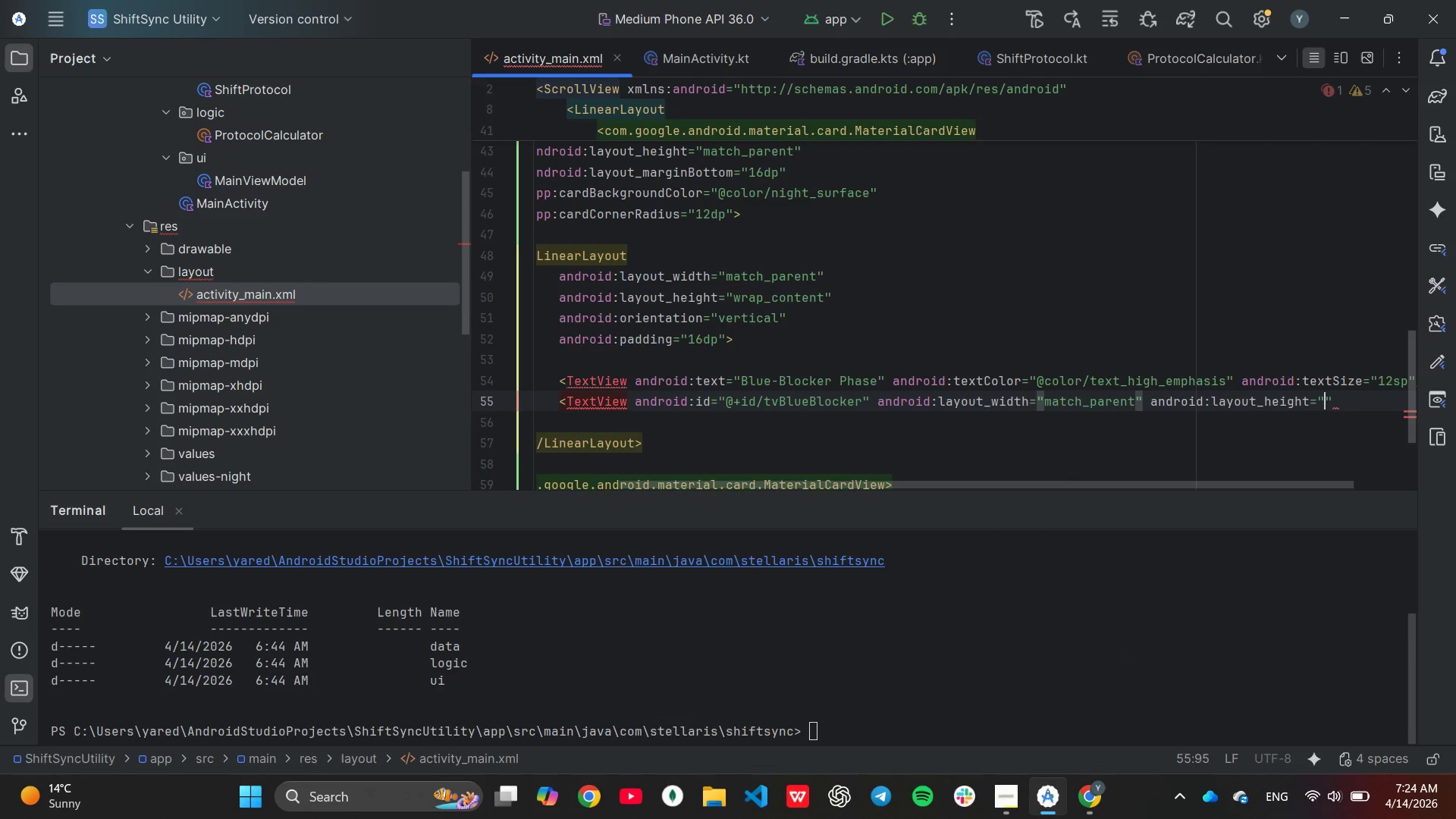 
key(Enter)
 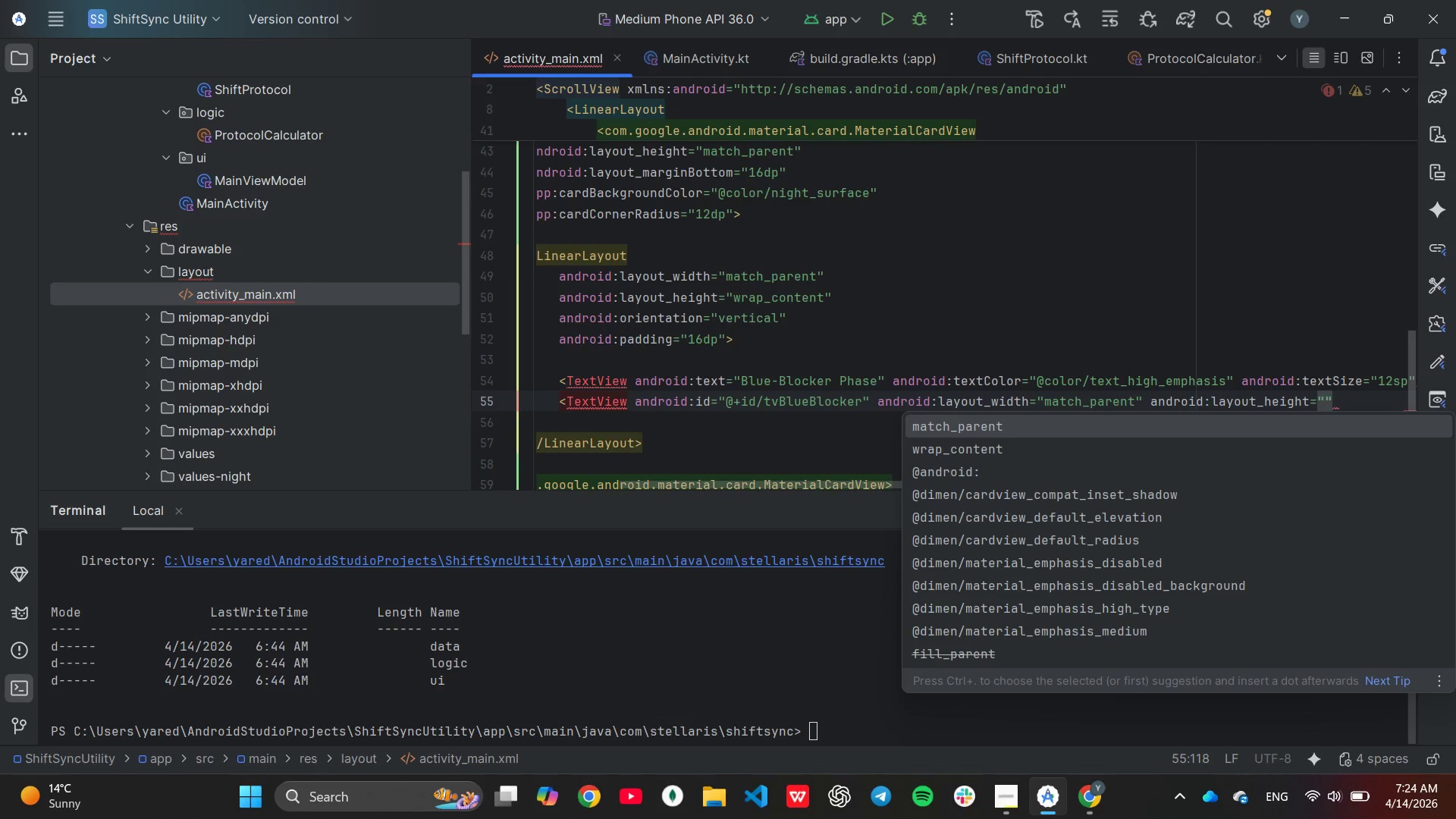 
key(ArrowDown)
 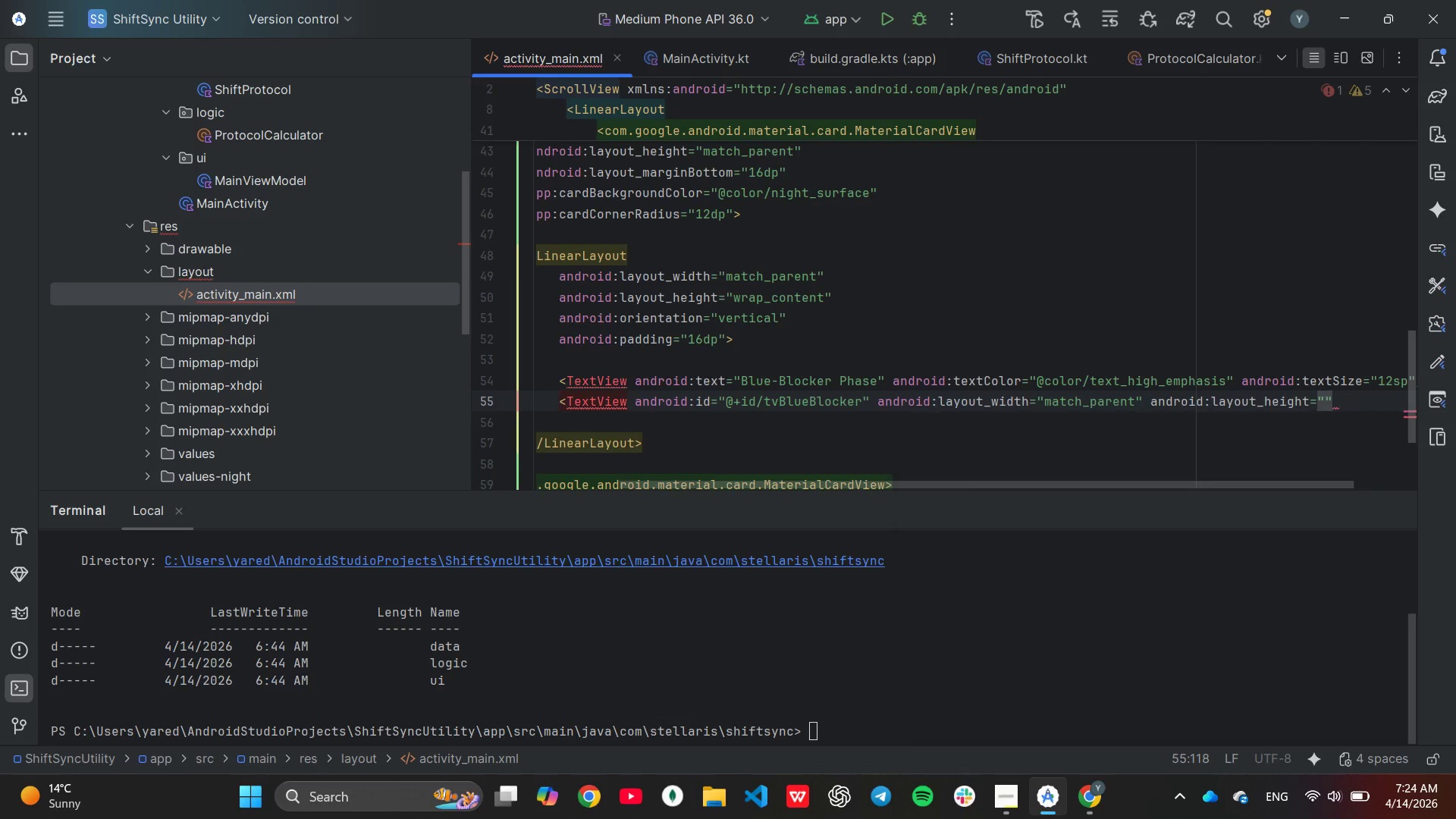 
key(Enter)
 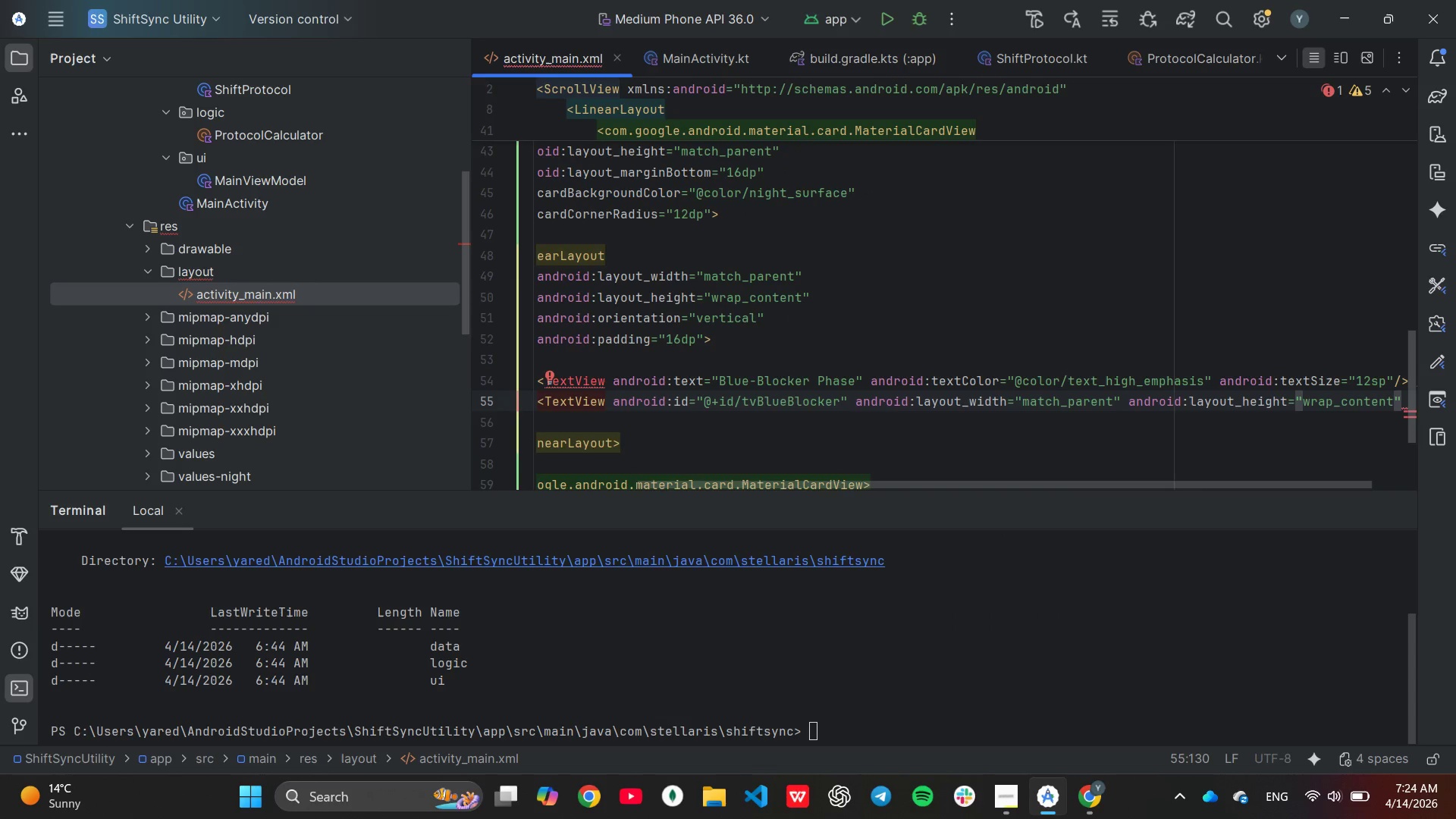 
wait(6.17)
 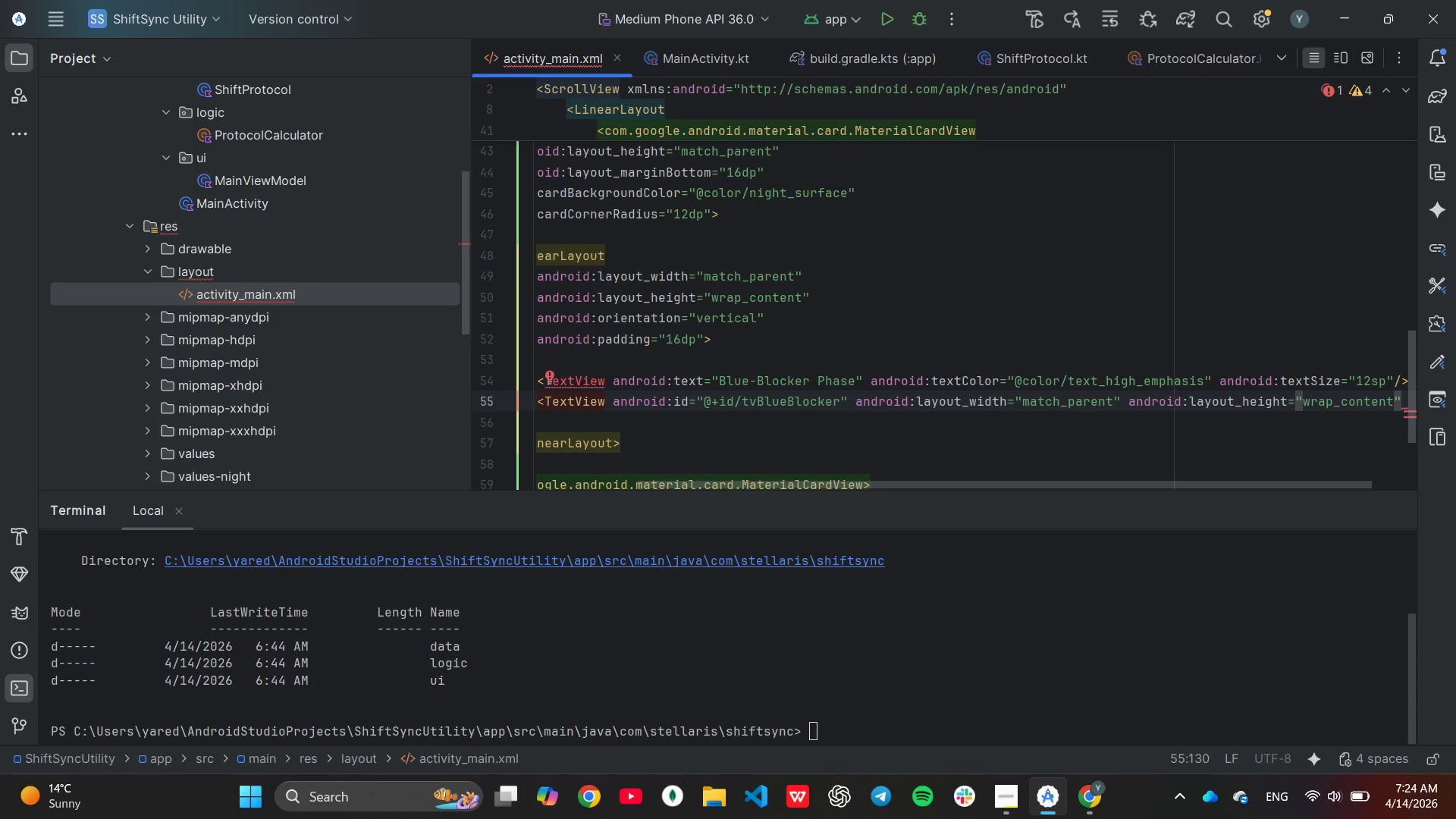 
key(ArrowRight)
 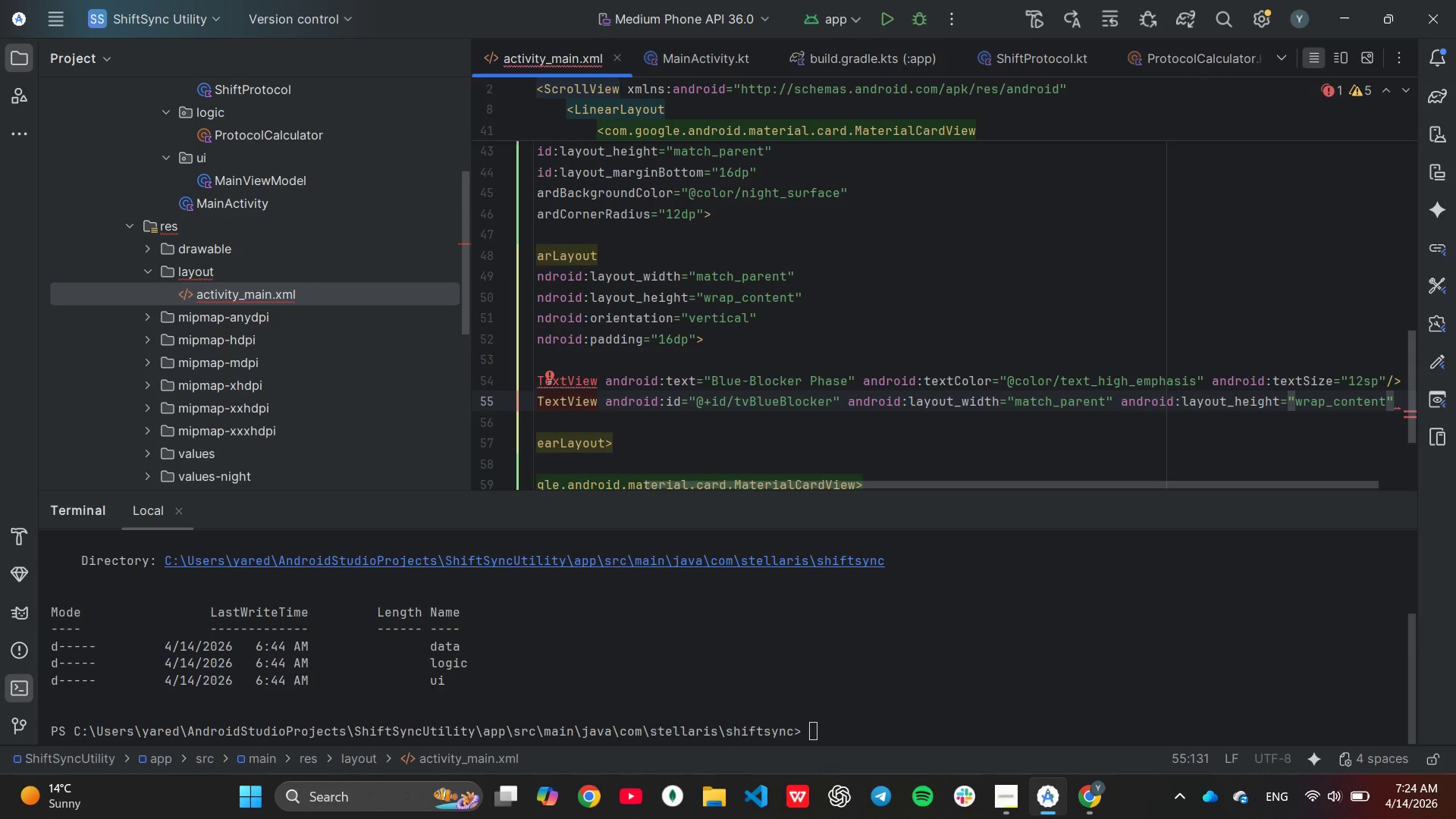 
type( android:text)
 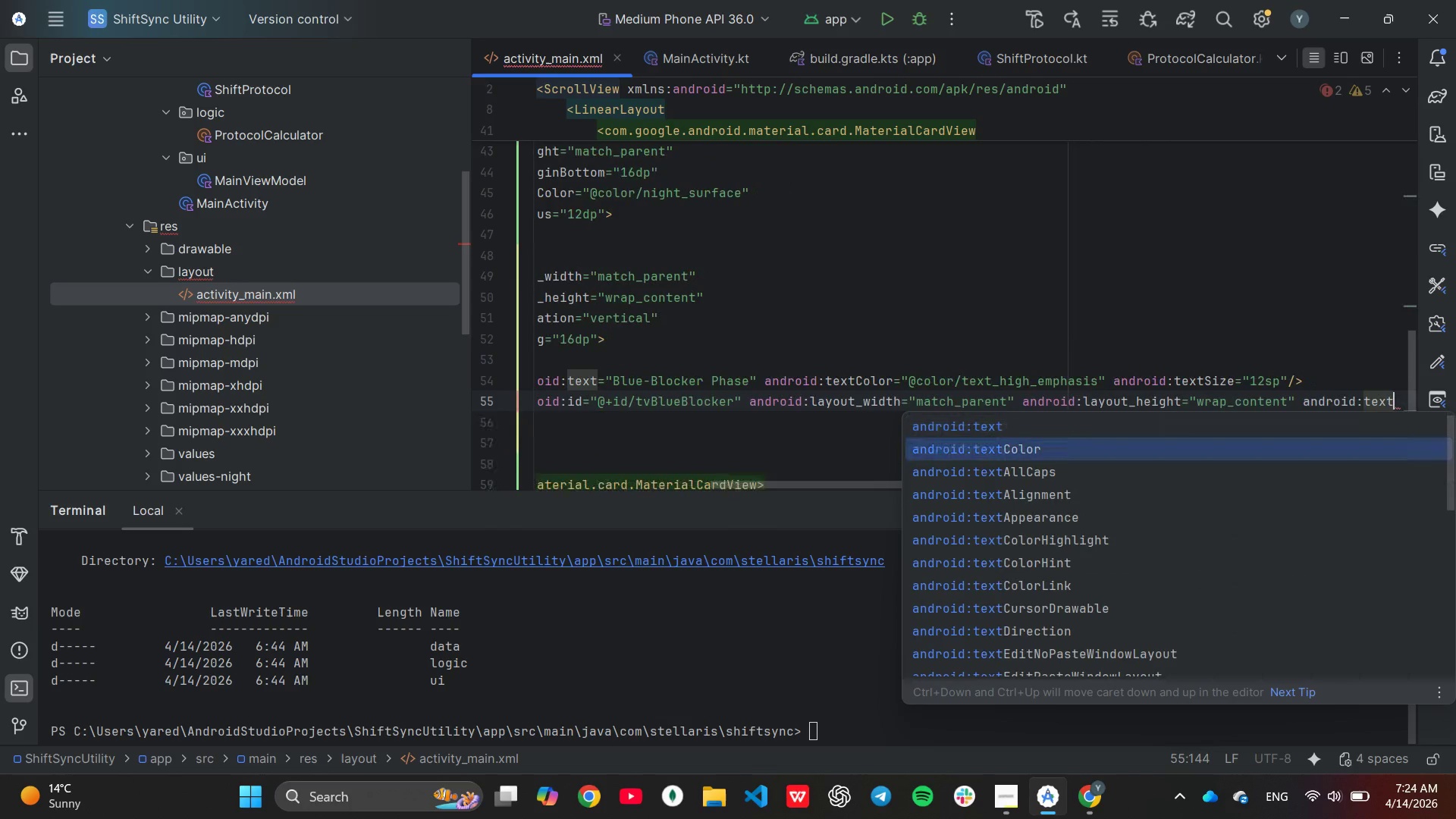 
 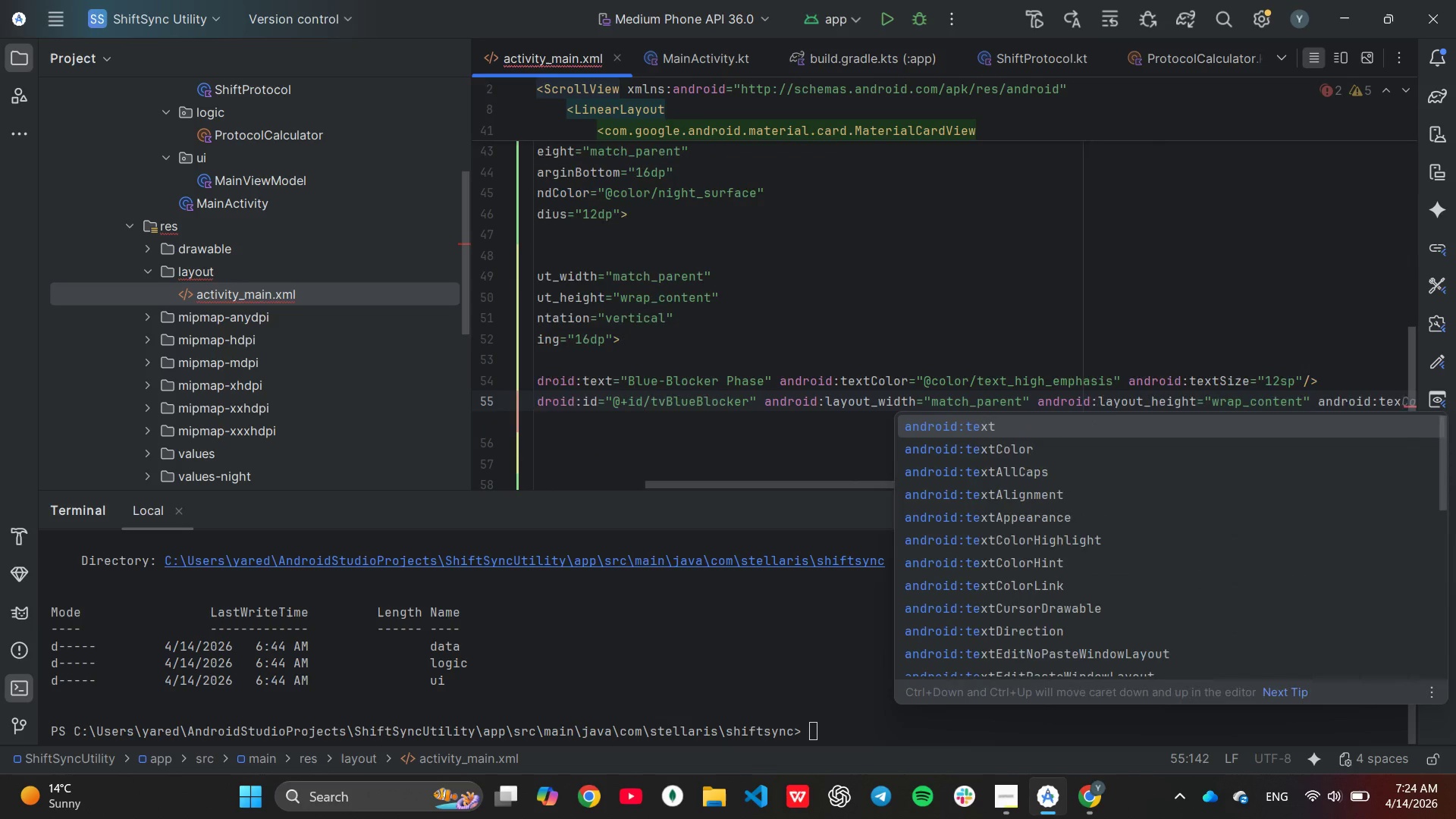 
key(ArrowDown)
 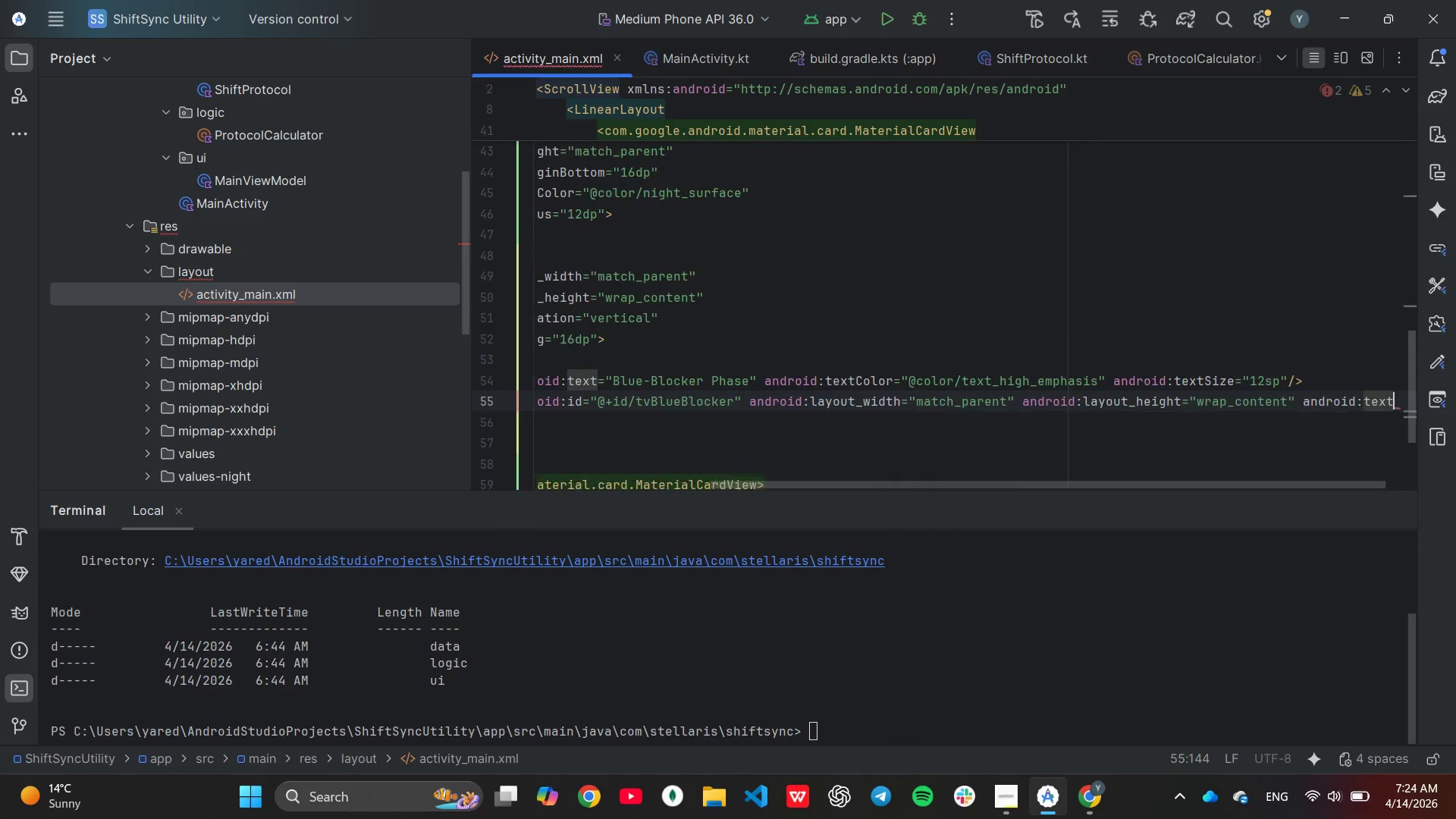 
key(Enter)
 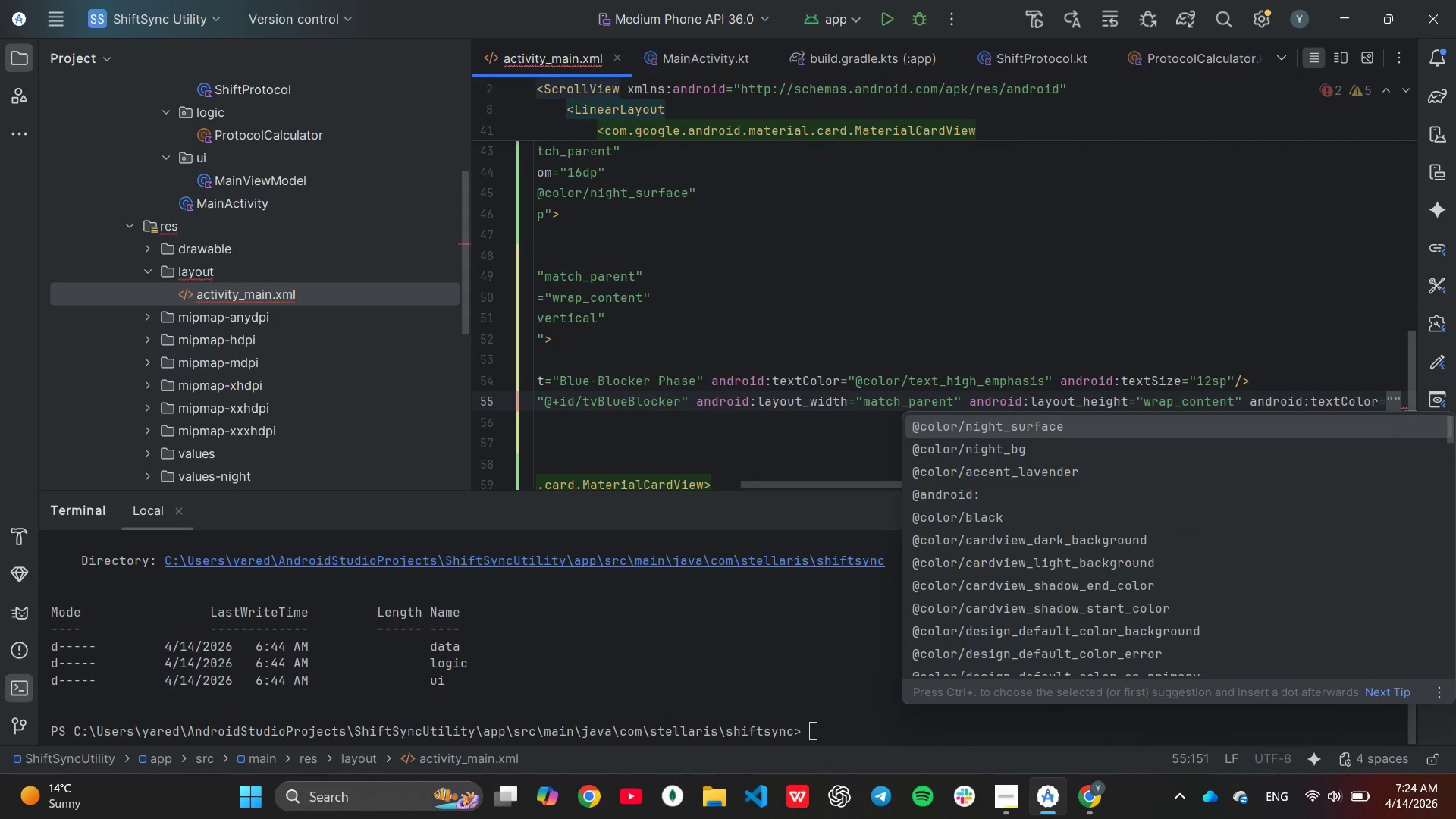 
wait(5.72)
 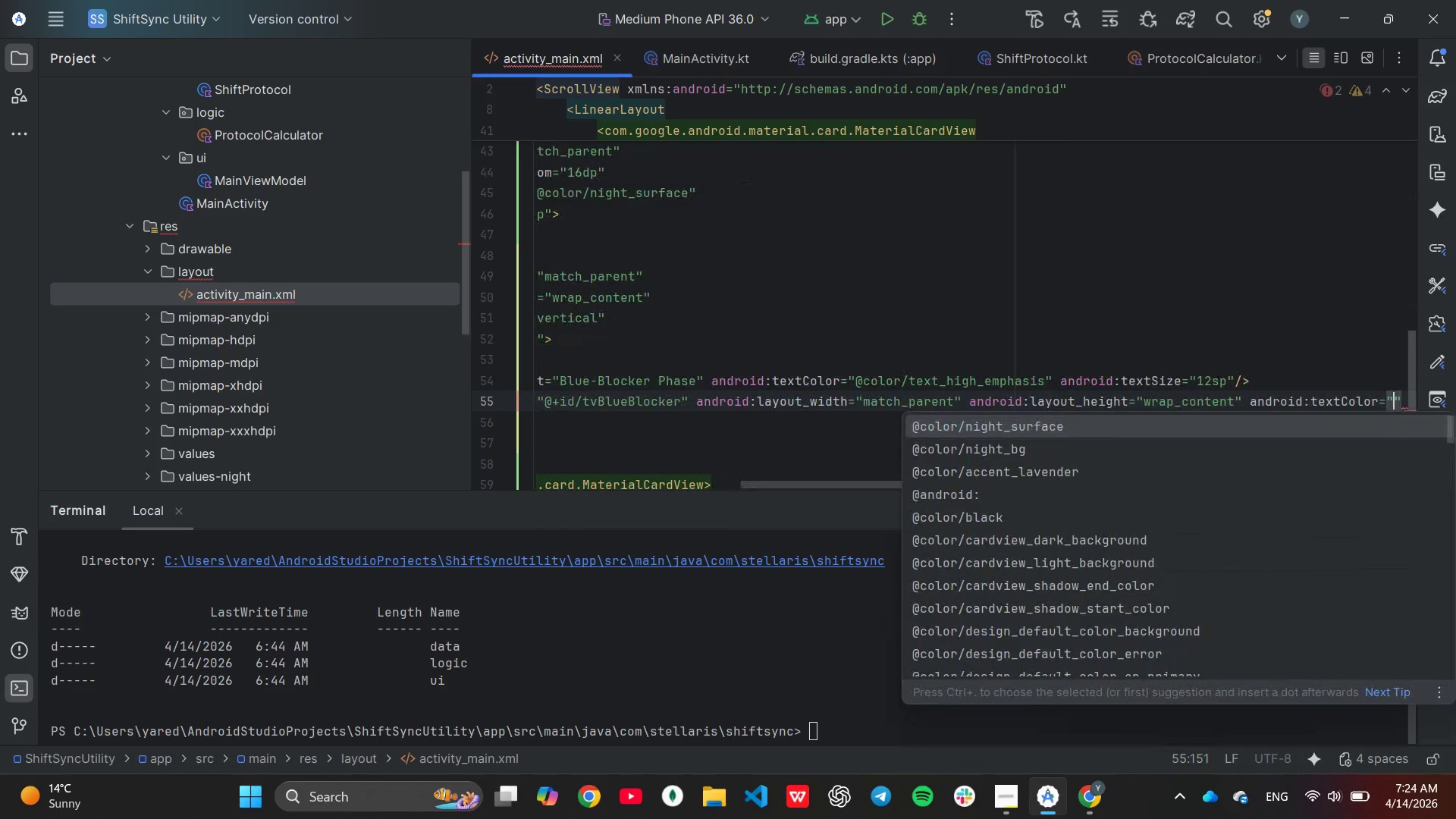 
hold_key(key=ArrowDown, duration=0.7)
 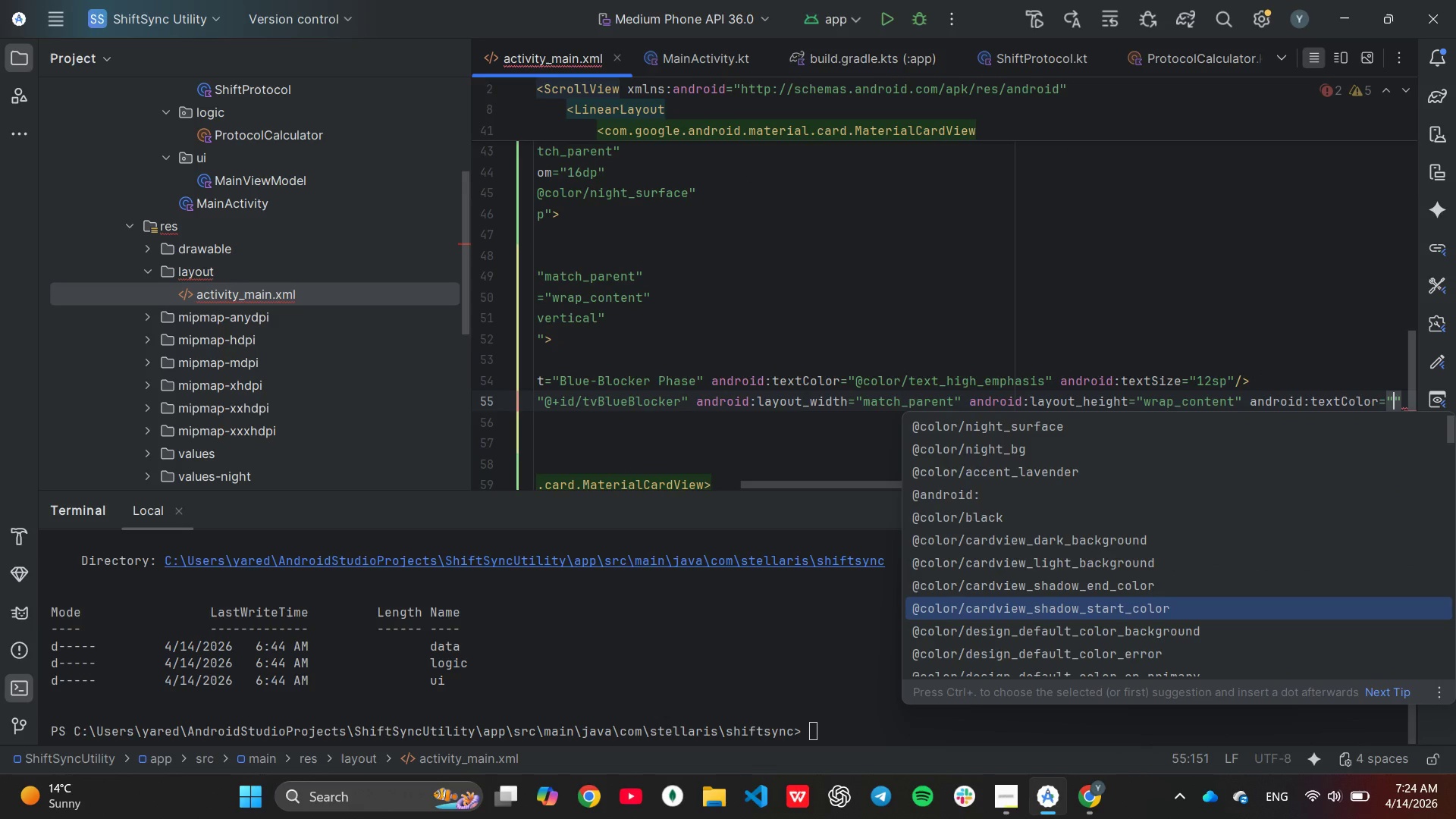 
hold_key(key=ArrowDown, duration=0.75)
 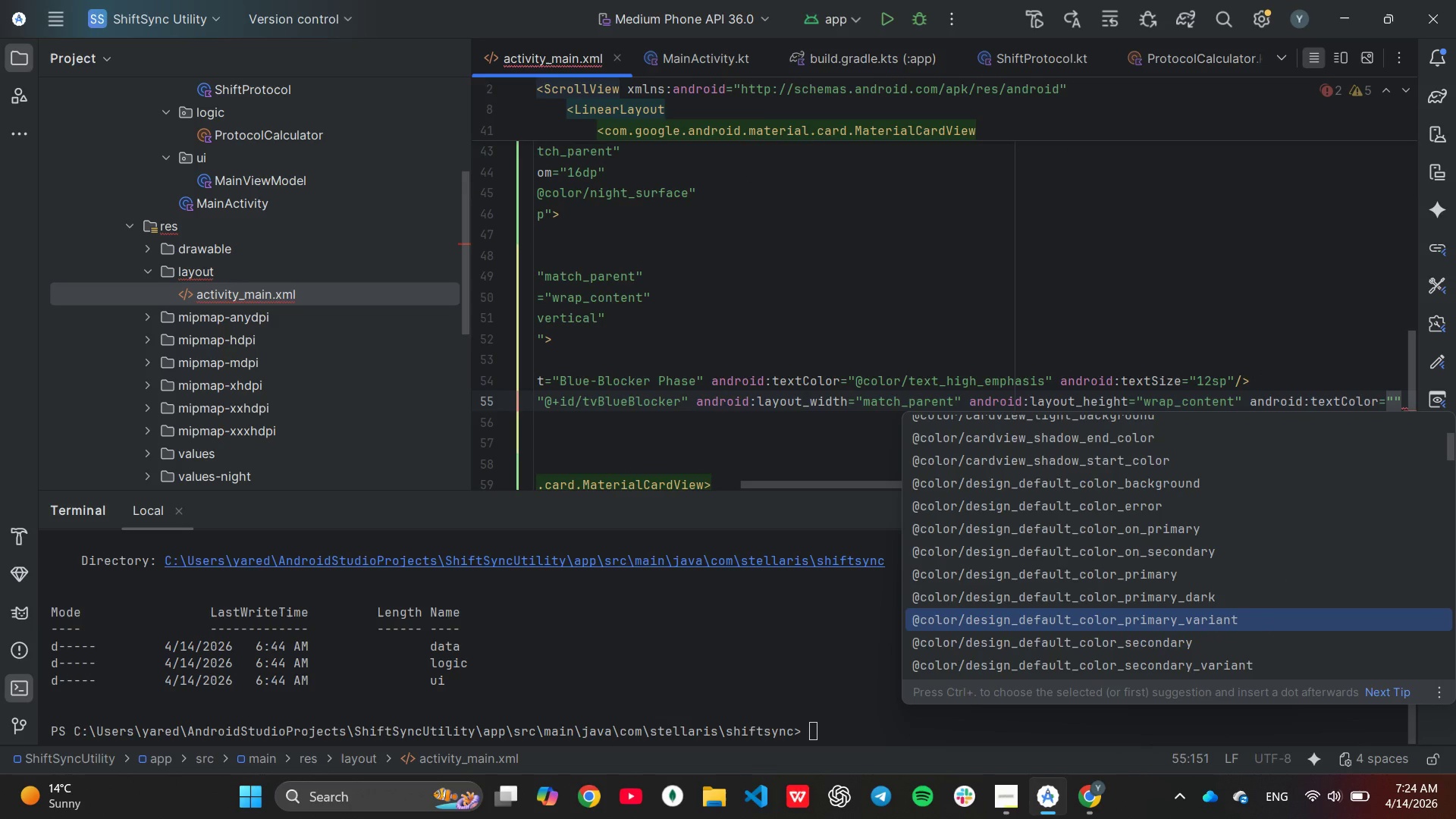 
hold_key(key=ArrowUp, duration=1.17)
 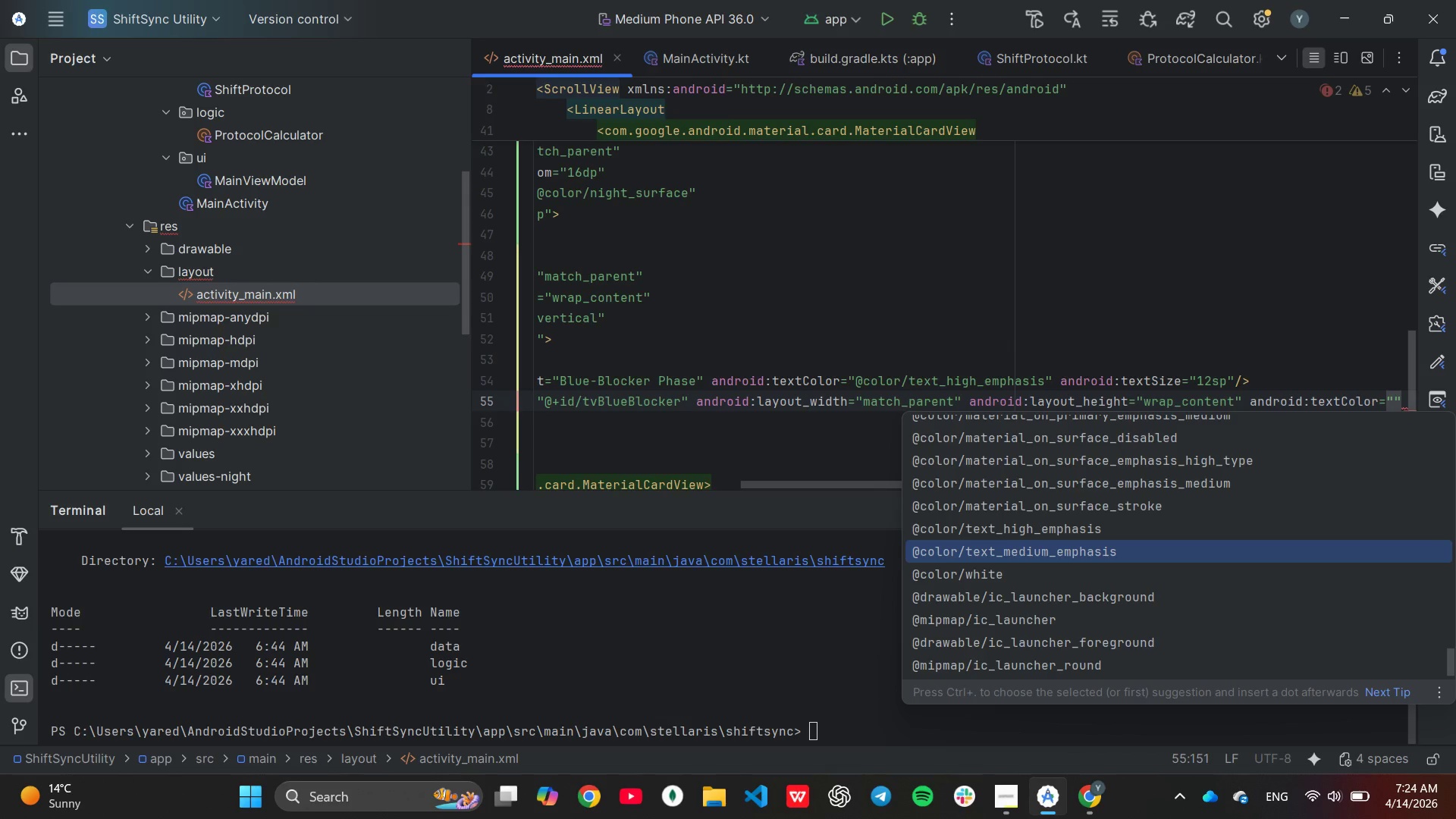 
key(ArrowUp)
 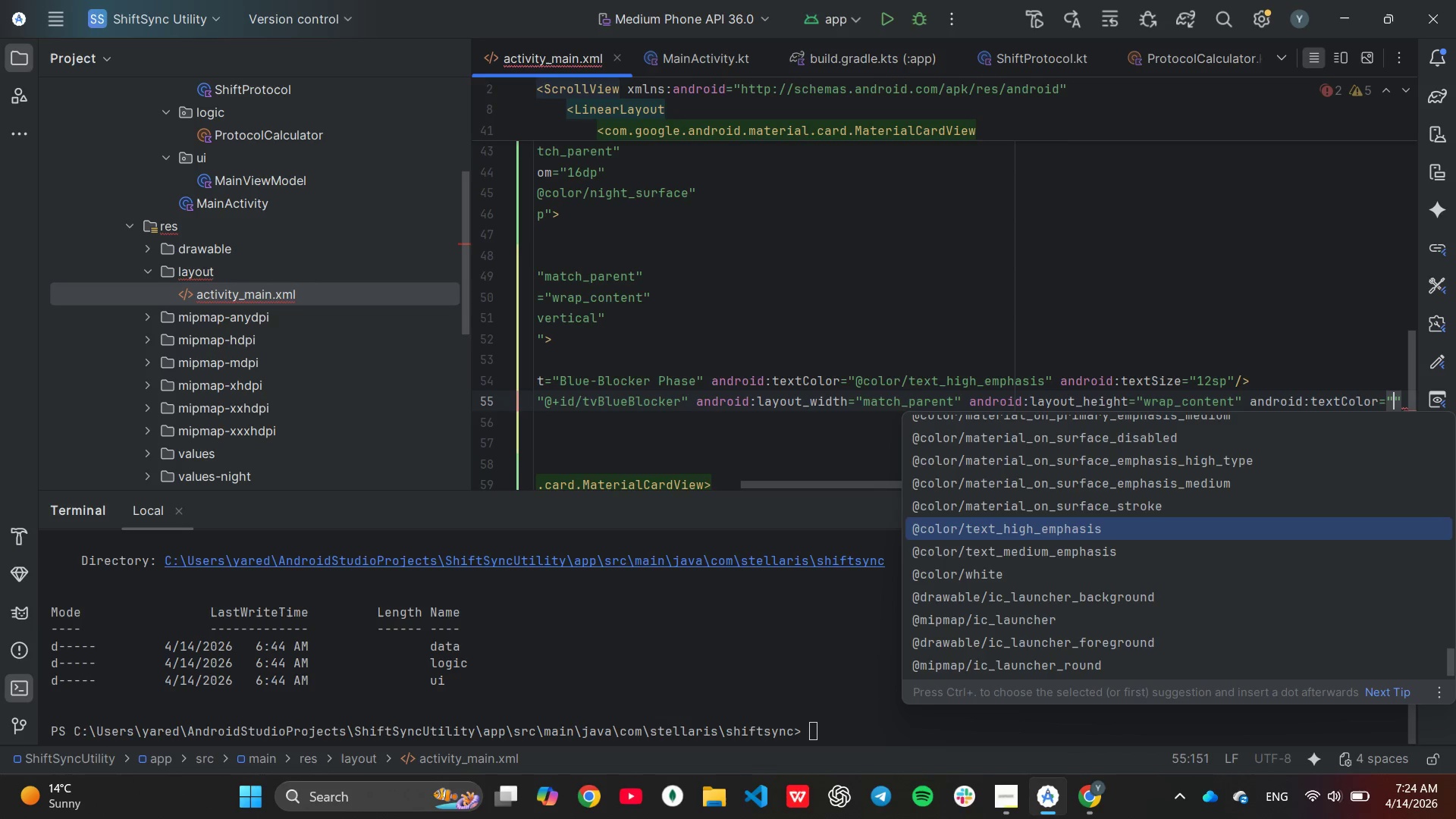 
key(Enter)
 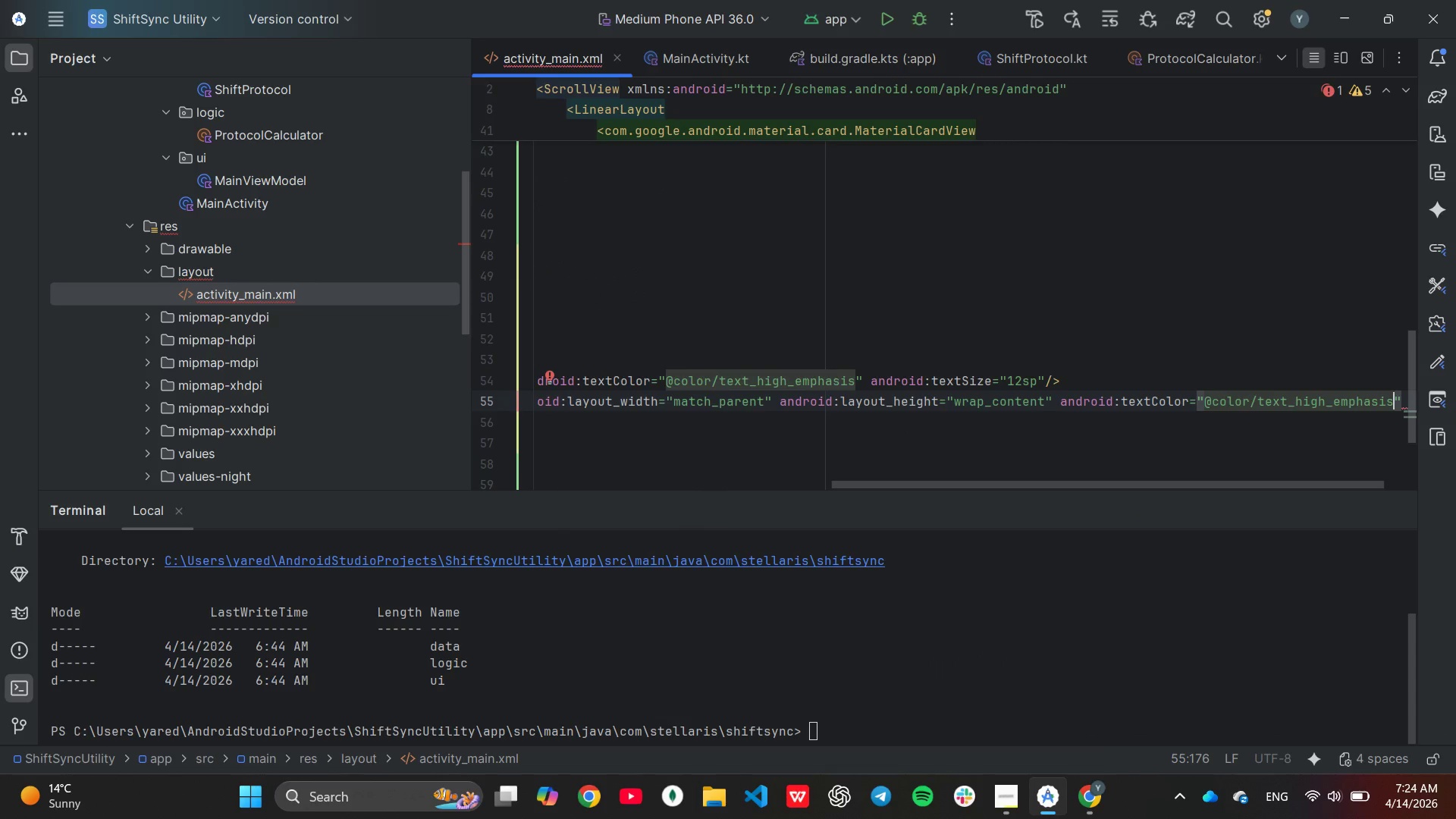 
wait(5.22)
 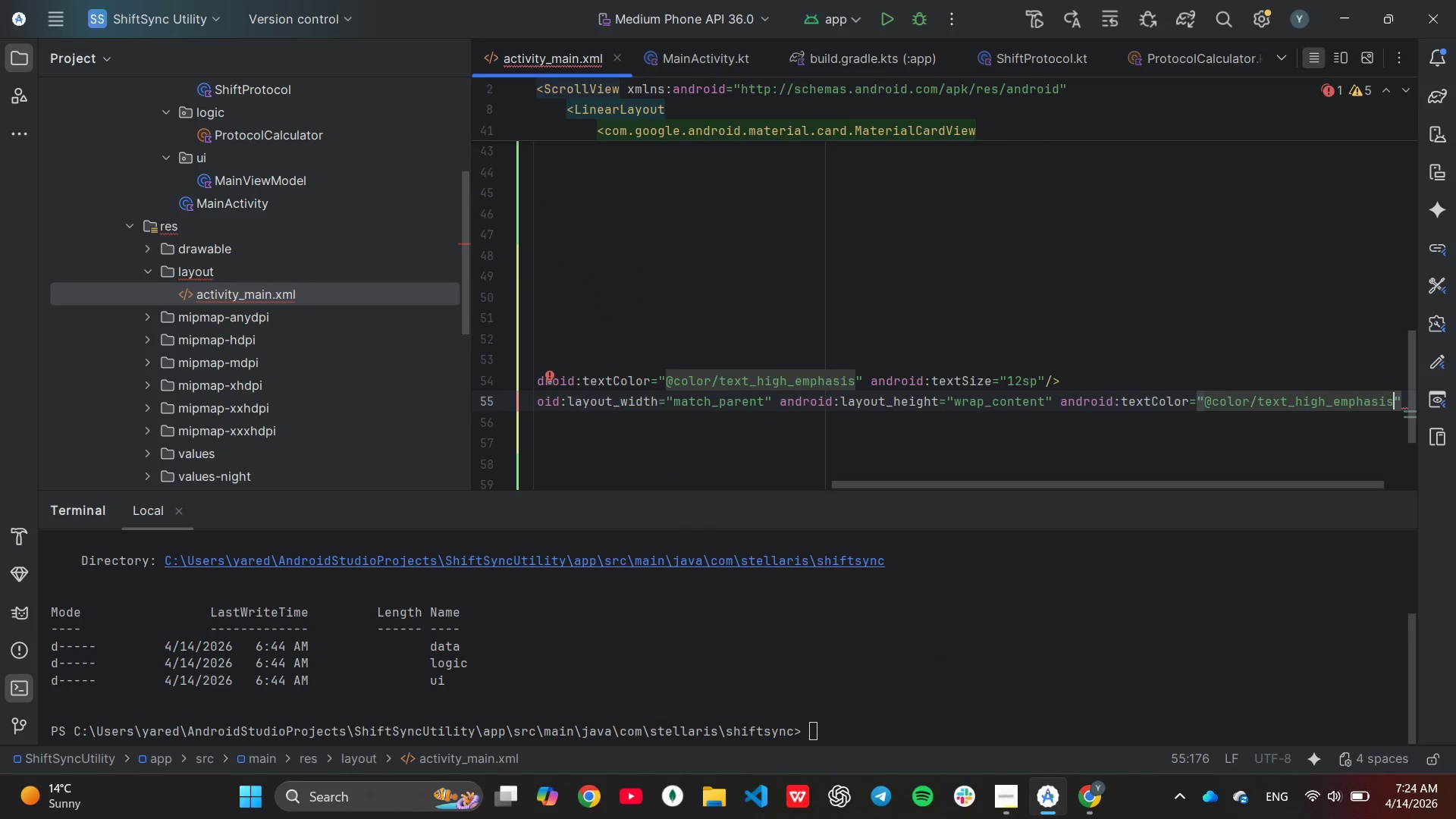 
key(ArrowRight)
 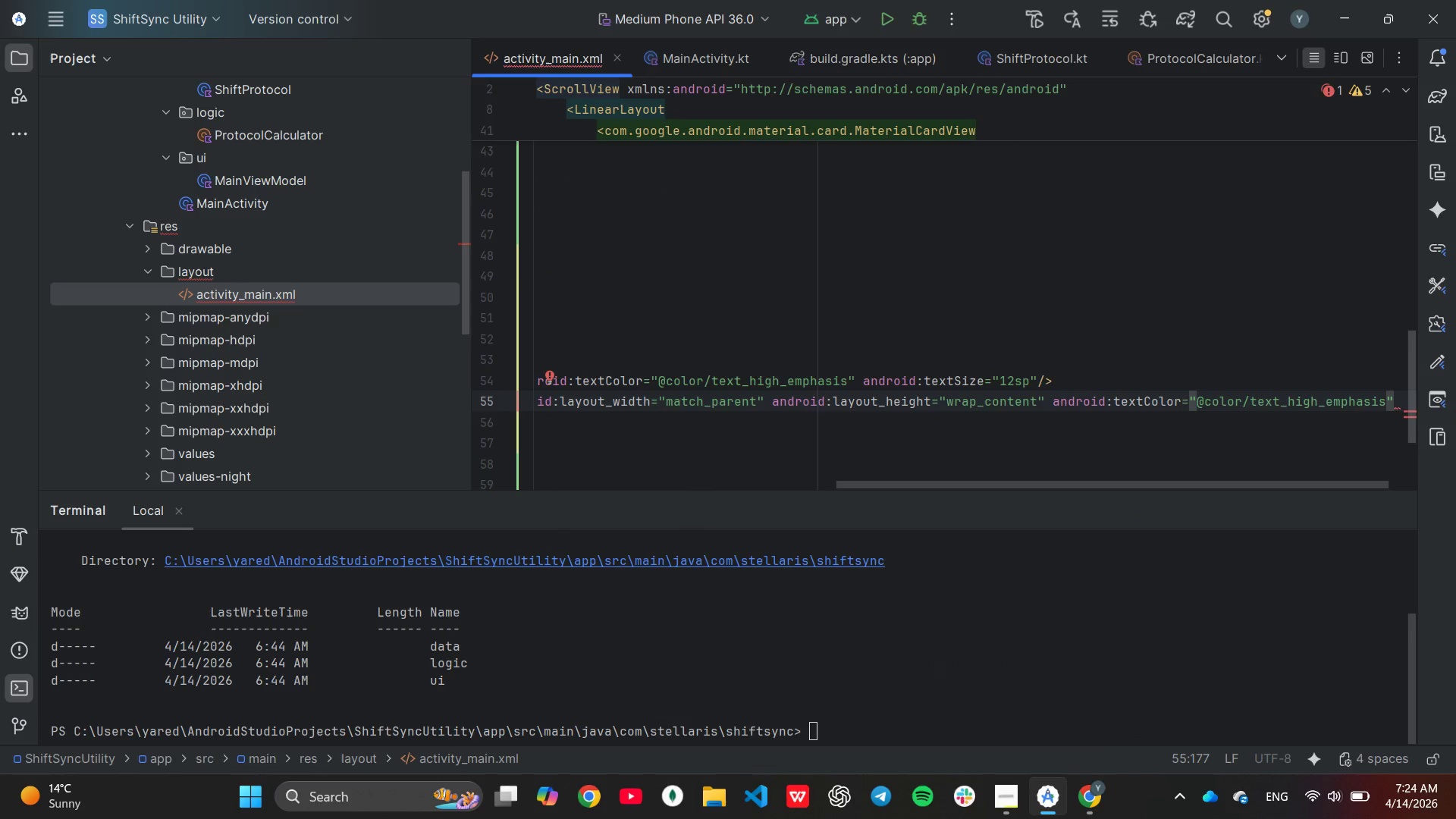 
key(Space)
 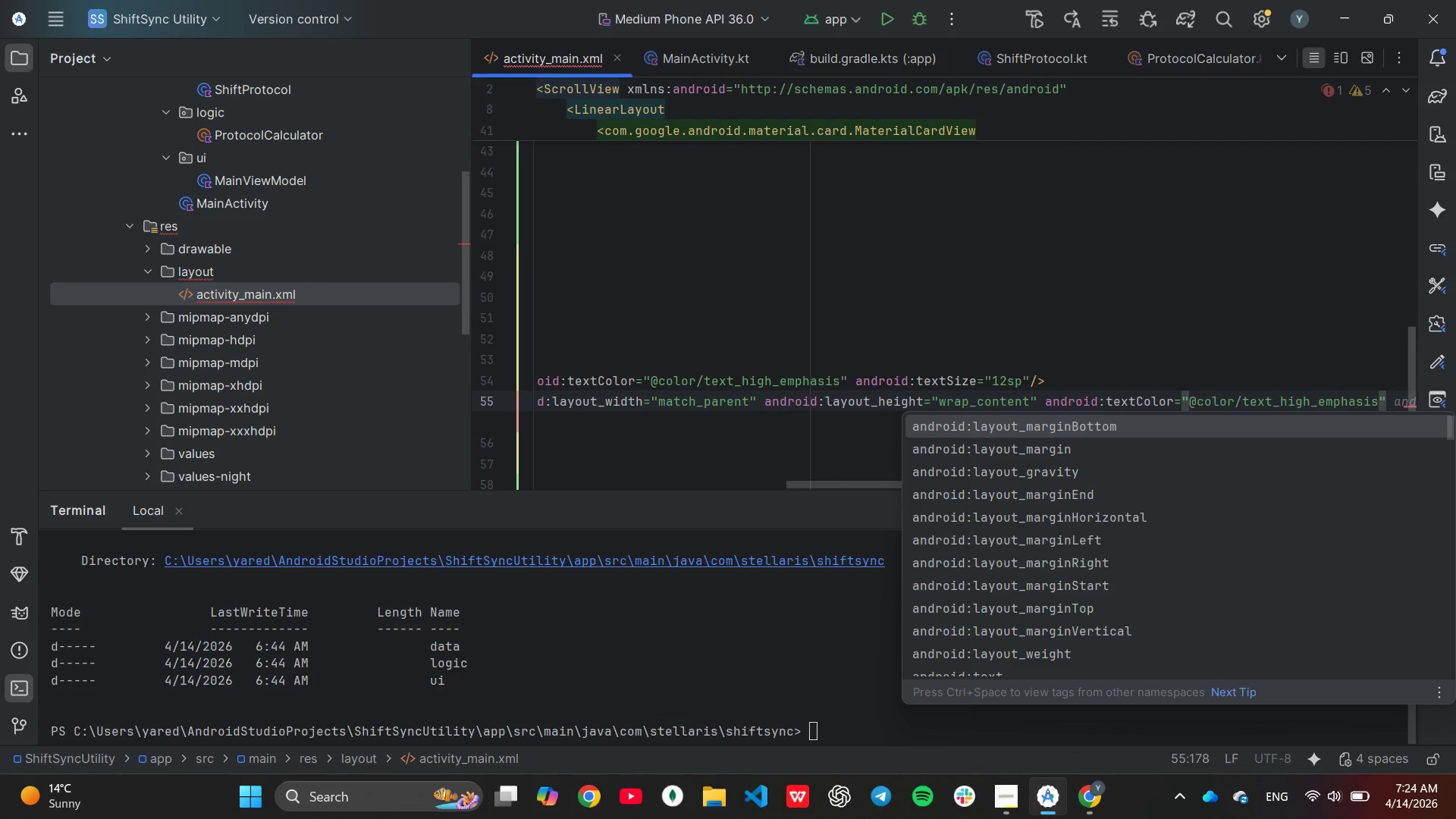 
wait(7.75)
 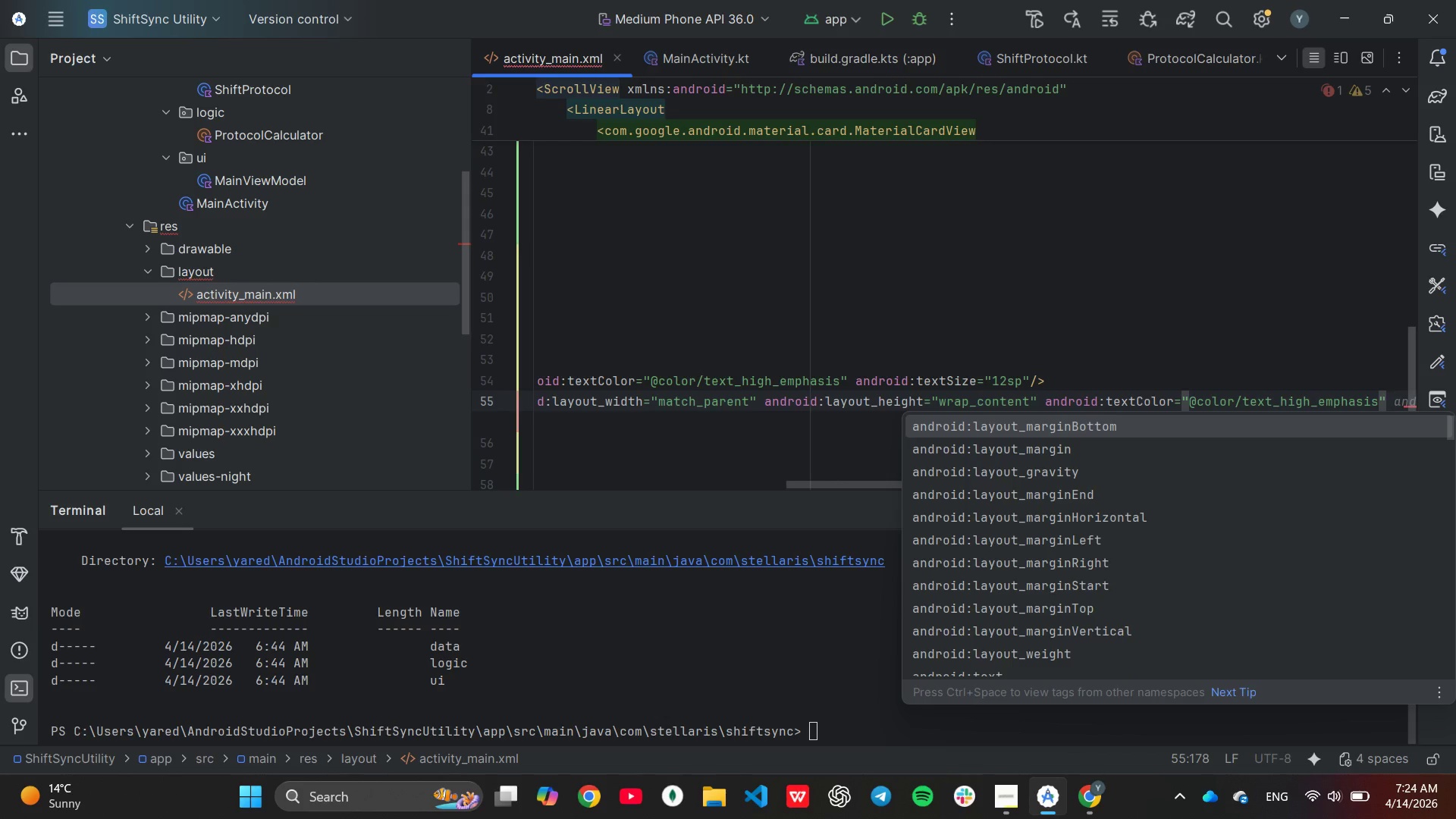 
type(and)
 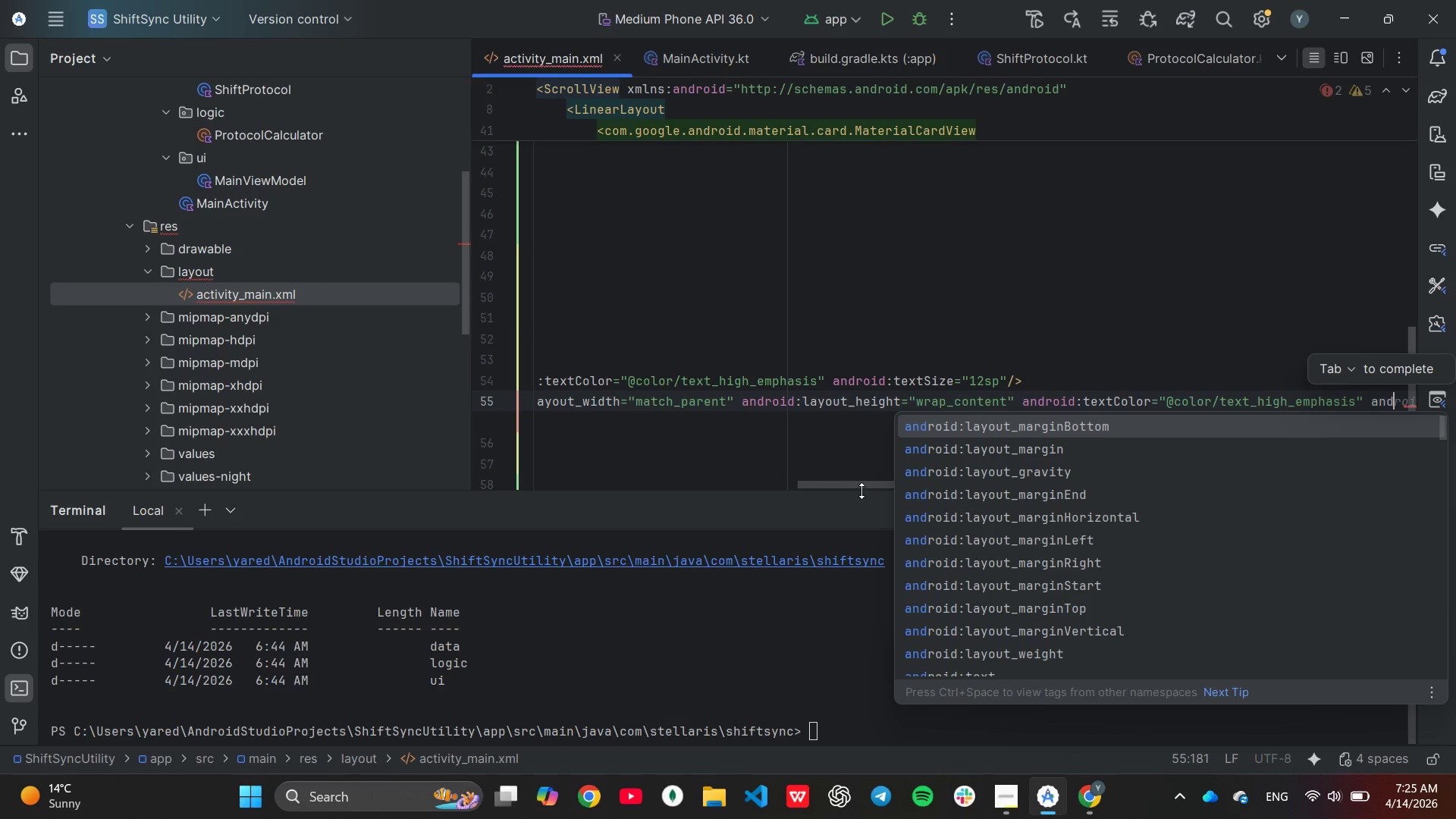 
left_click_drag(start_coordinate=[857, 485], to_coordinate=[1006, 479])
 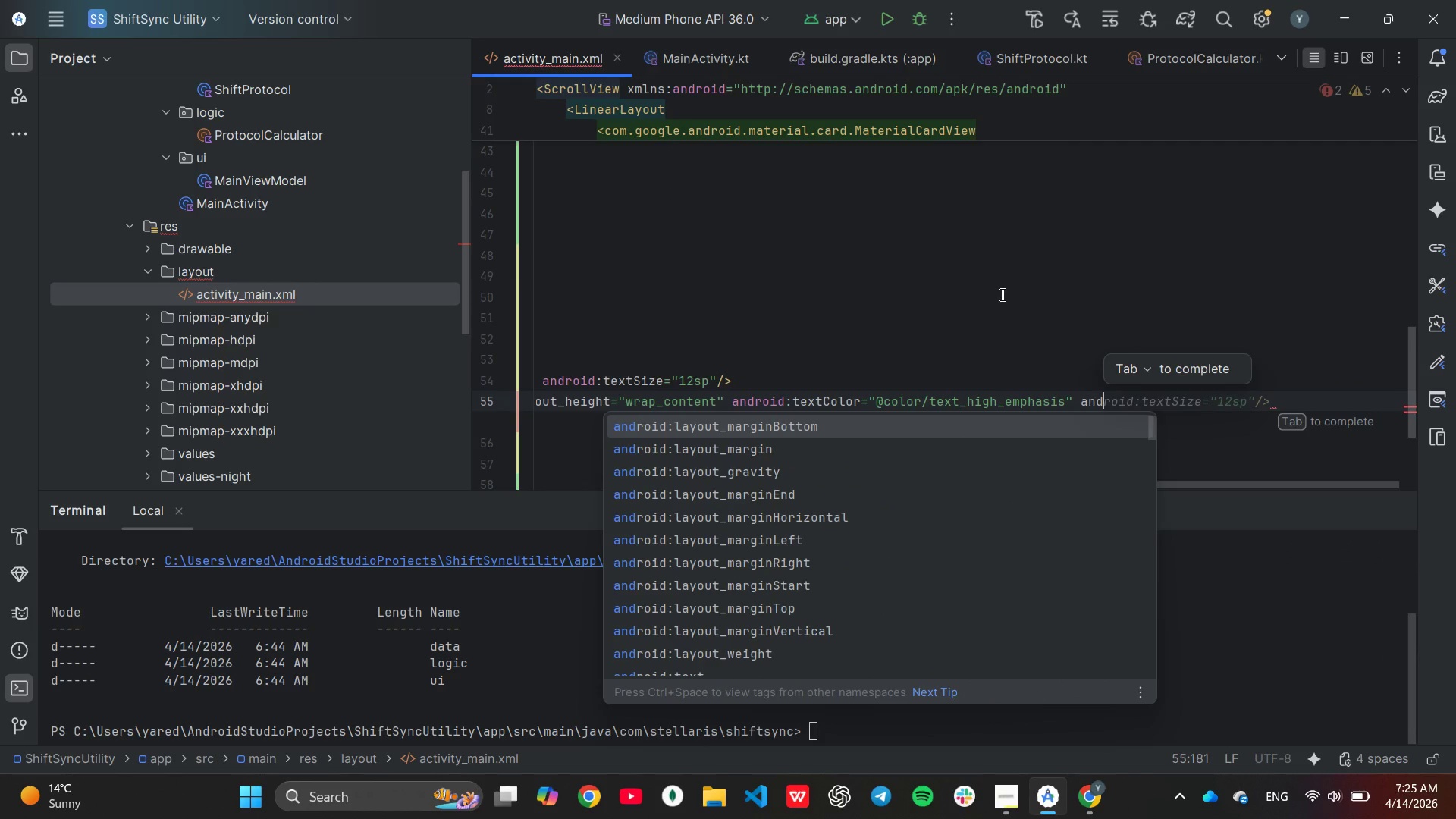 
key(Tab)
 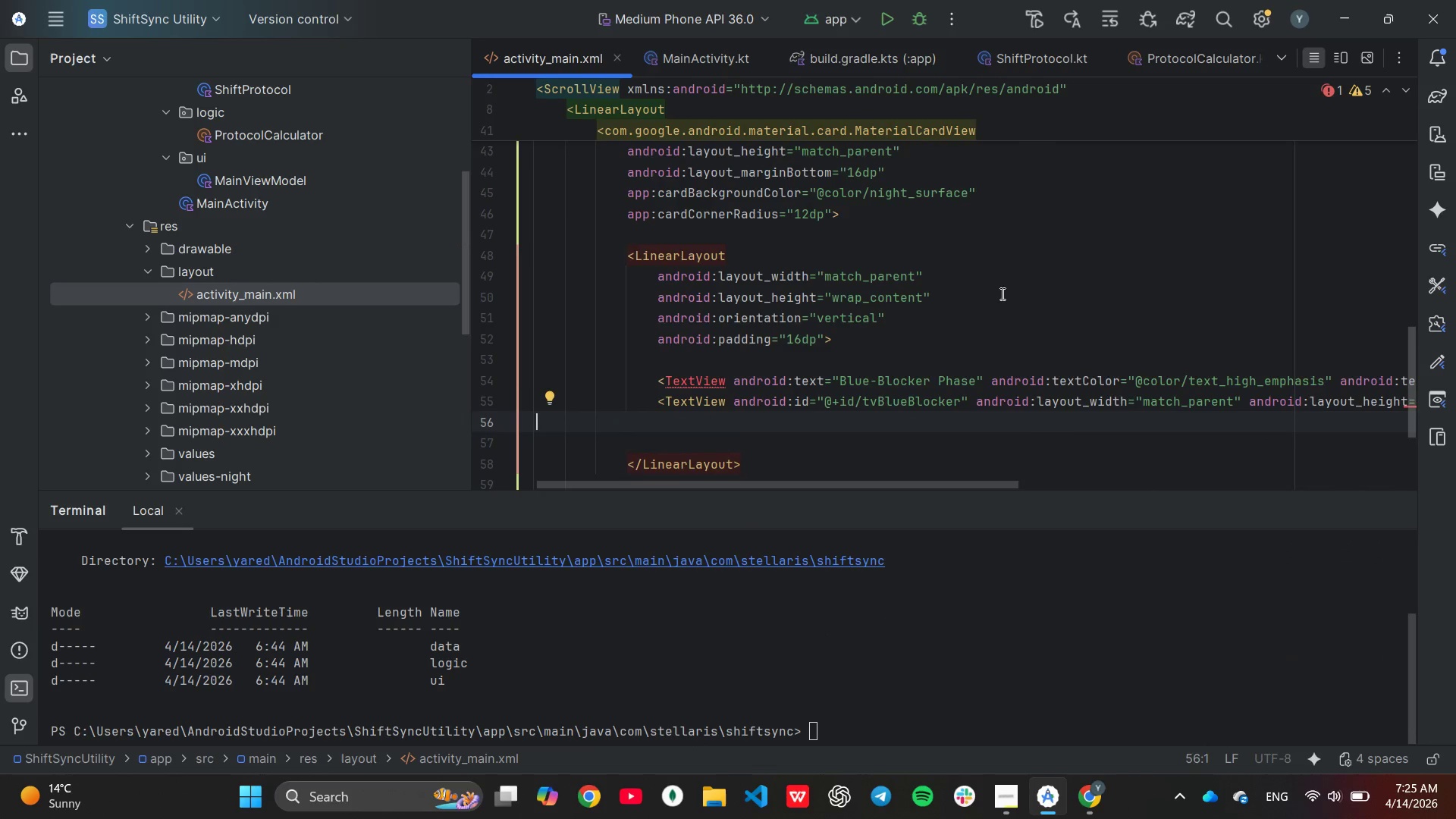 
key(ArrowLeft)
 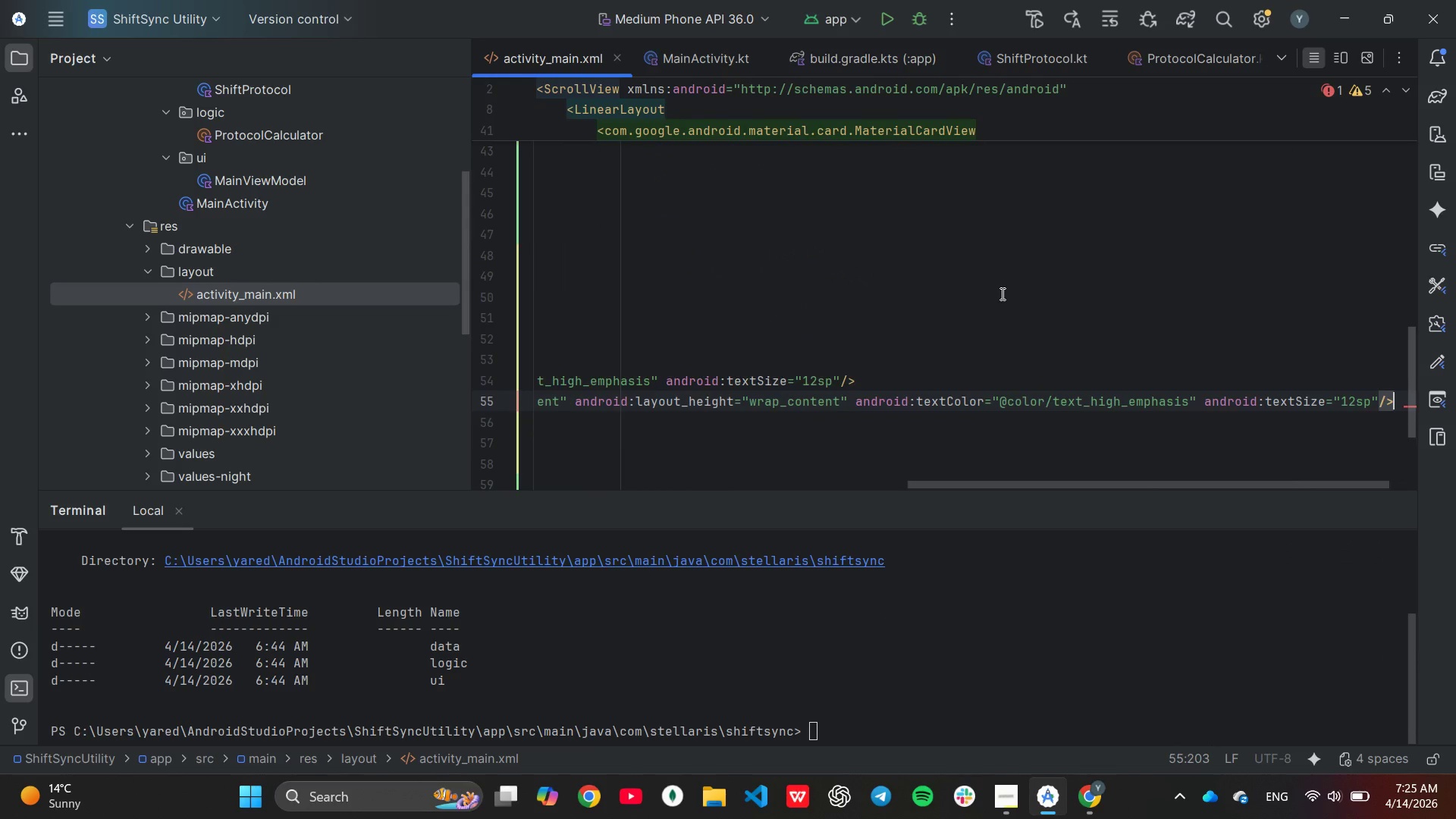 
key(ArrowLeft)
 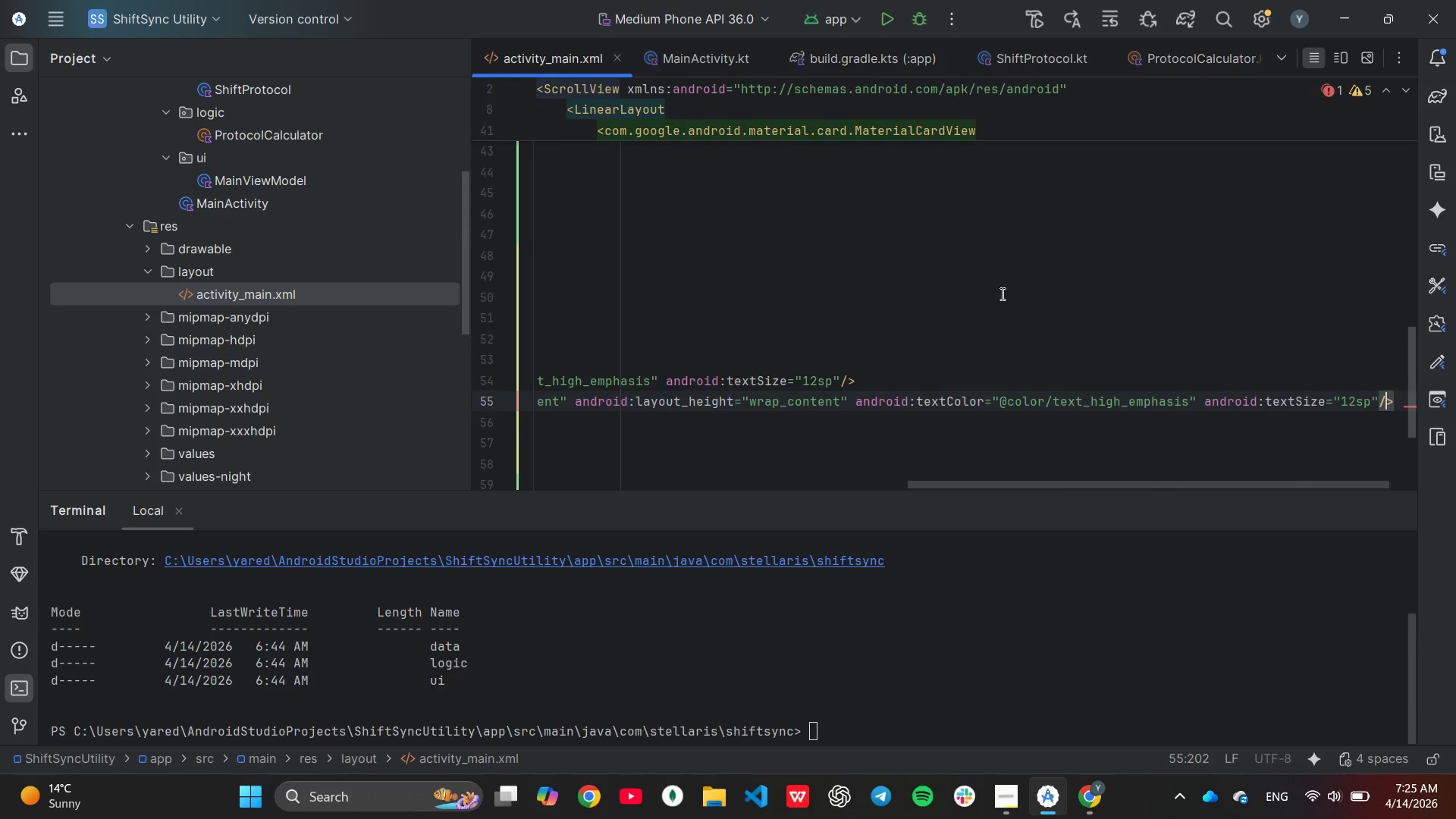 
key(ArrowLeft)
 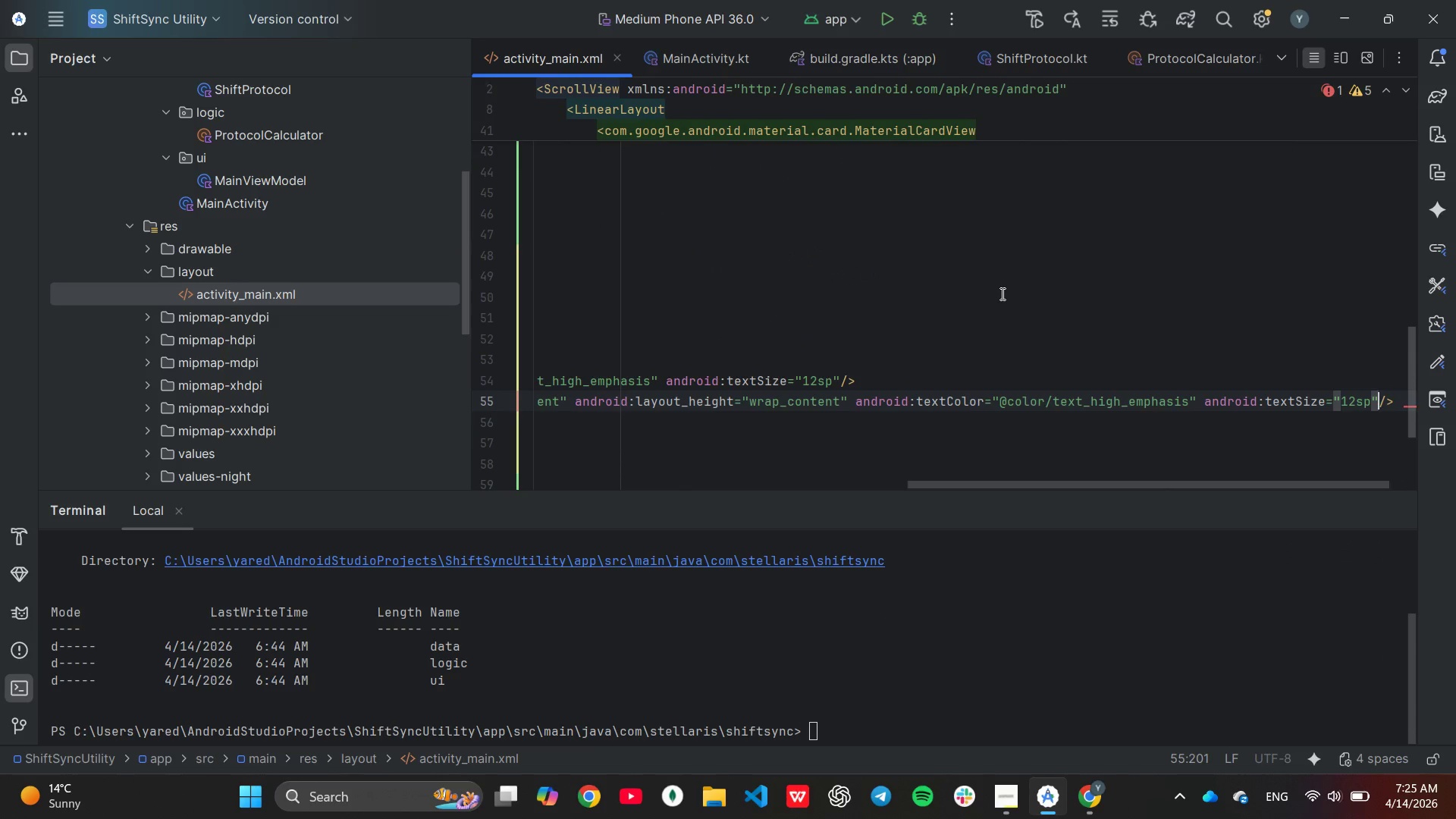 
key(ArrowLeft)
 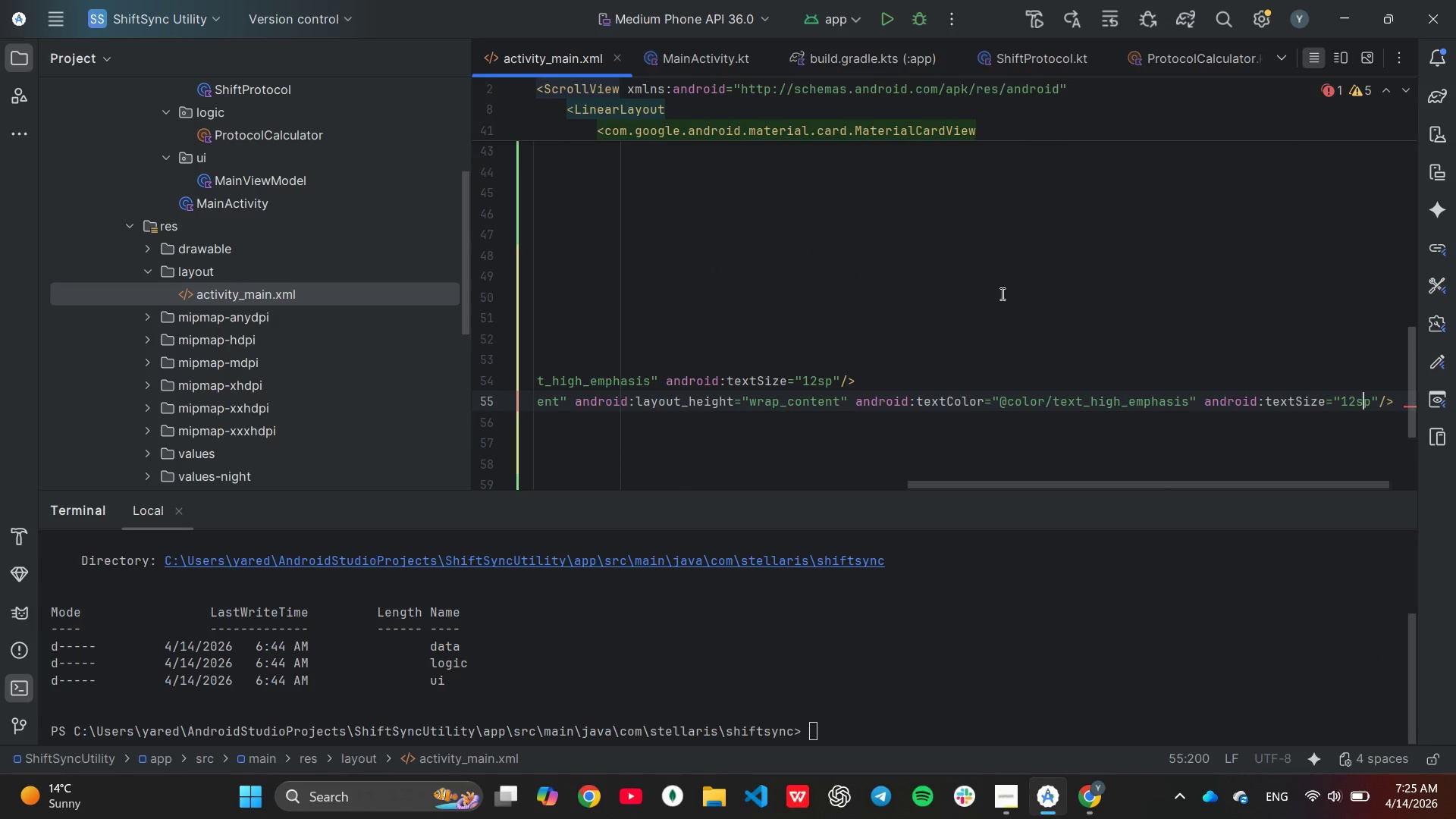 
key(ArrowLeft)
 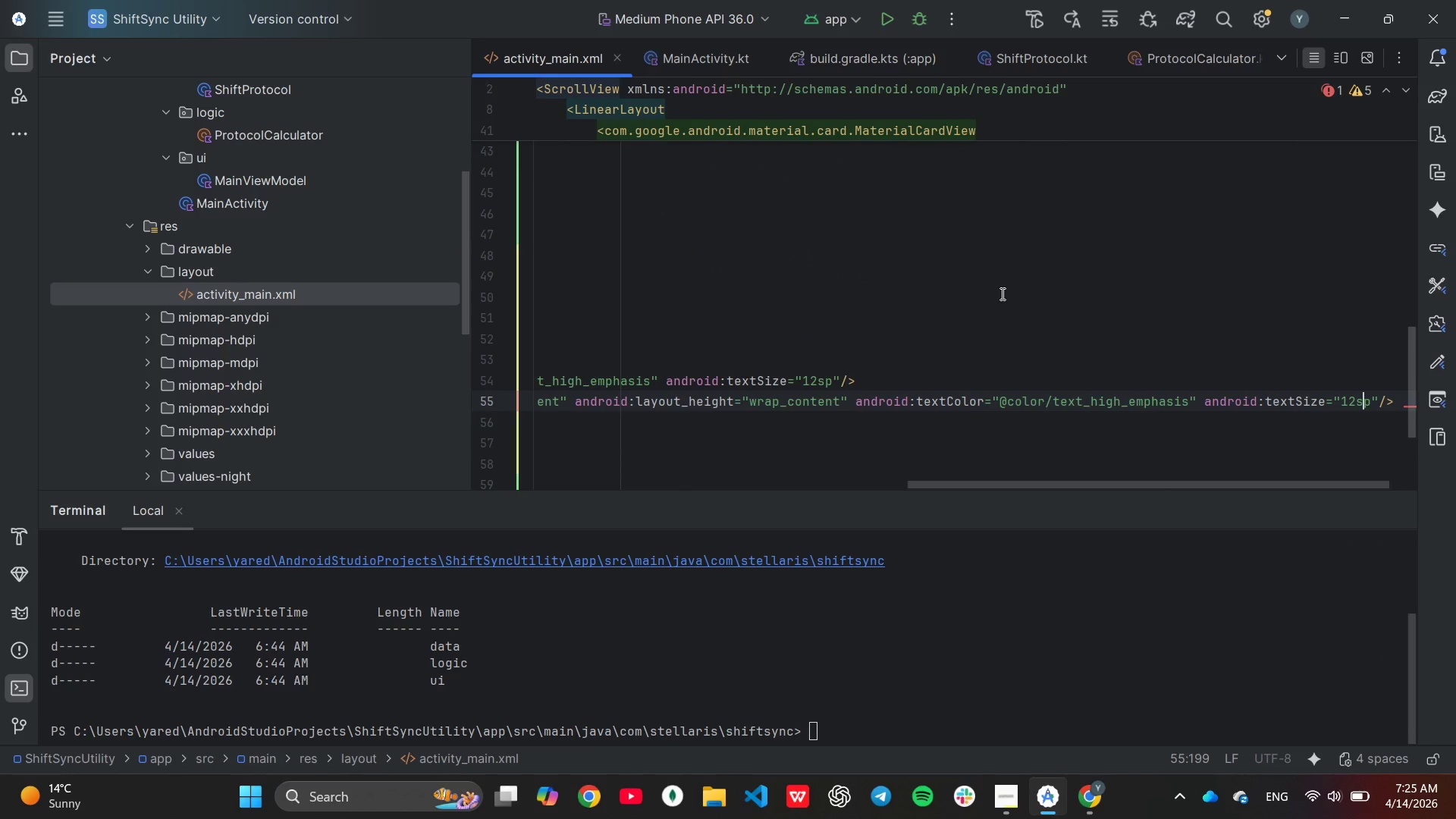 
key(ArrowLeft)
 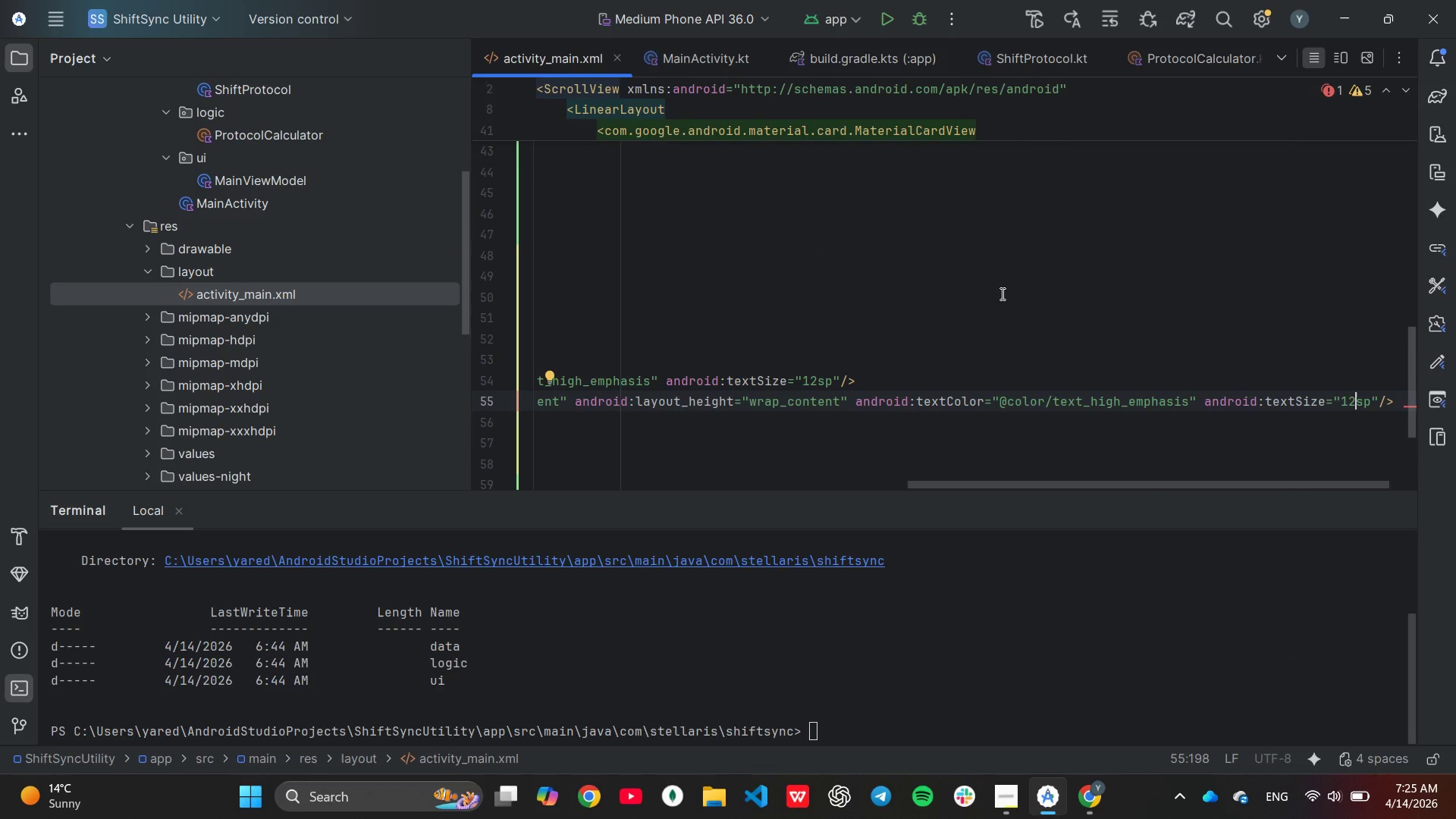 
key(Backspace)
 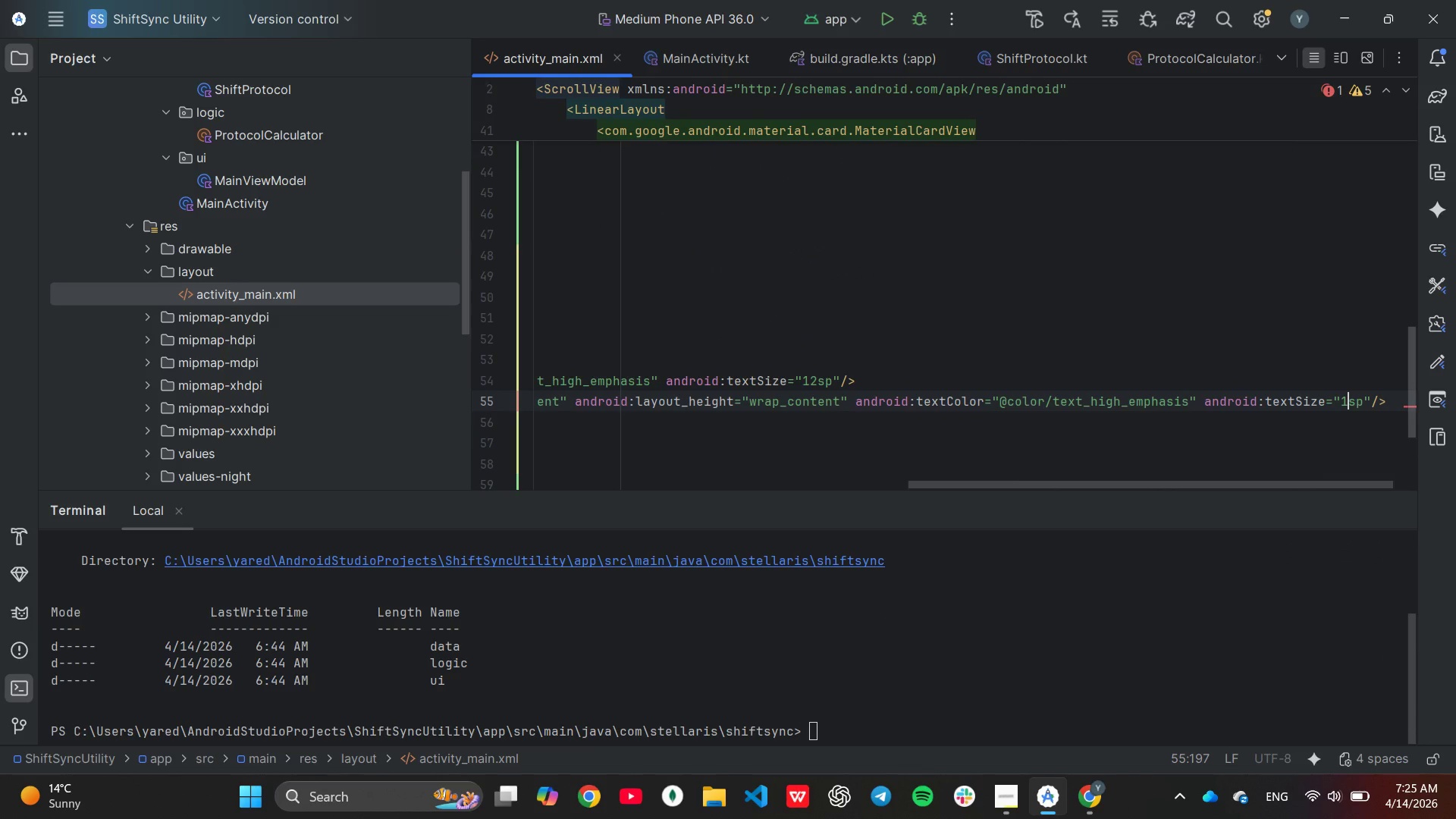 
key(8)
 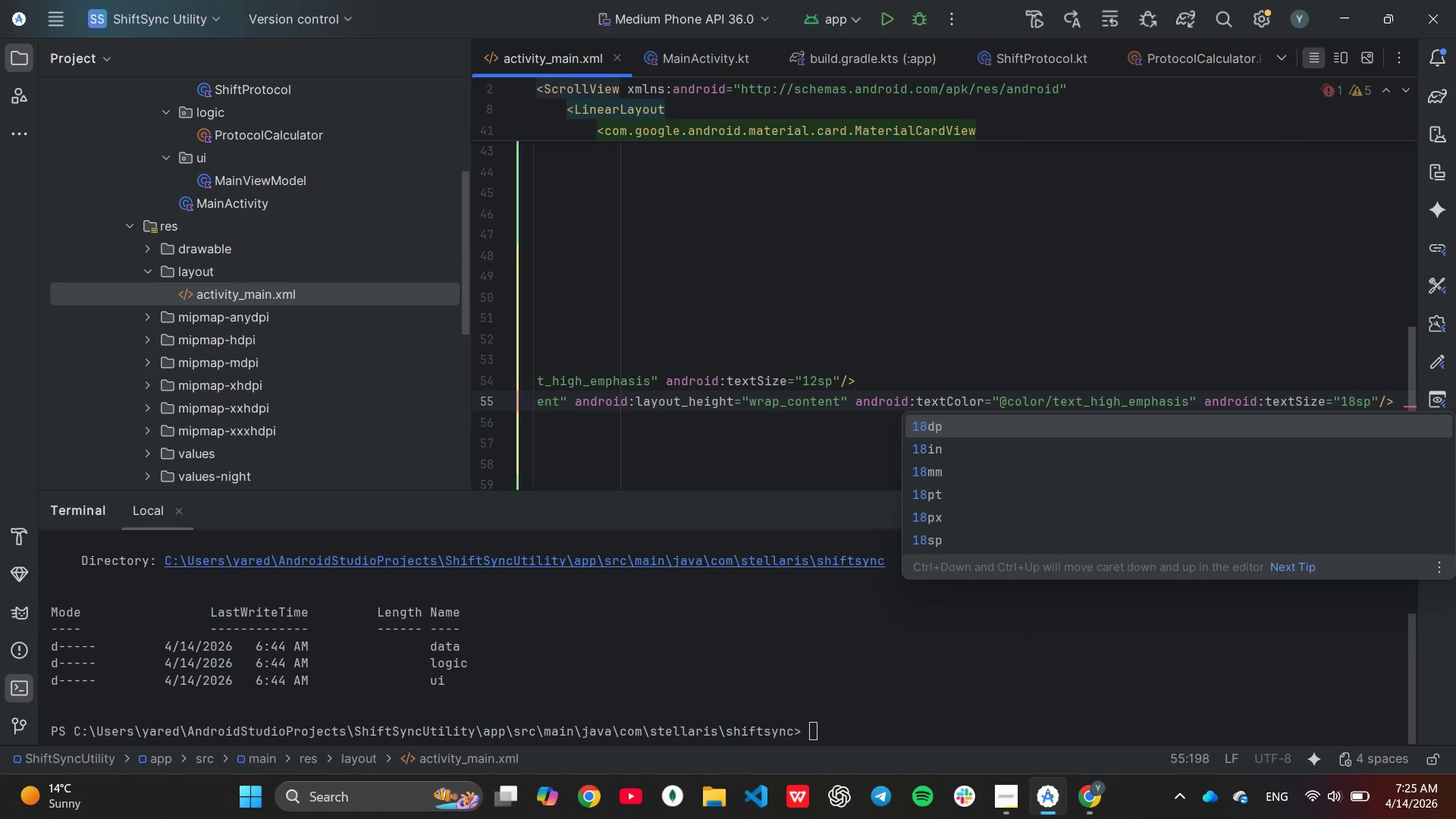 
key(ArrowRight)
 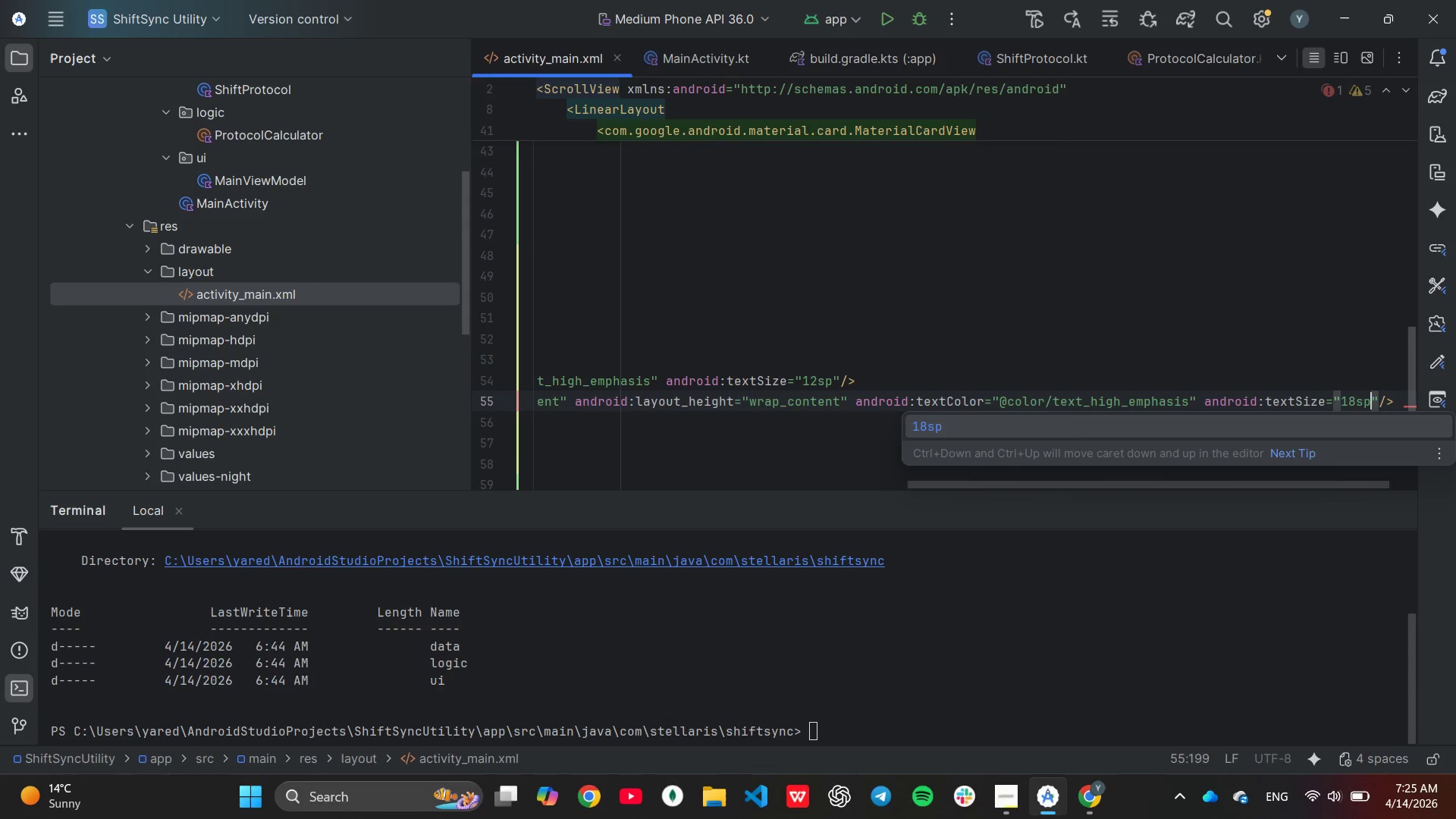 
key(ArrowRight)
 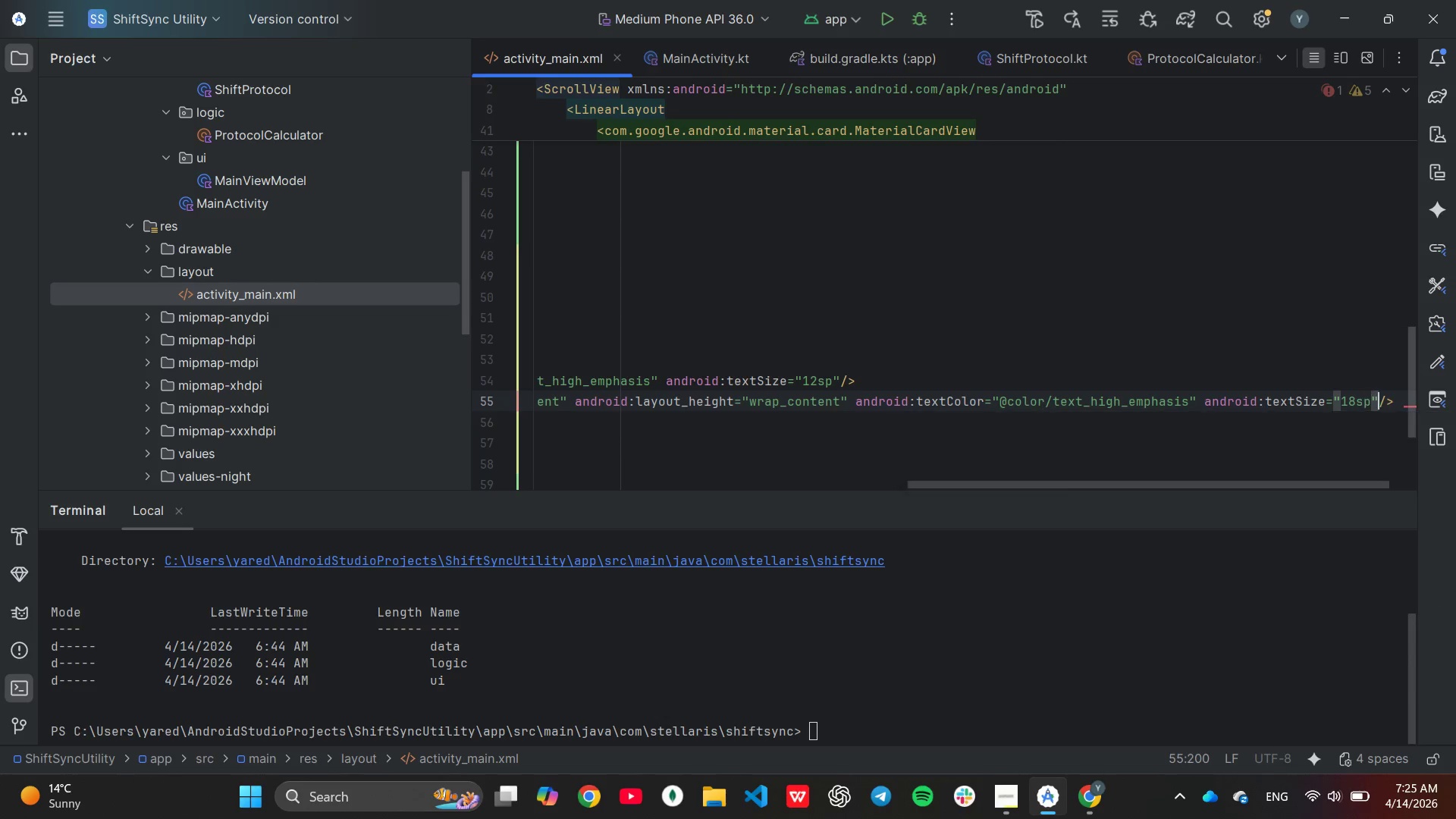 
key(ArrowRight)
 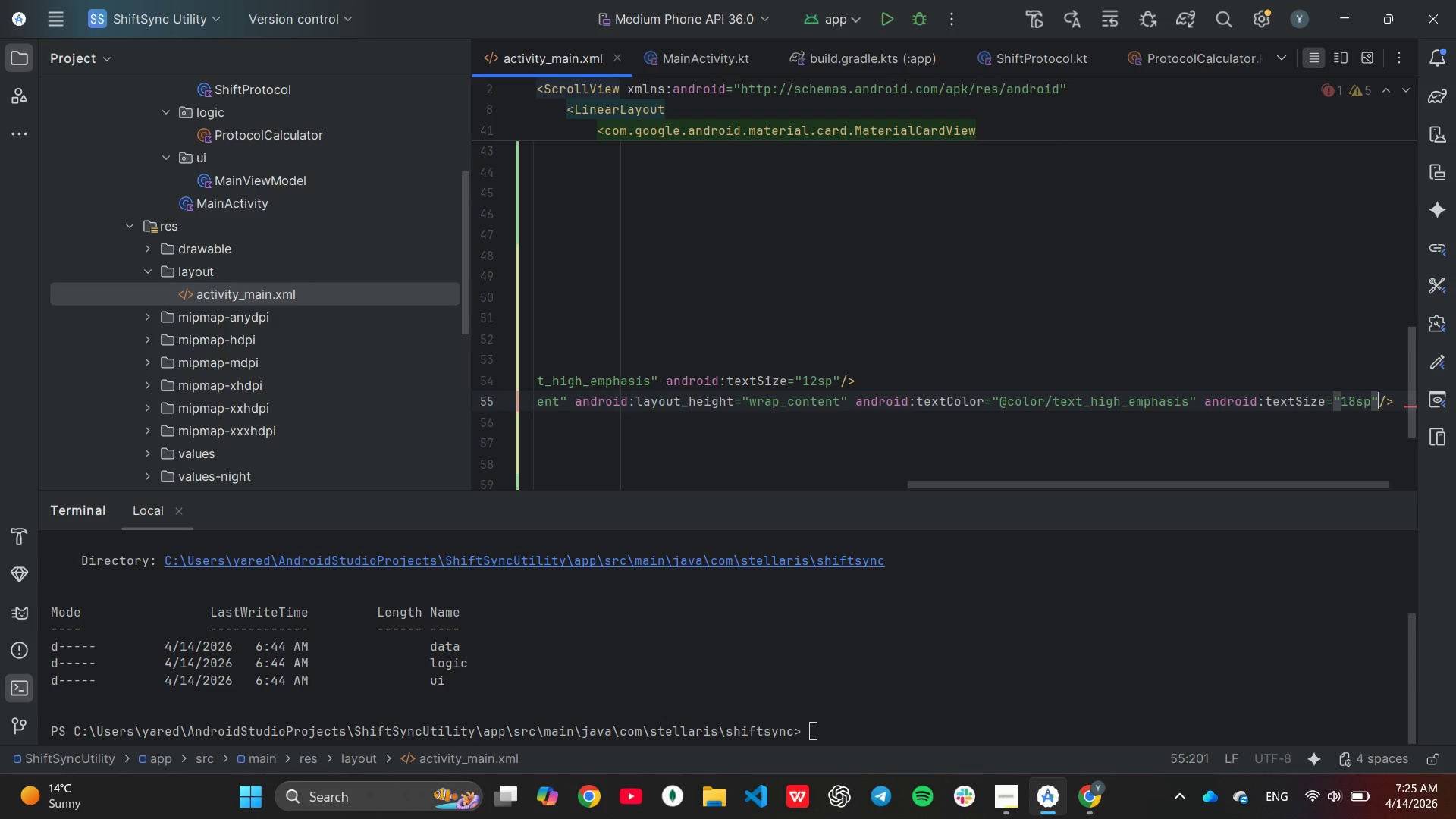 
key(Space)
 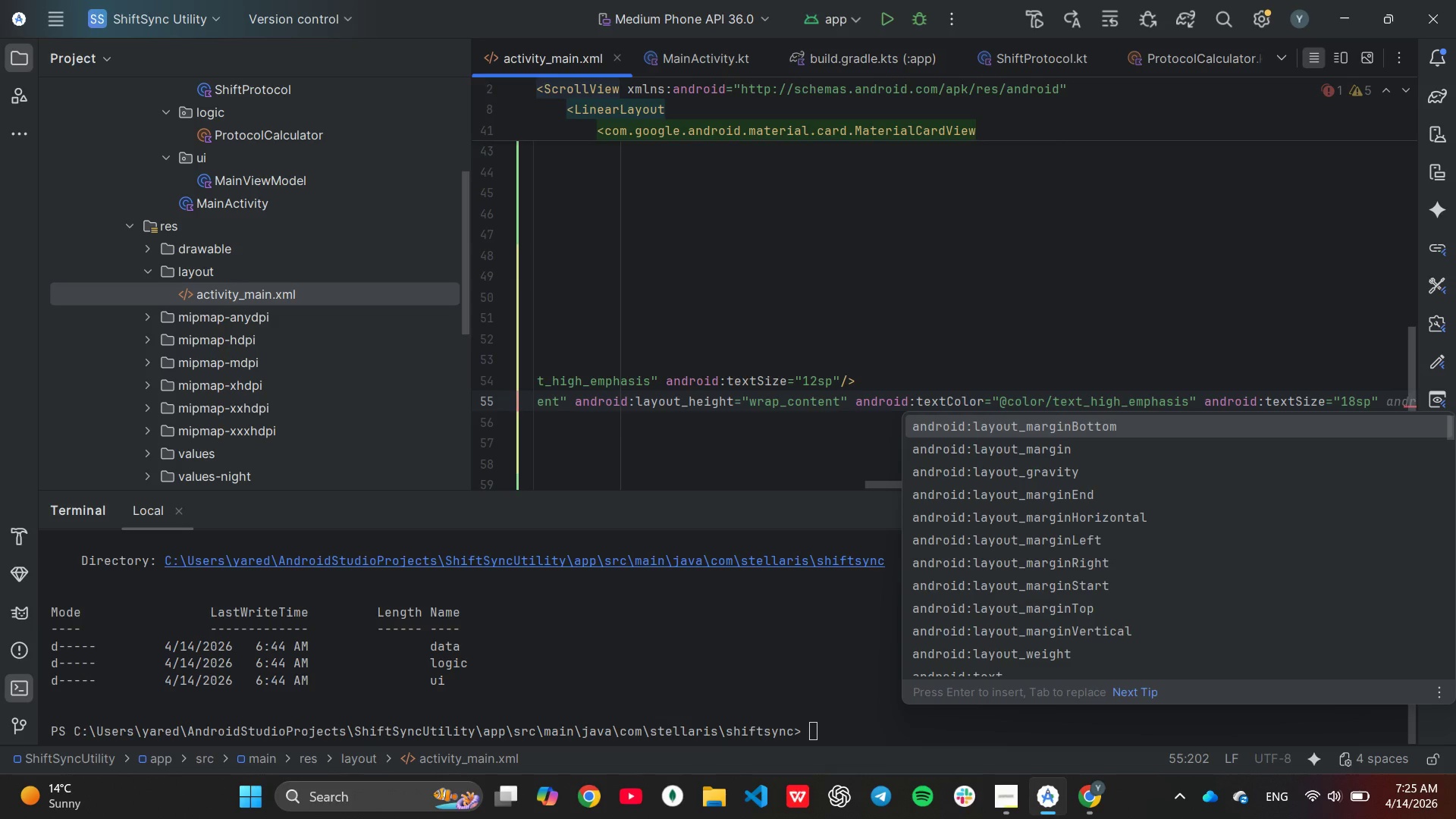 
wait(9.05)
 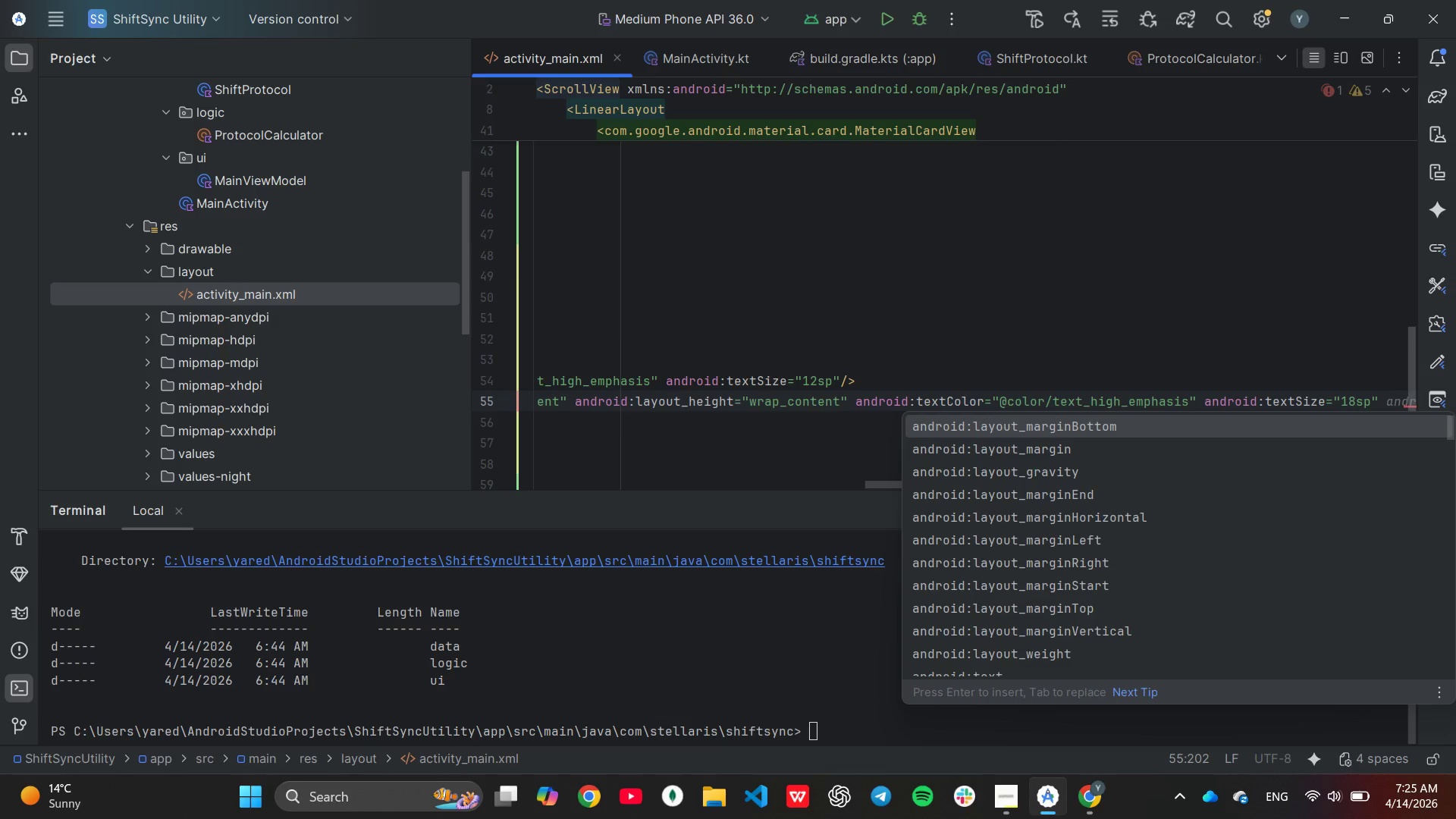 
key(Tab)
 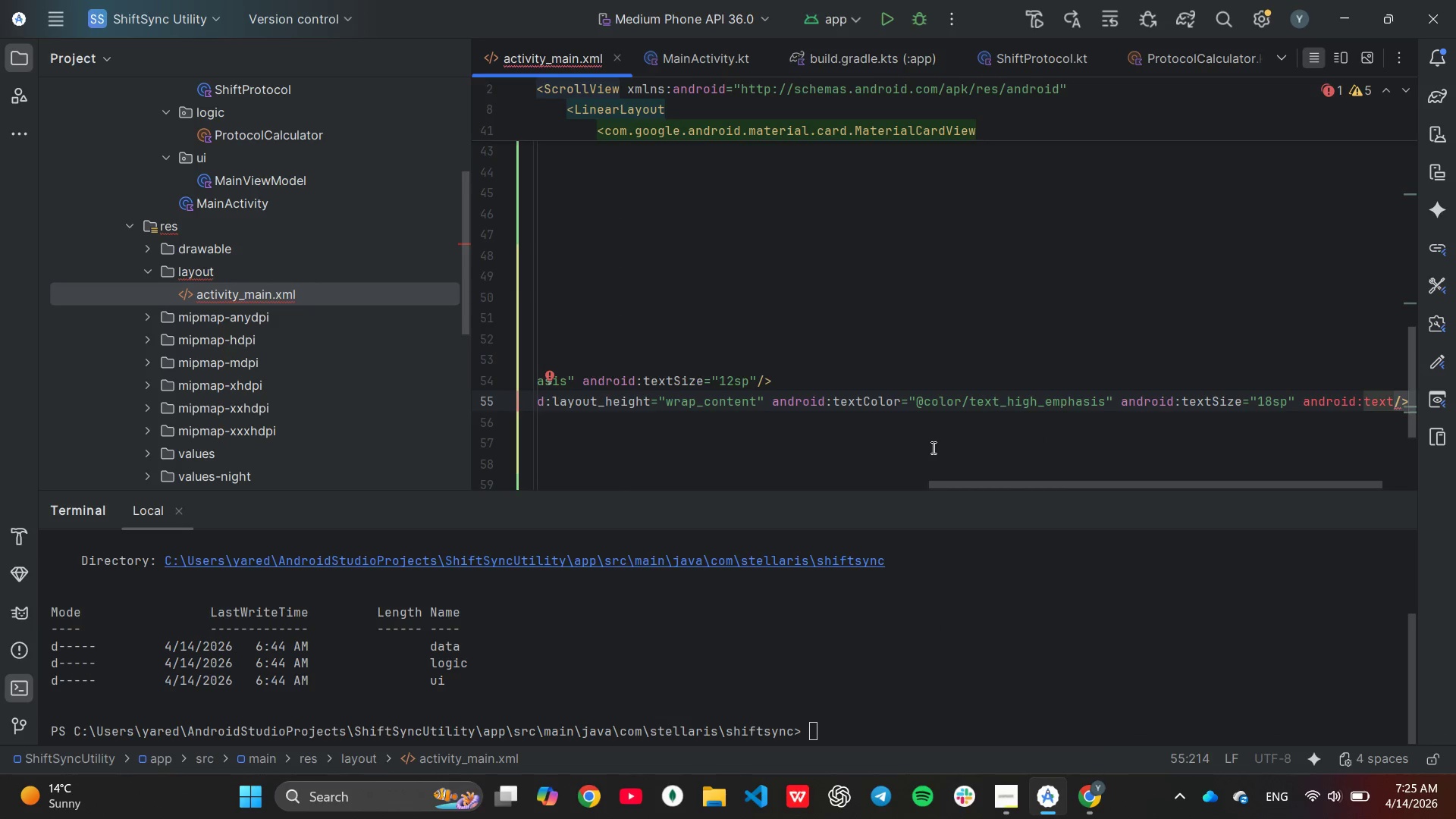 
wait(6.16)
 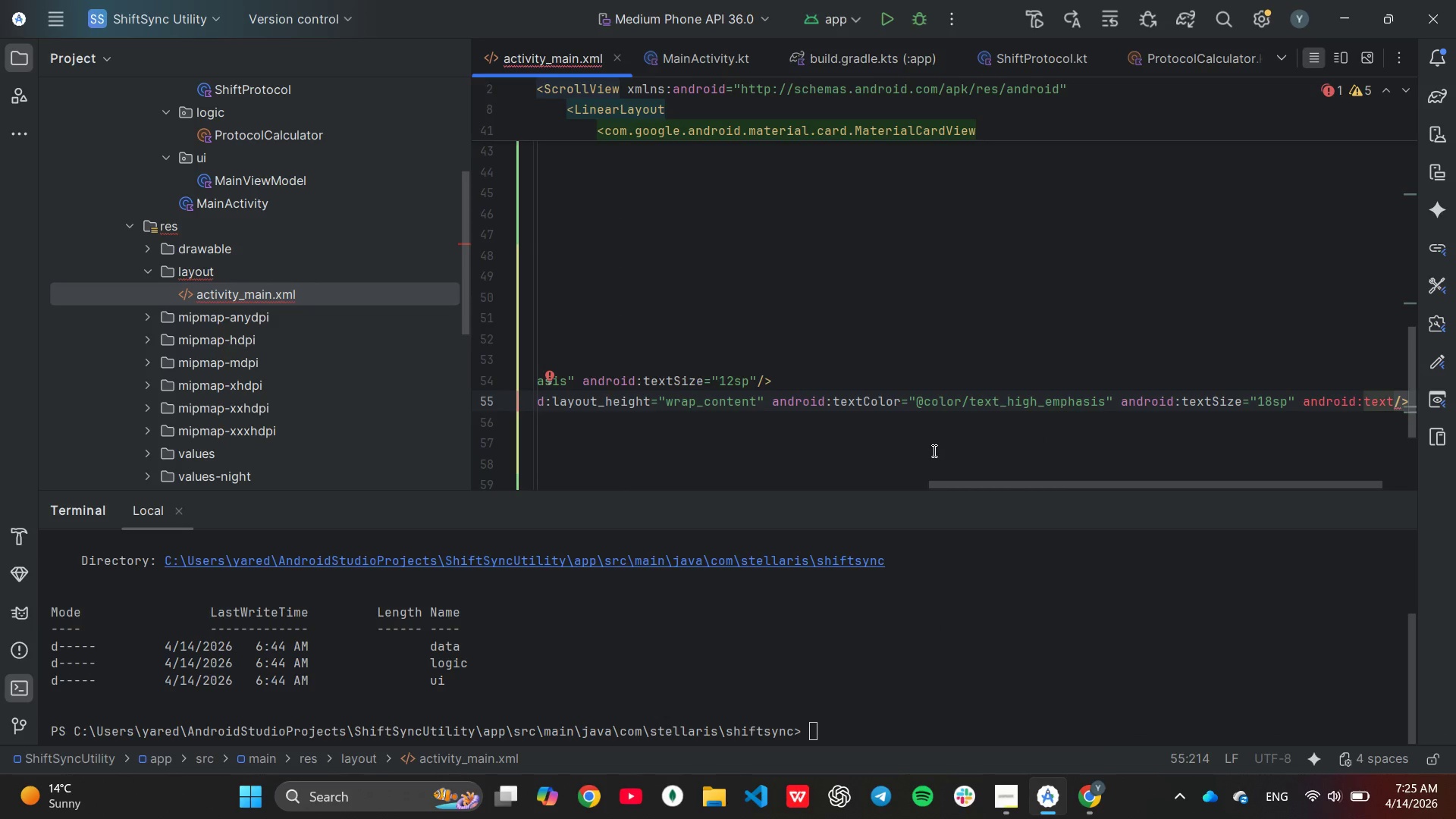 
type(St)
 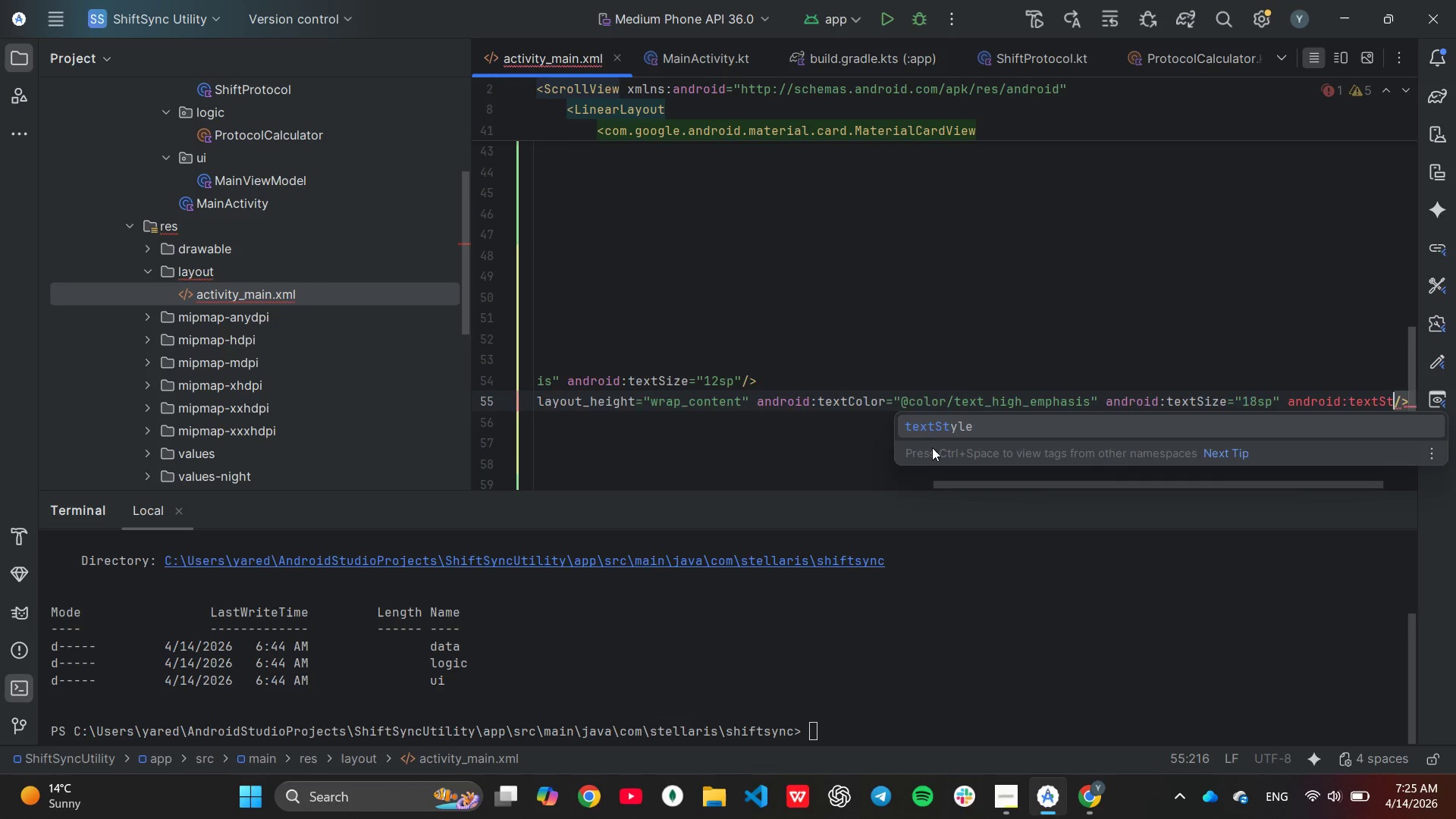 
key(Enter)
 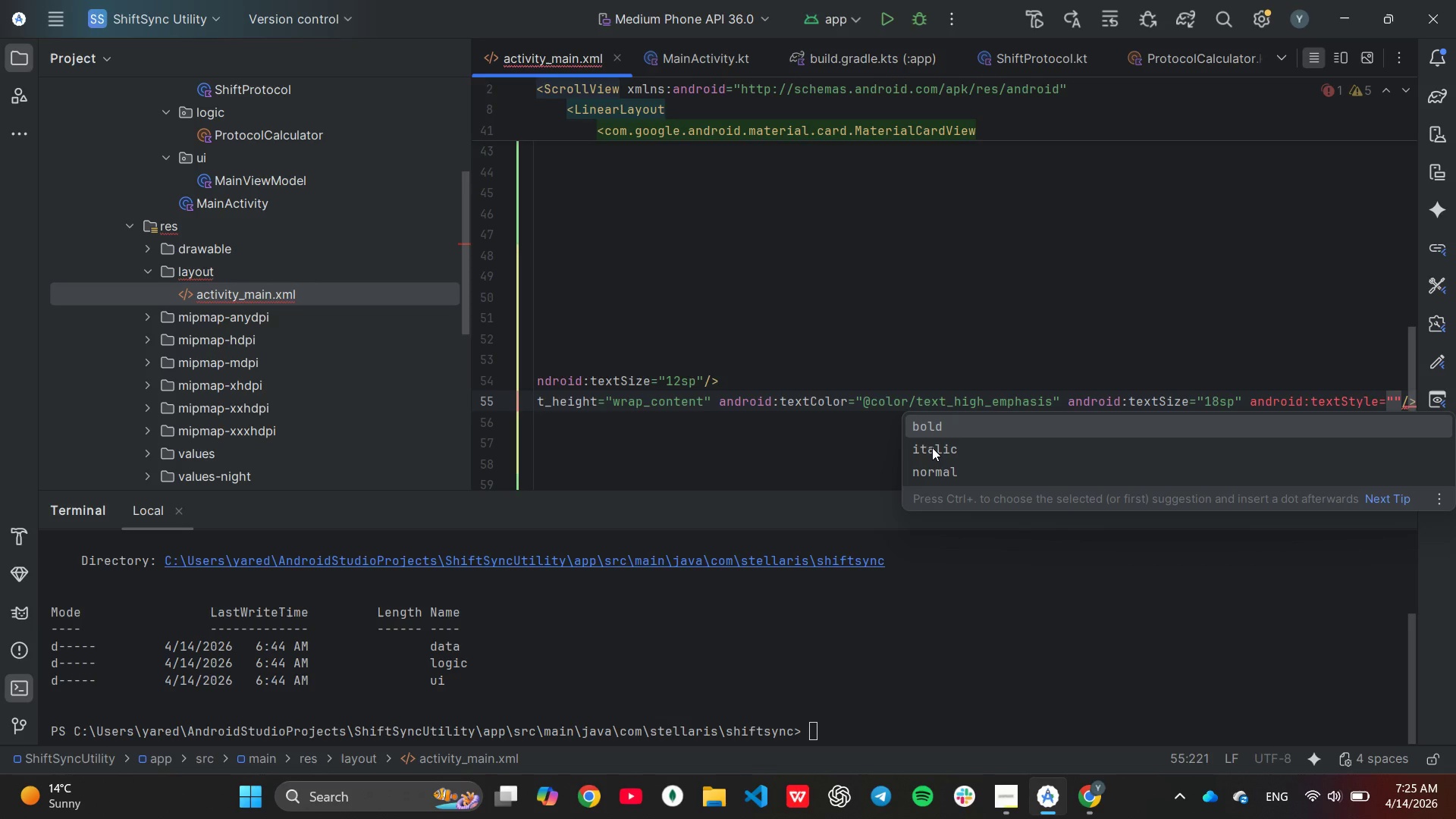 
wait(5.3)
 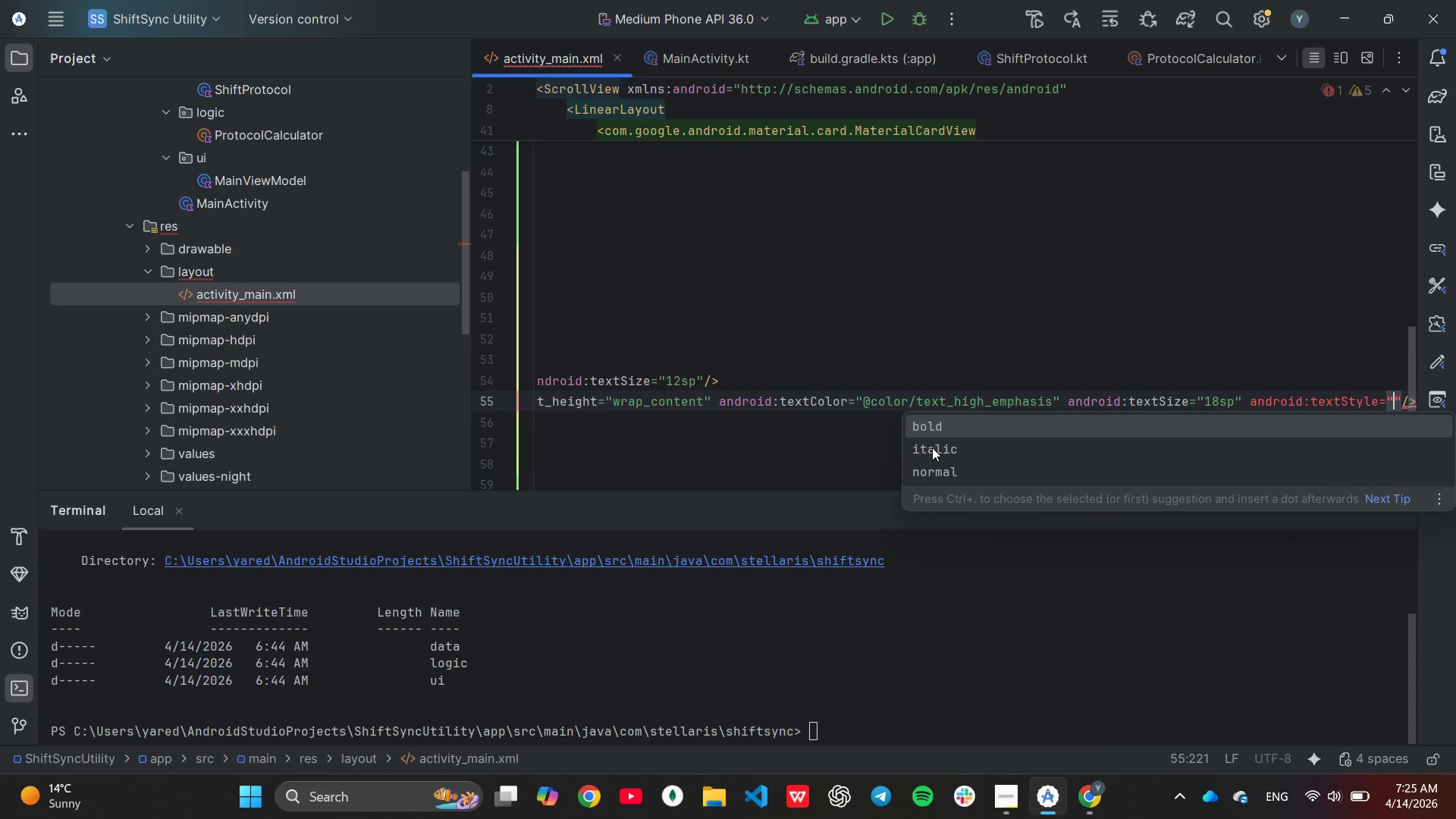 
key(Enter)
 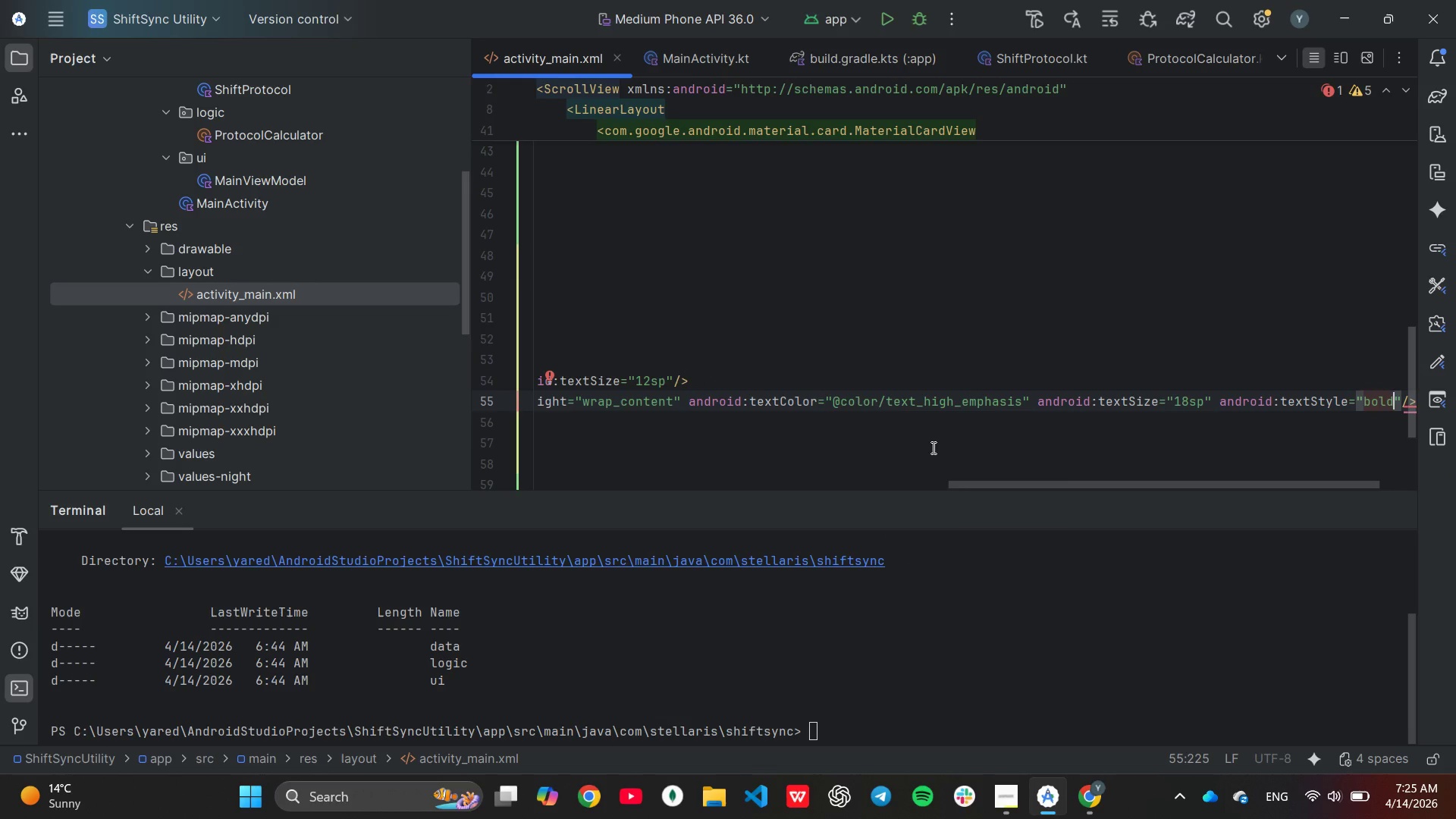 
key(ArrowRight)
 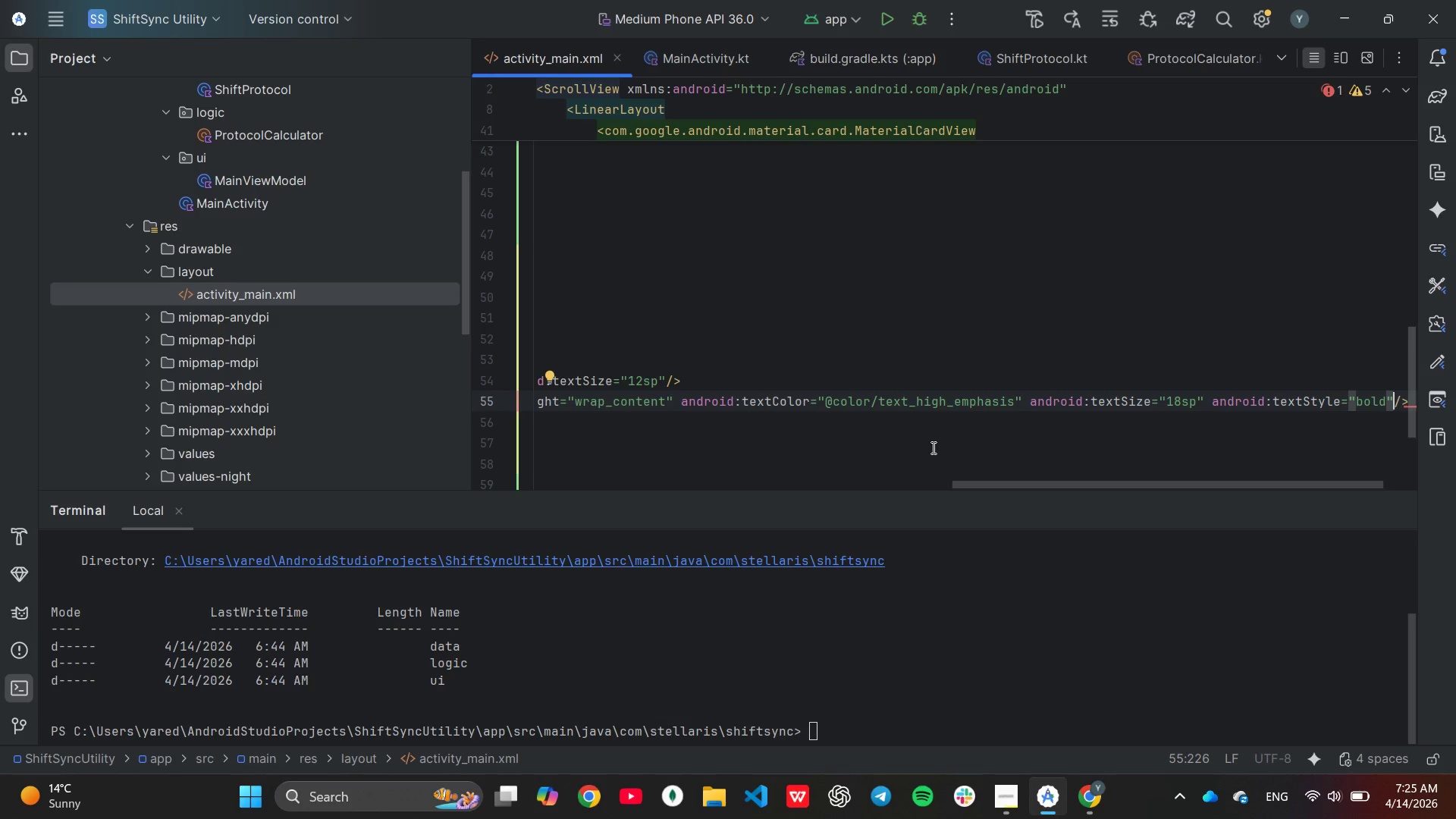 
key(Space)
 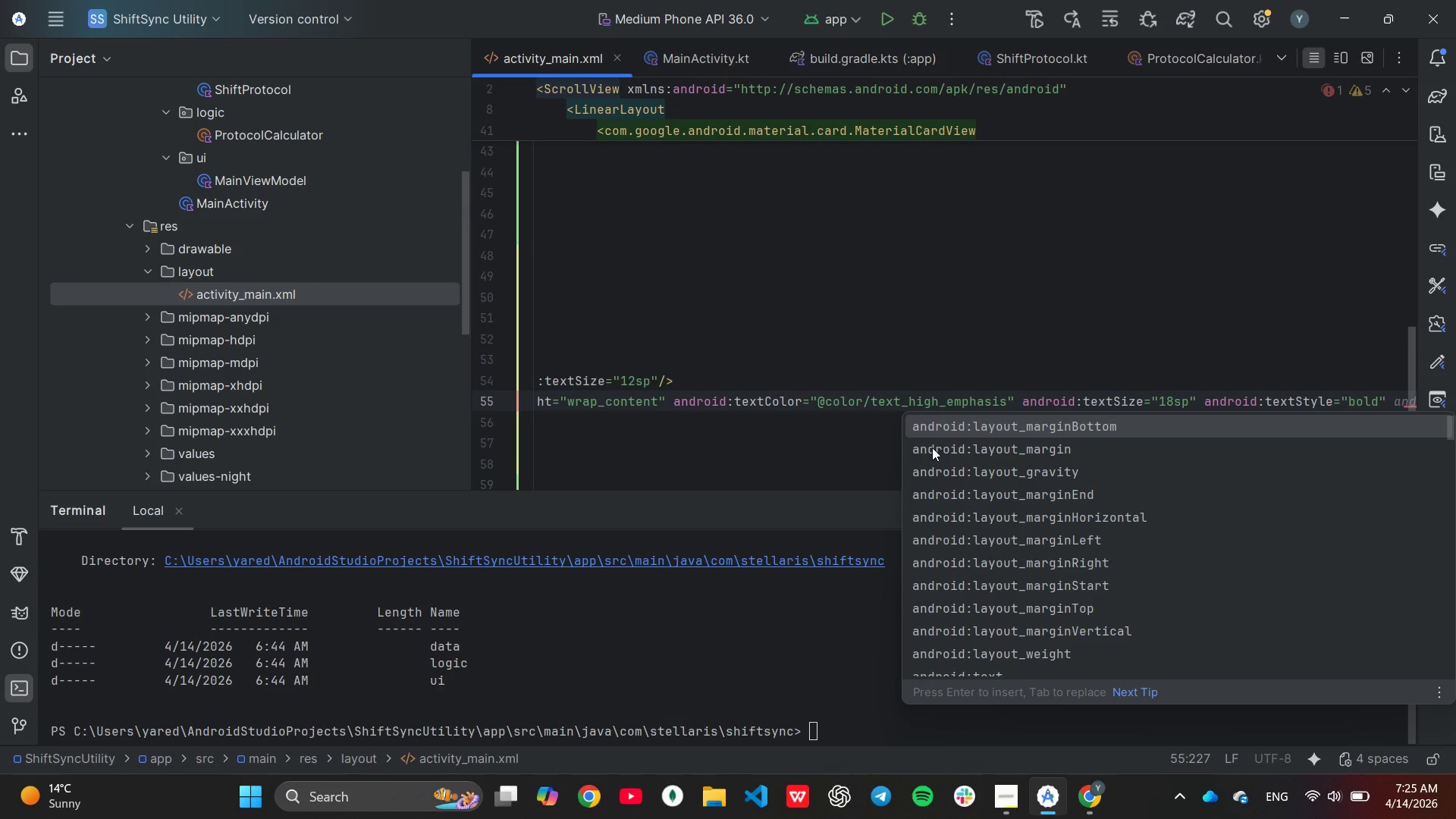 
key(Tab)
type(:te)
 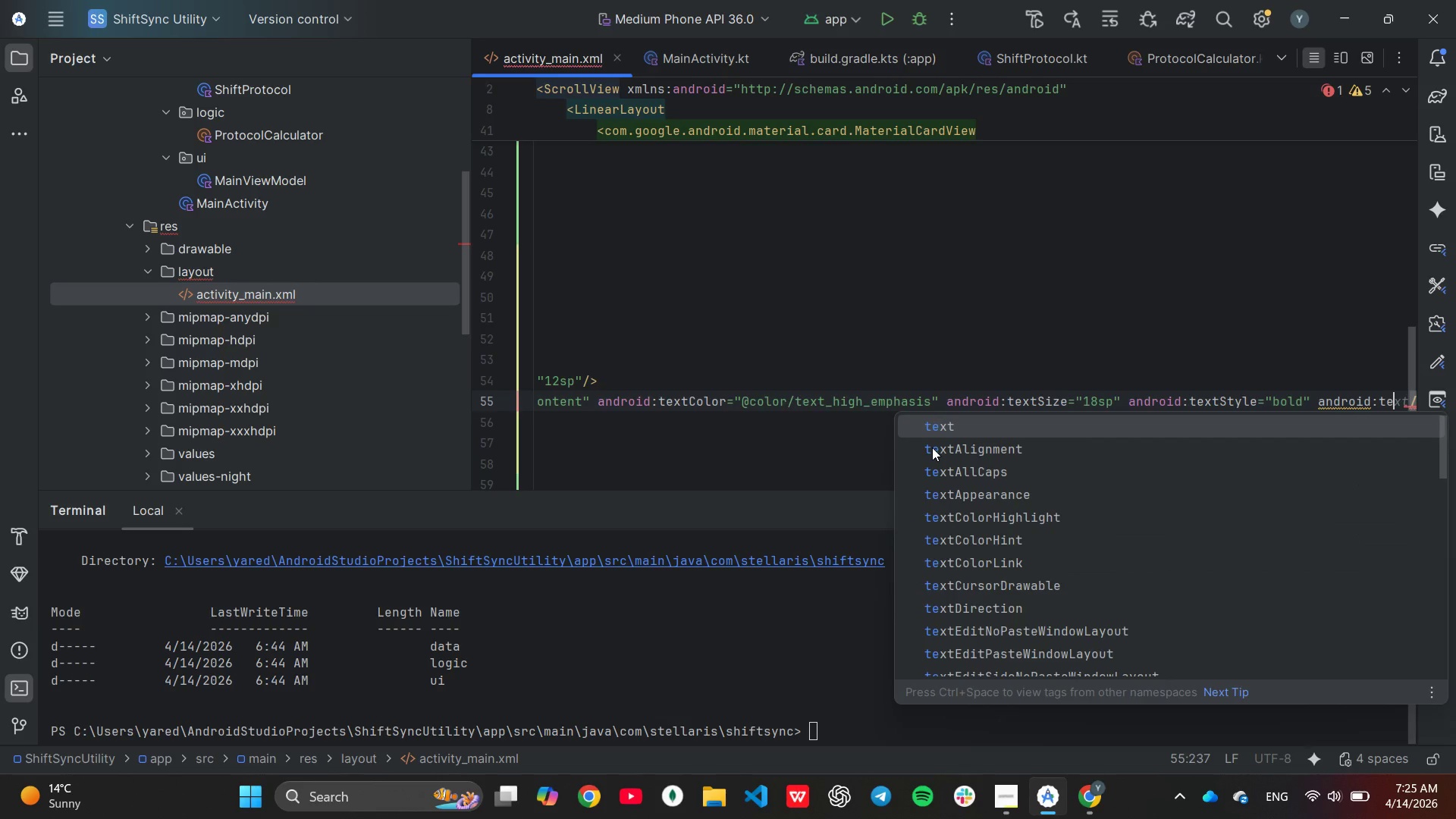 
key(Enter)
 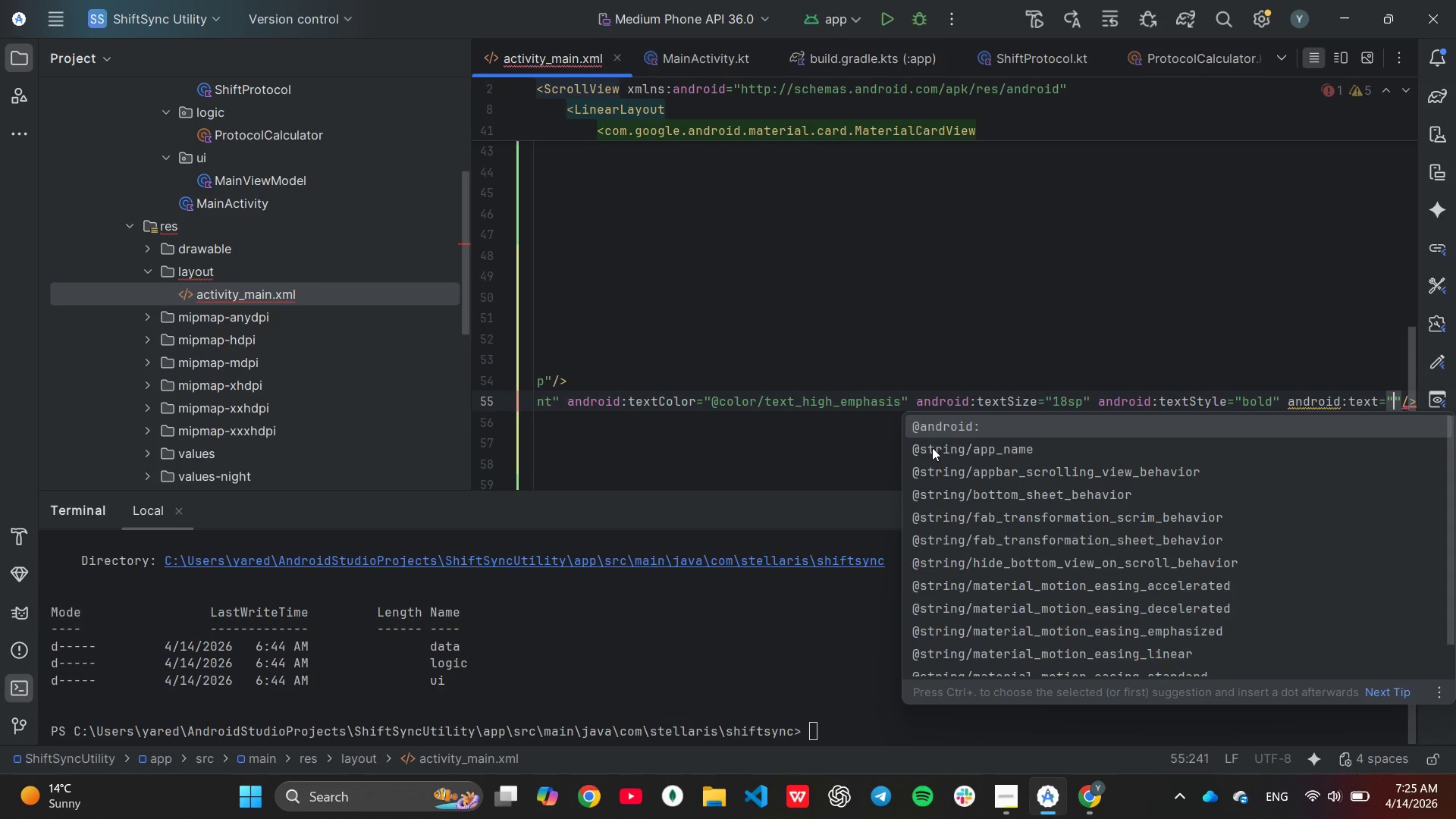 
key(Minus)
 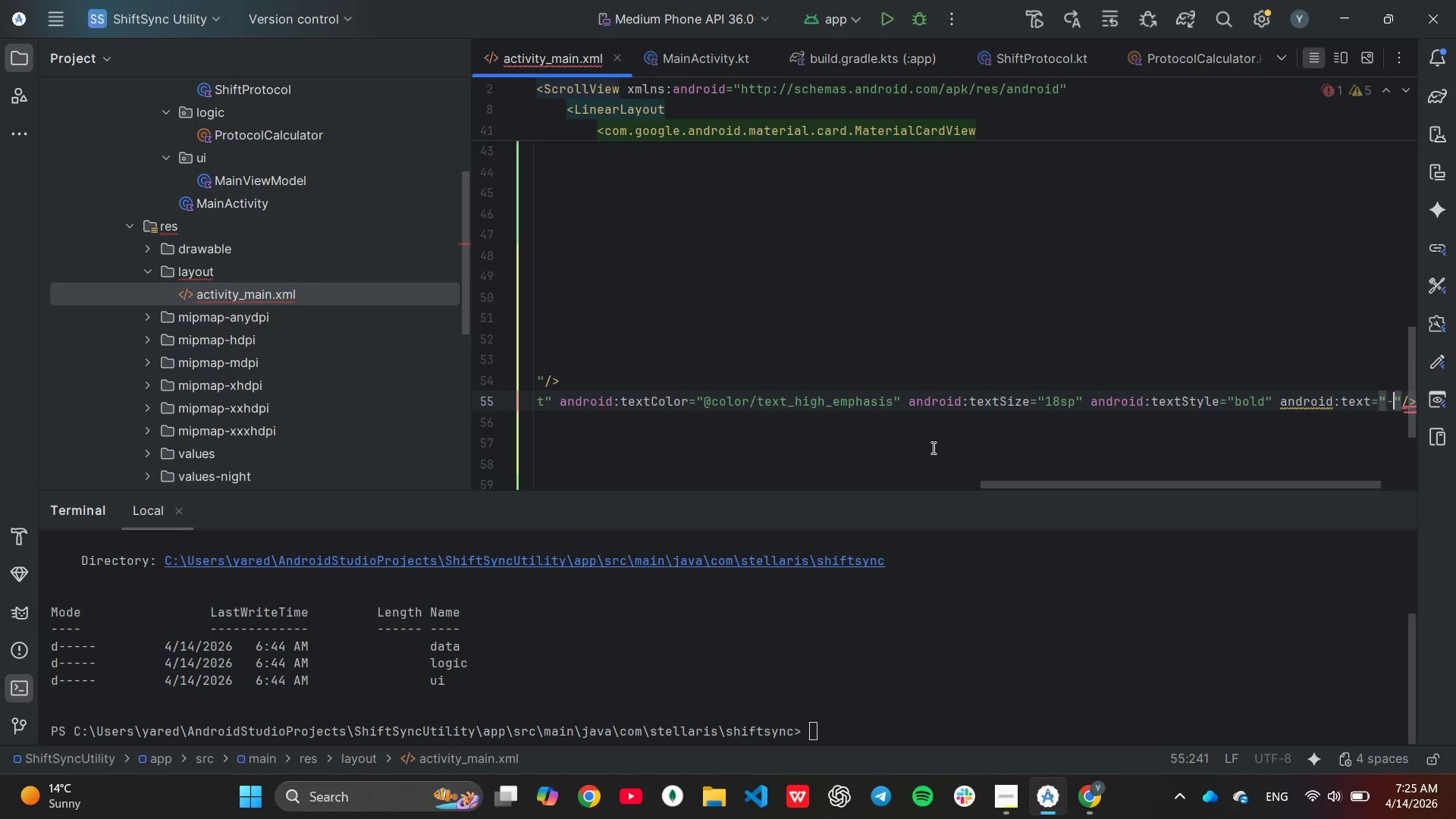 
key(Minus)
 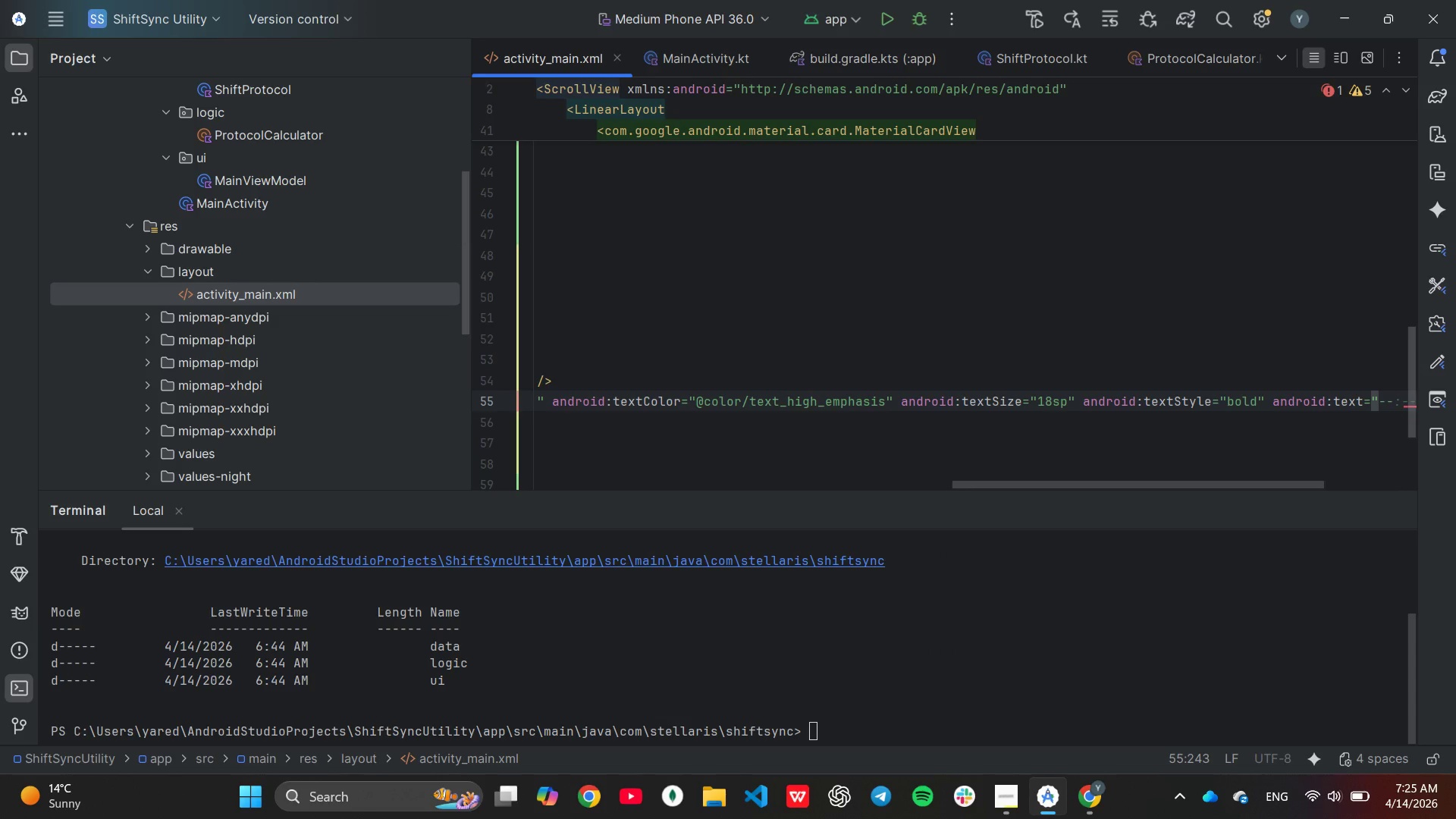 
key(Space)
 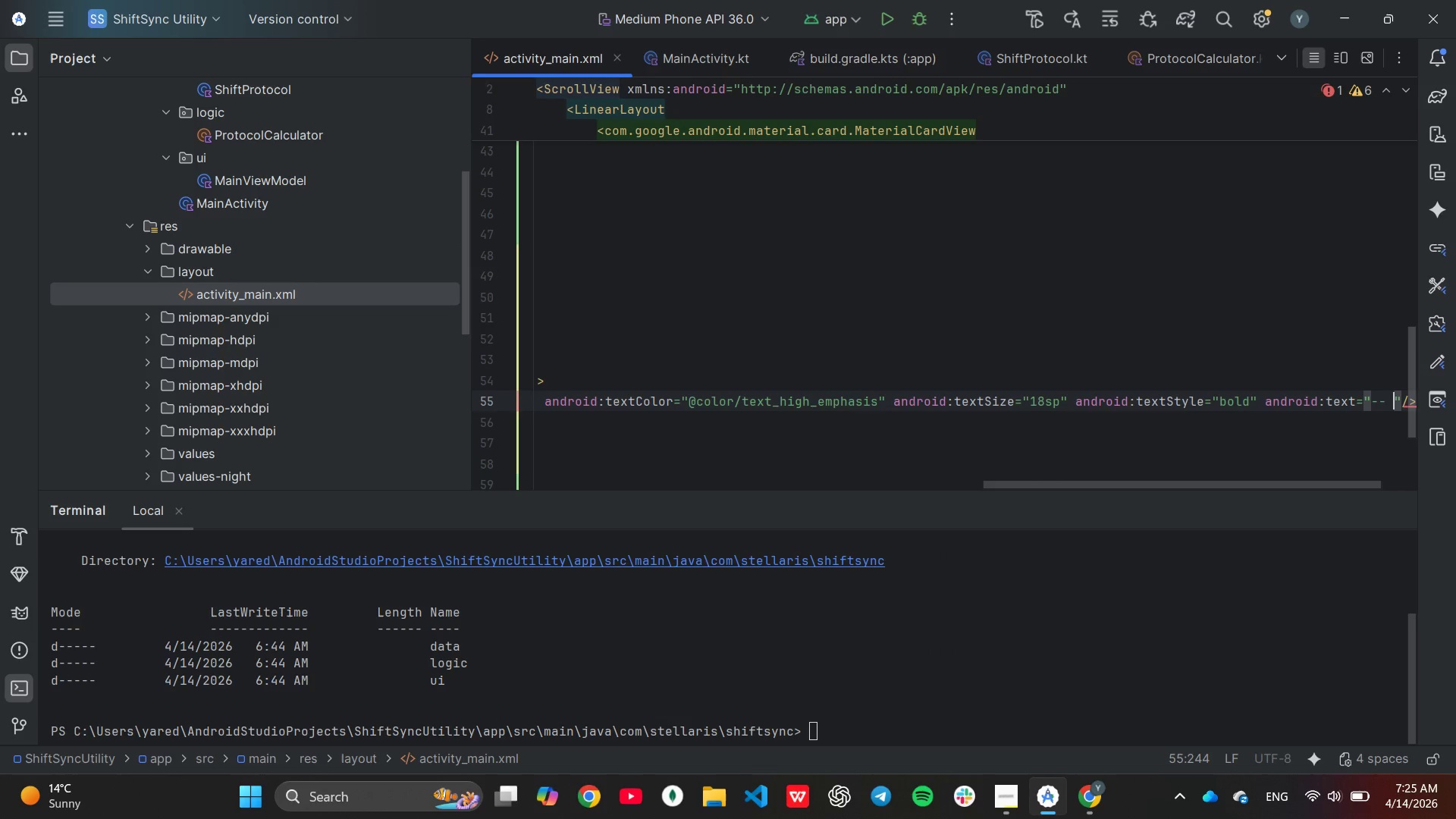 
key(Shift+ShiftLeft)
 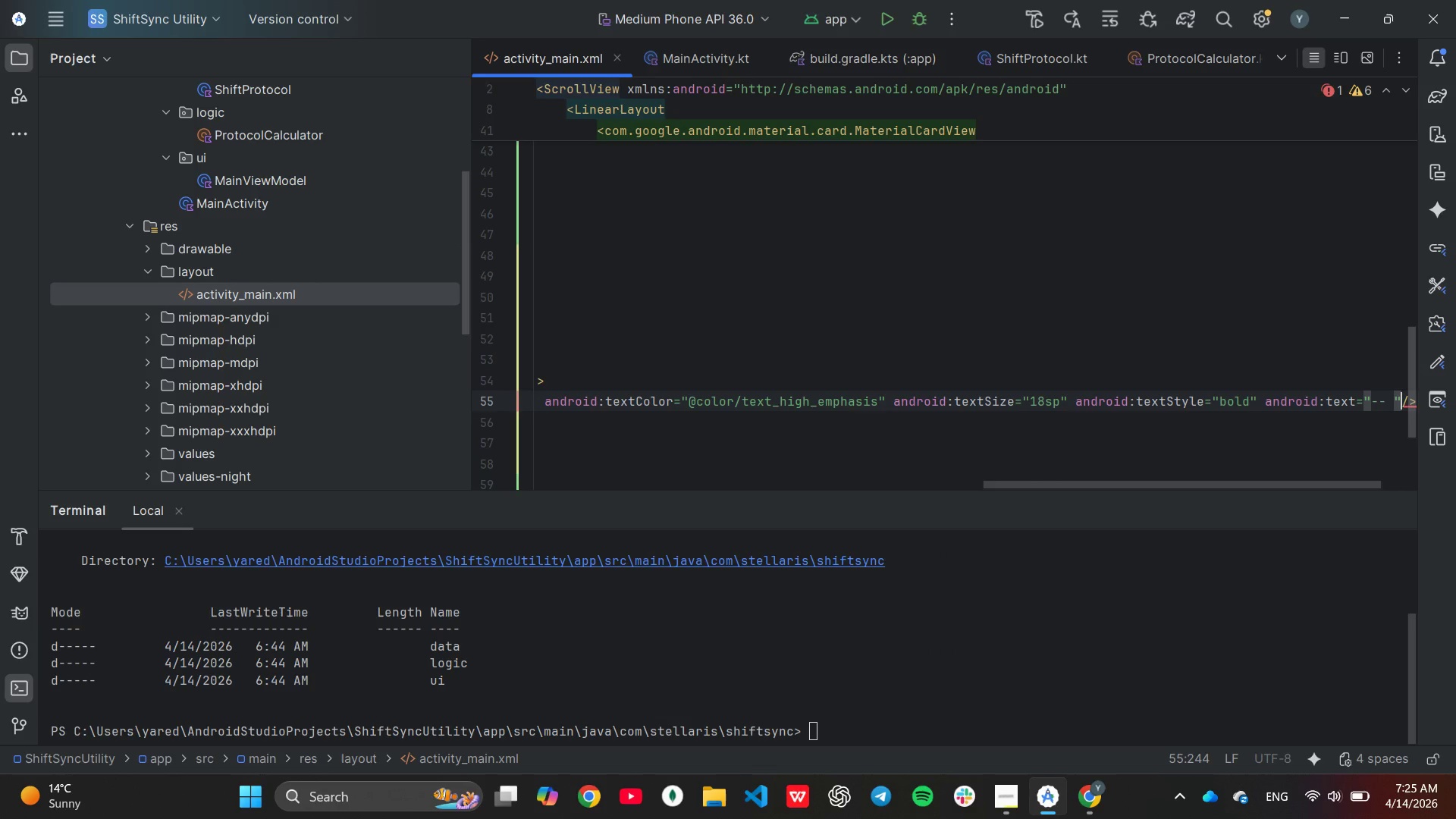 
key(Shift+Quote)
 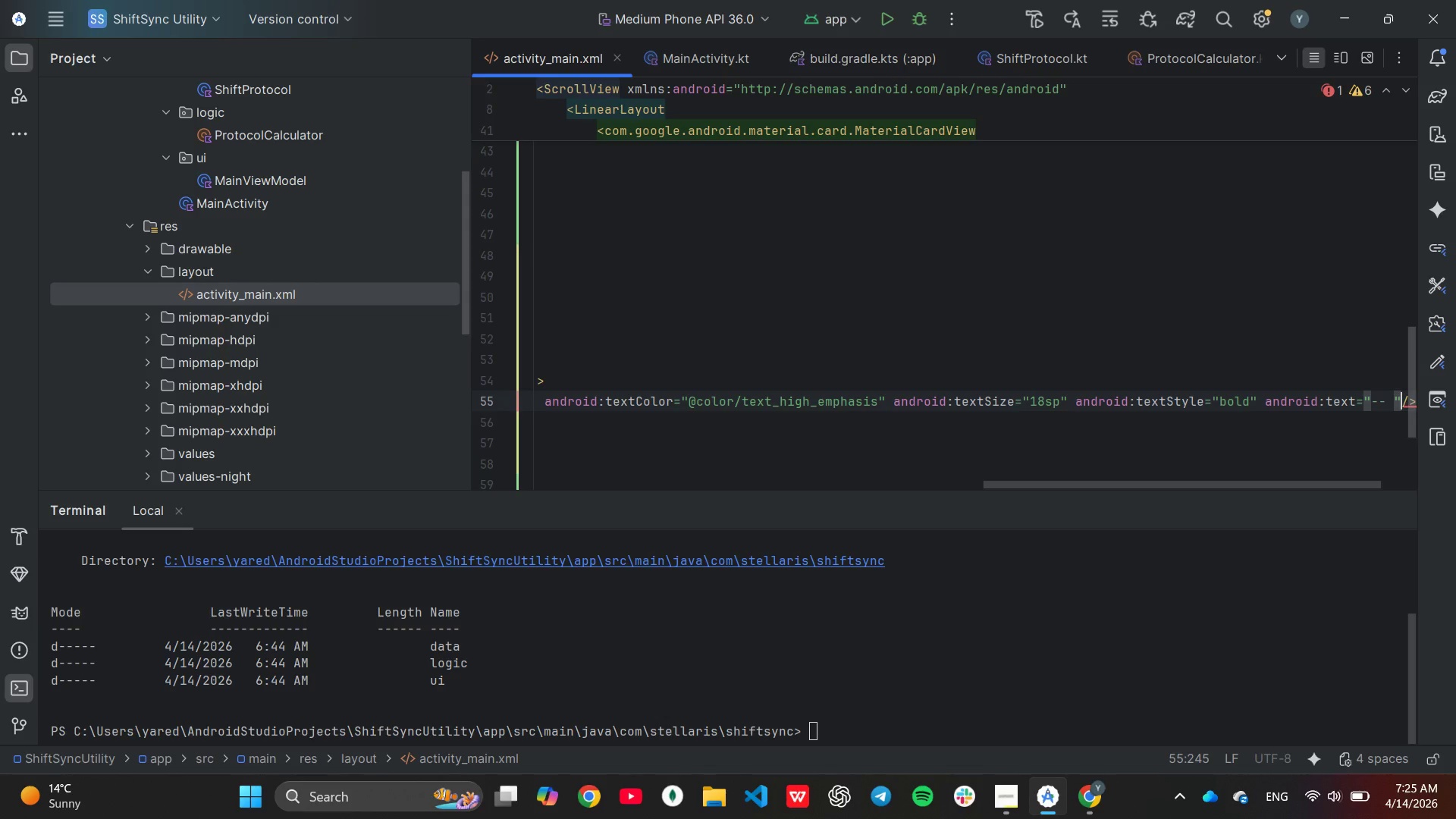 
key(Backspace)
 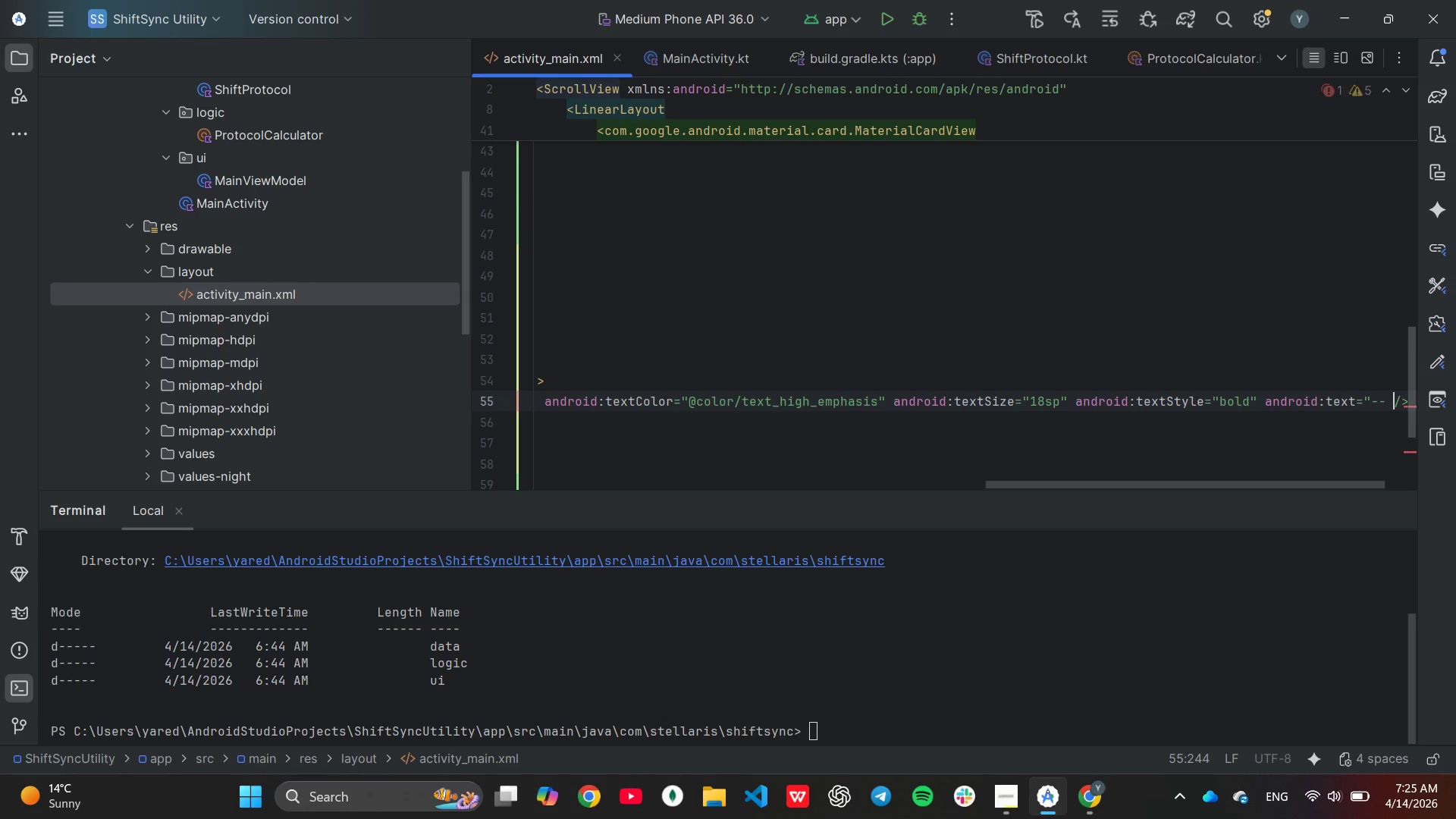 
key(Shift+ShiftLeft)
 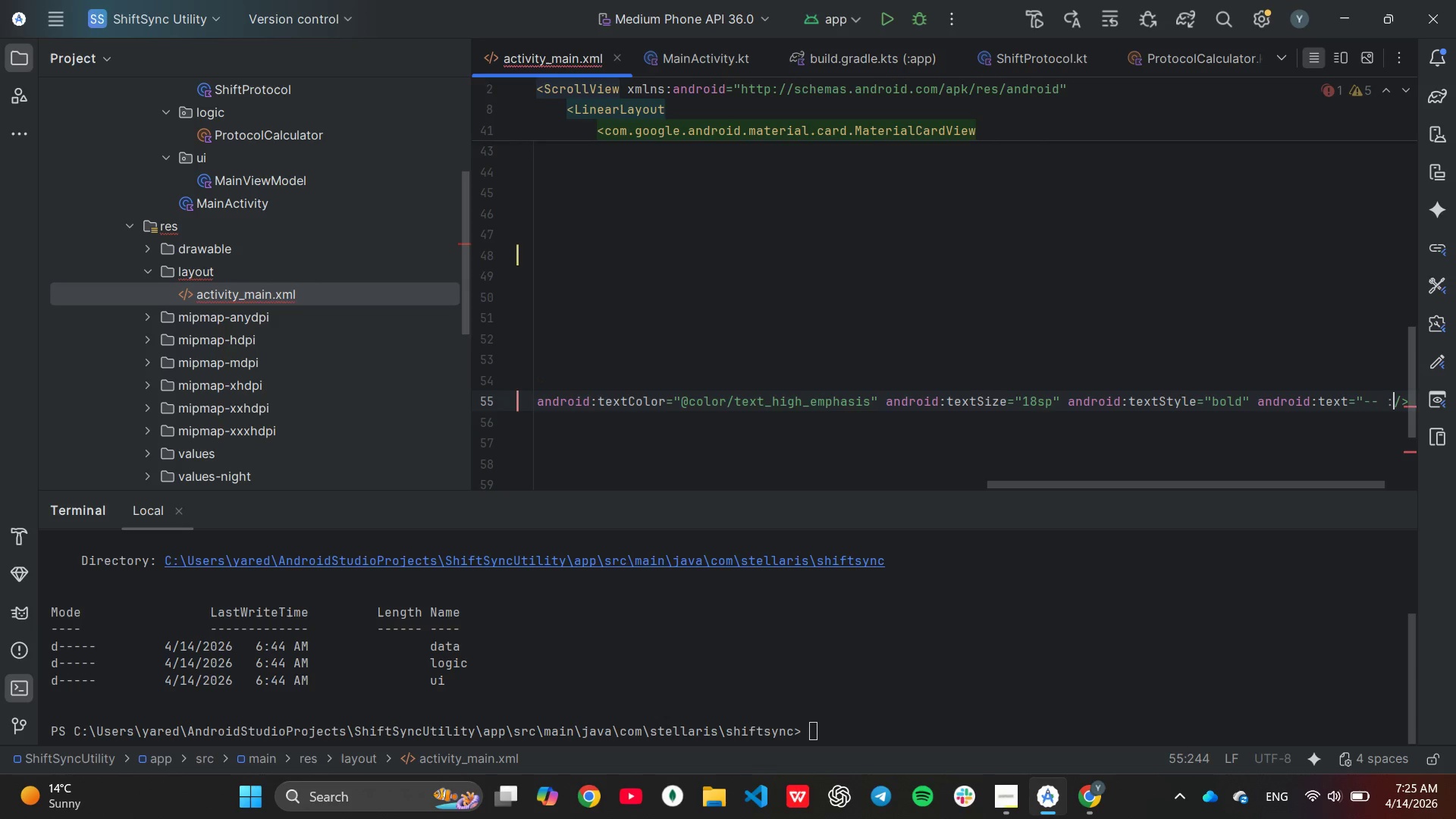 
key(Shift+Semicolon)
 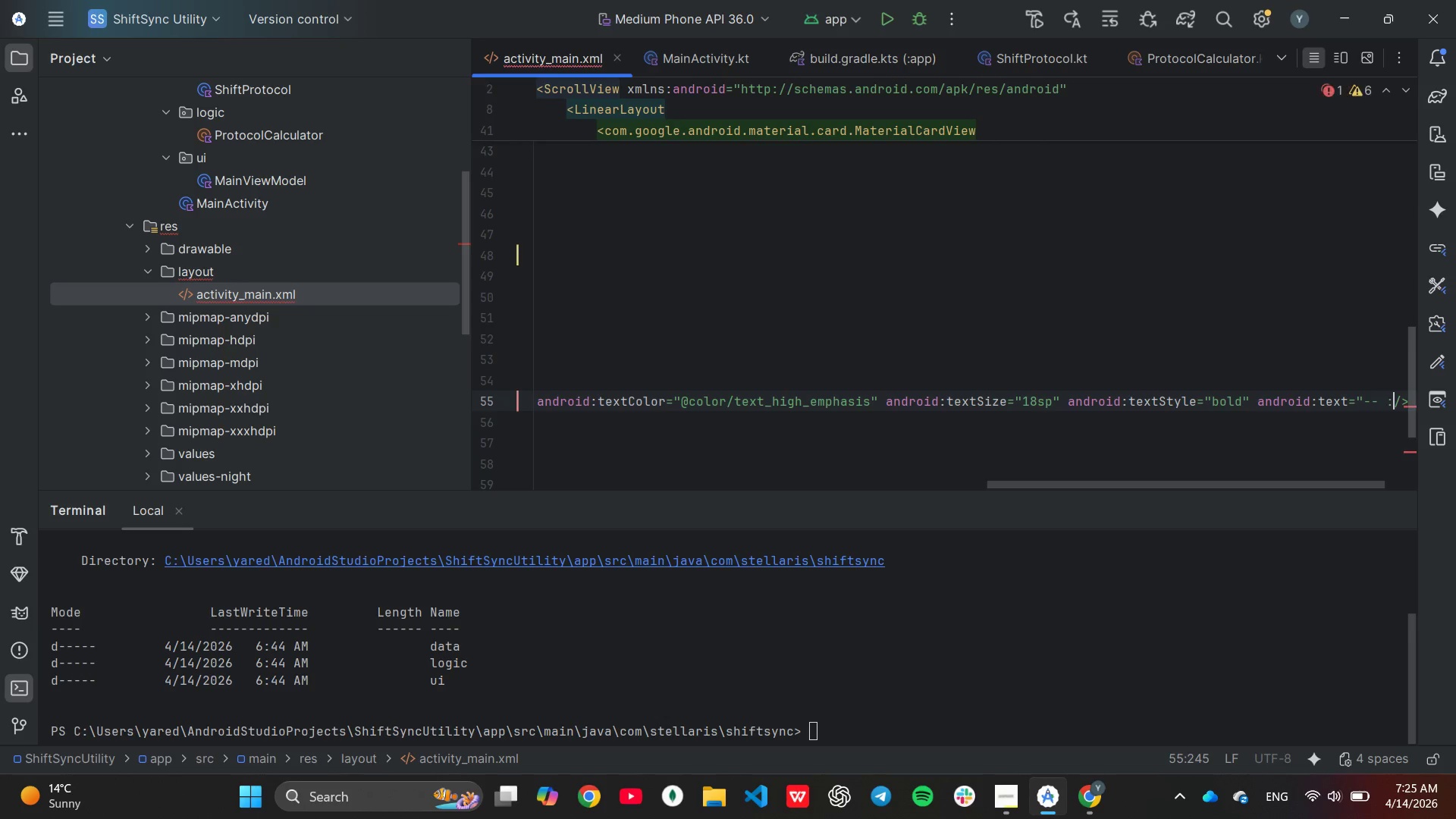 
key(Space)
 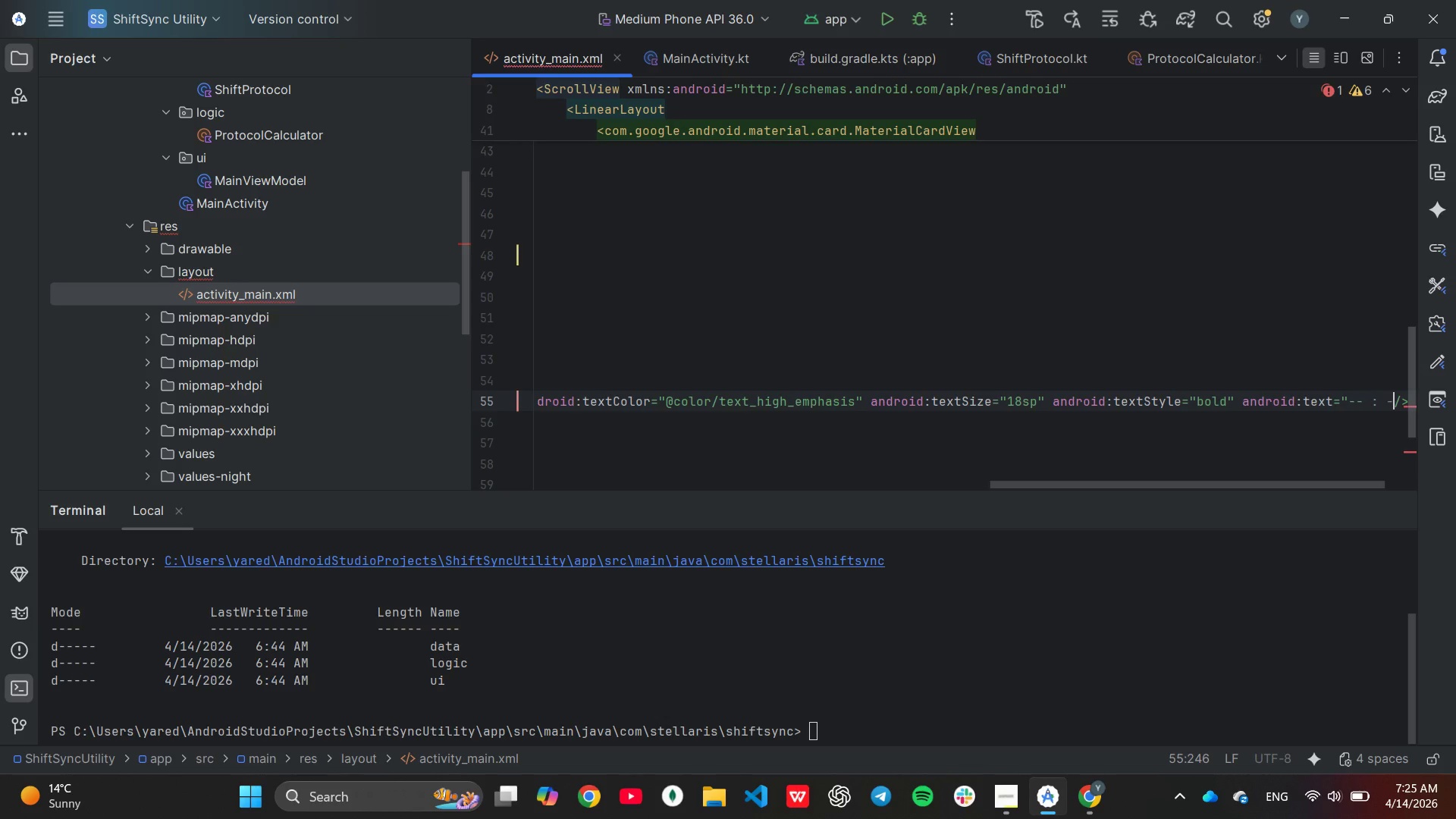 
key(Minus)
 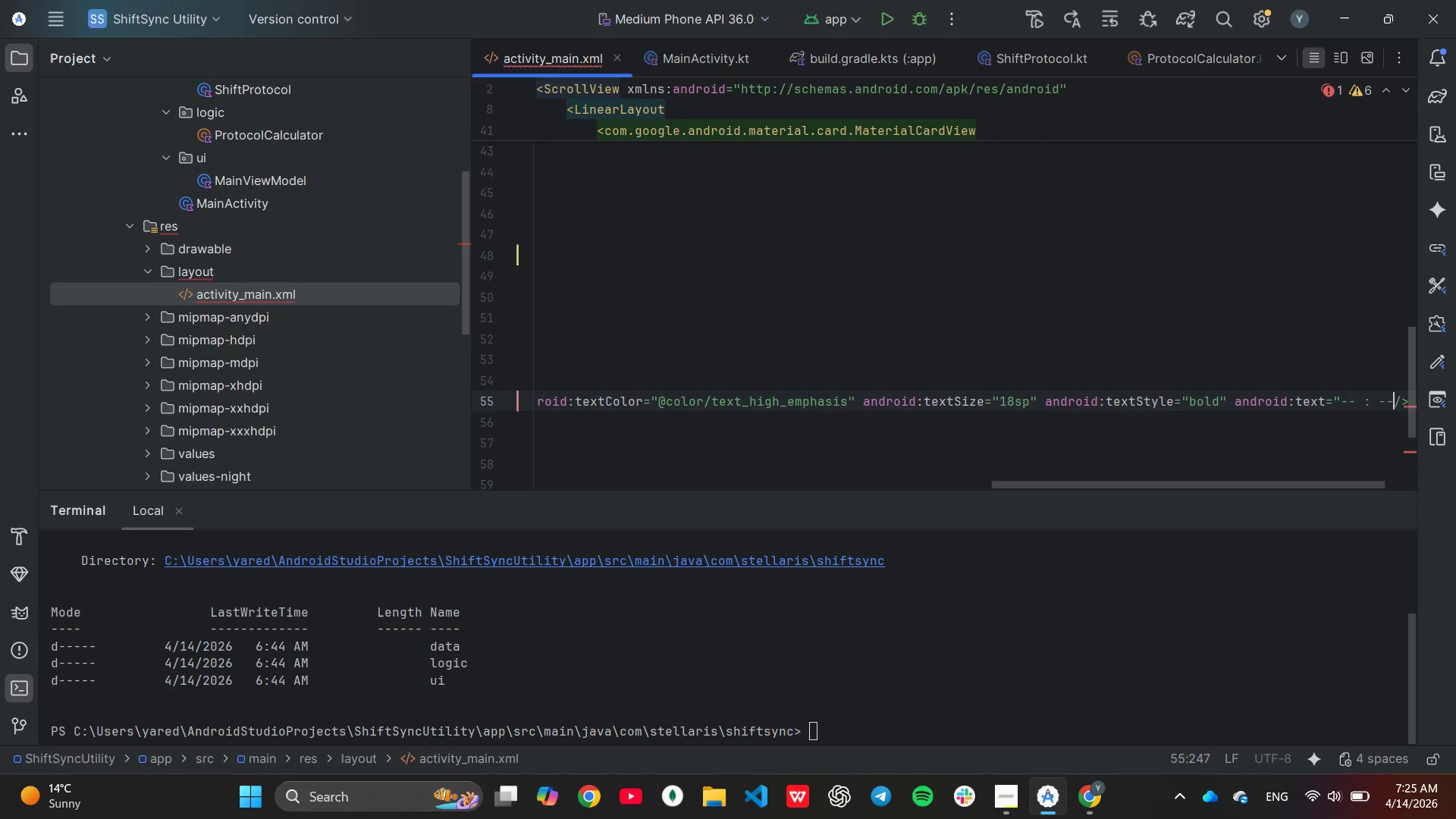 
key(Minus)
 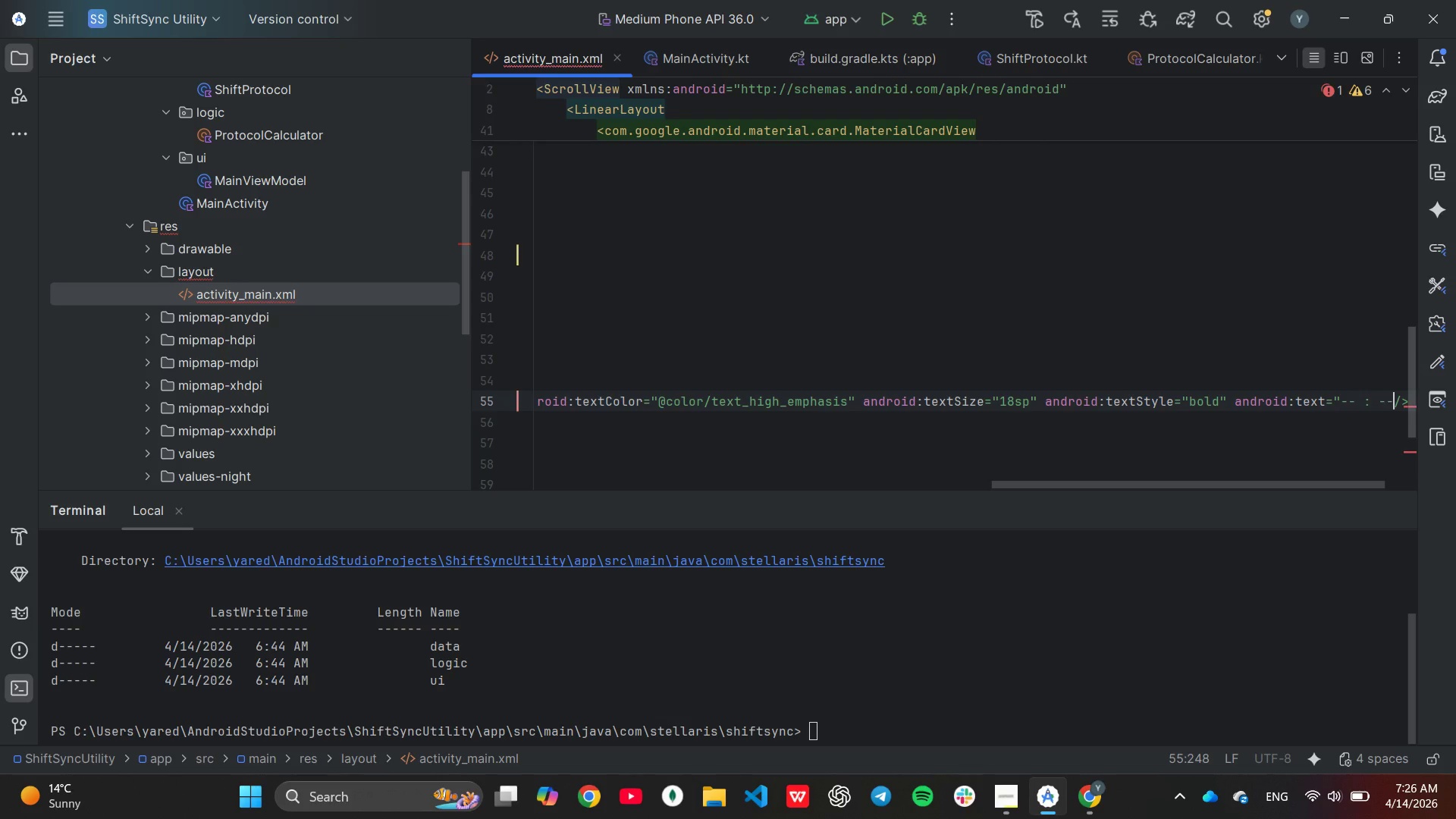 
key(ArrowRight)
 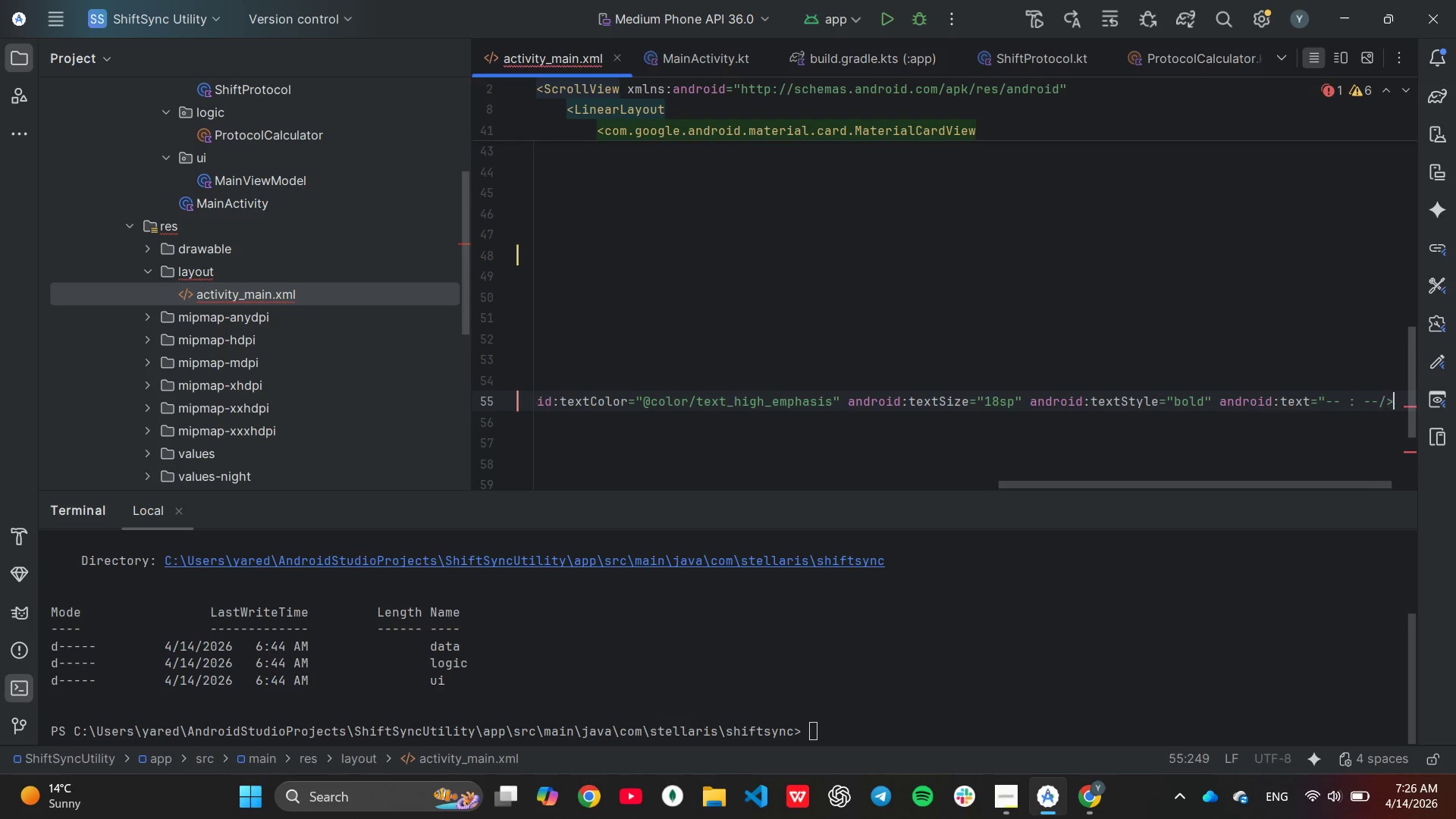 
key(ArrowRight)
 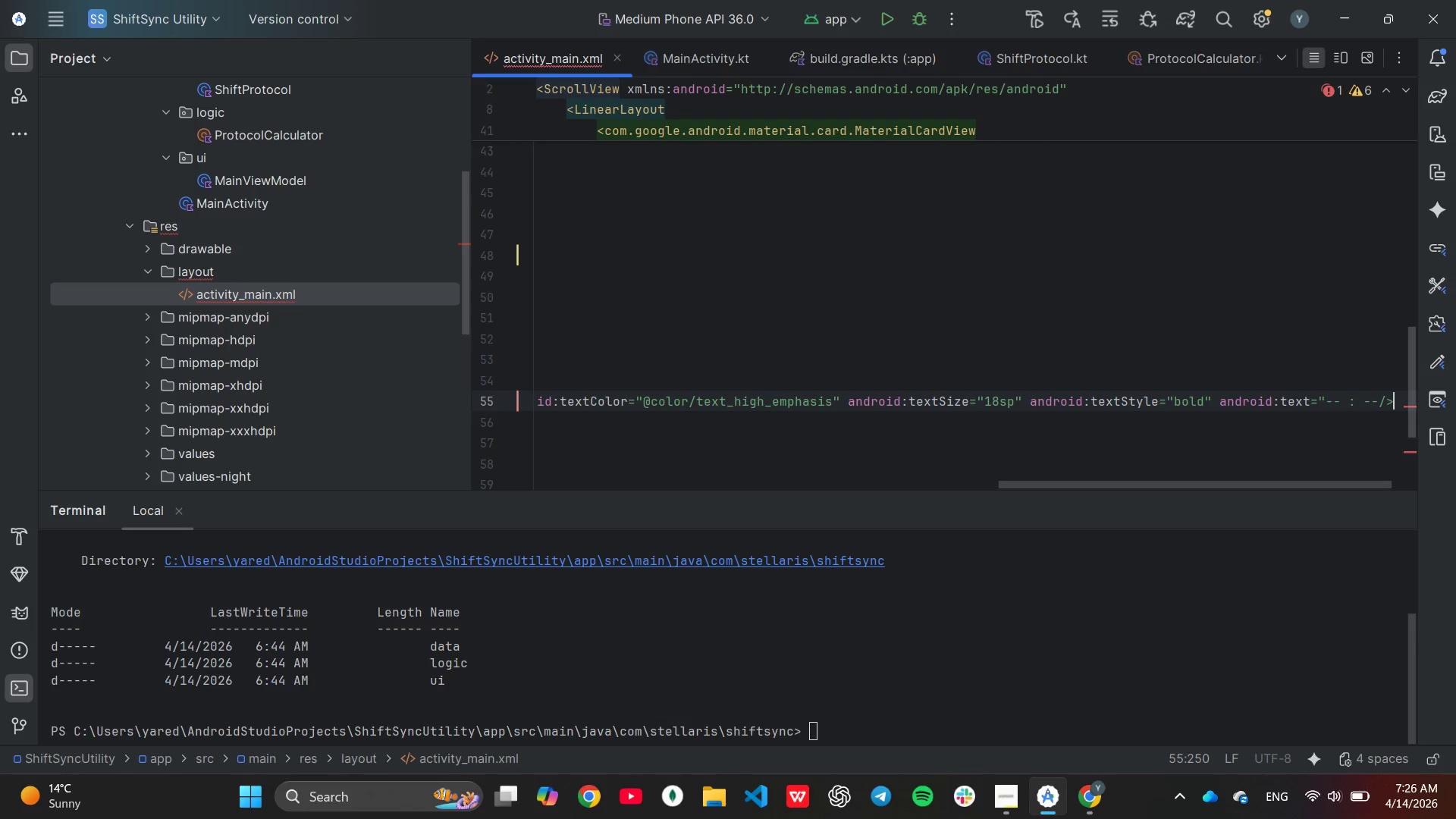 
key(Enter)
 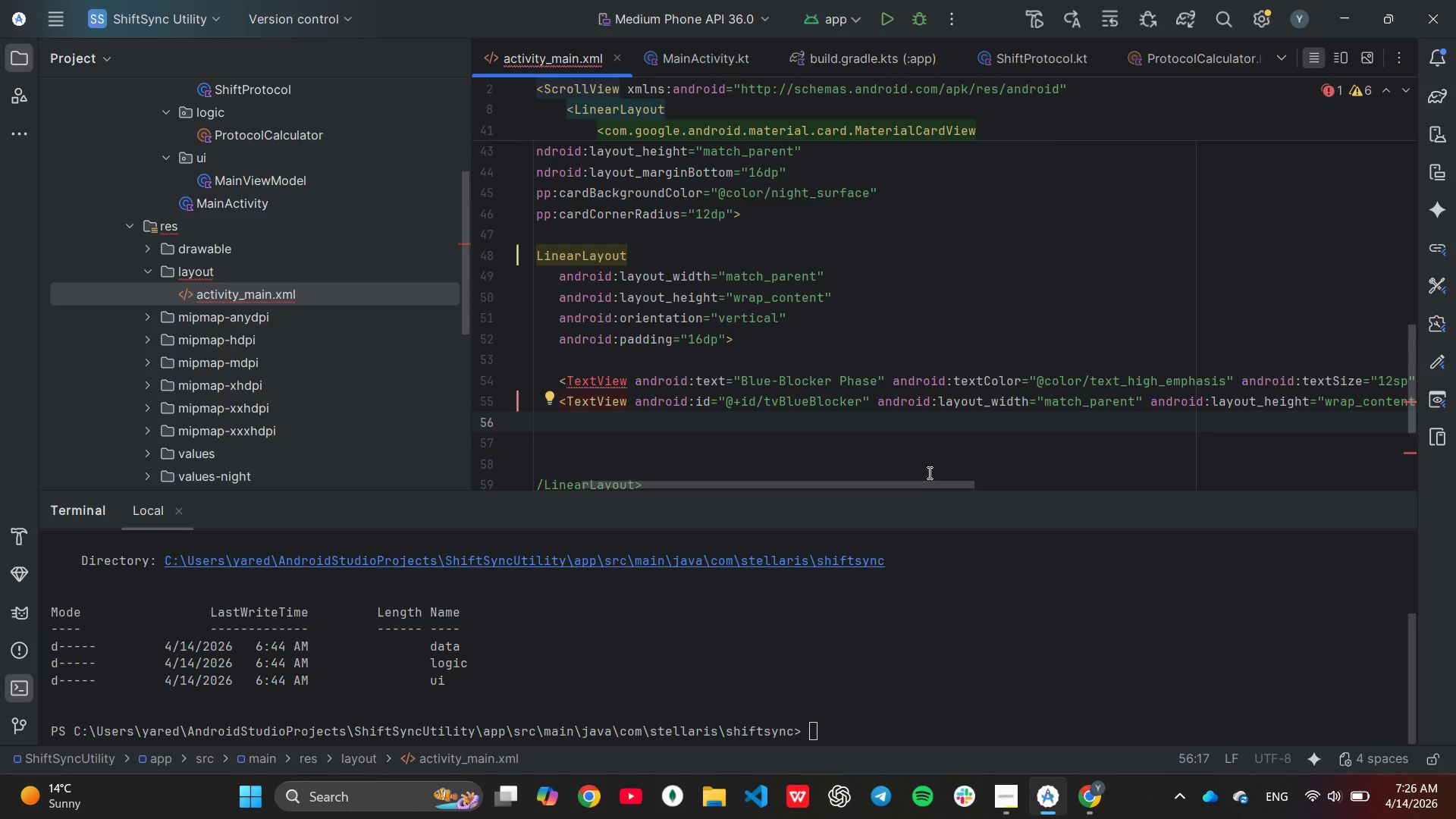 
wait(27.09)
 